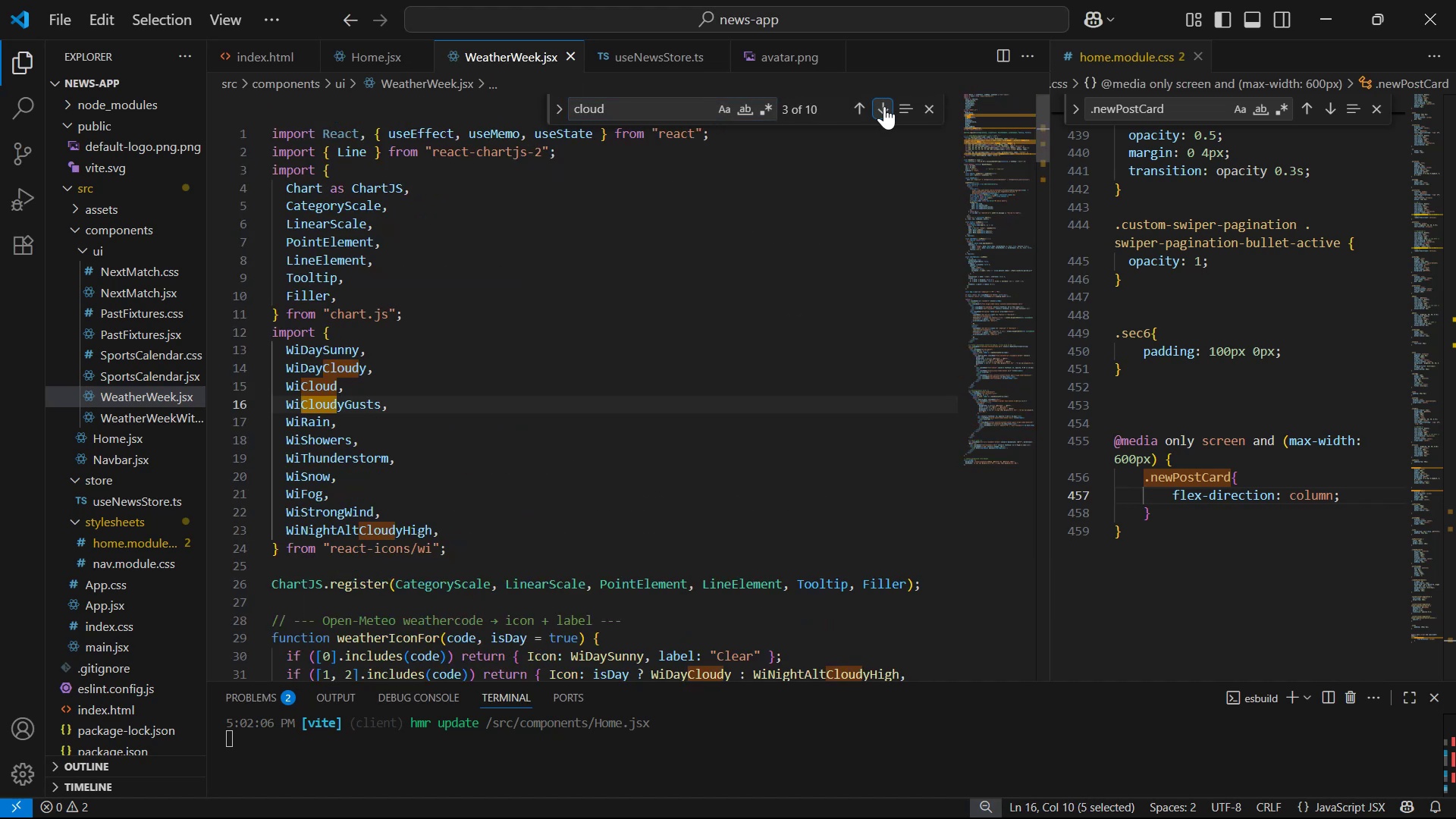 
triple_click([884, 106])
 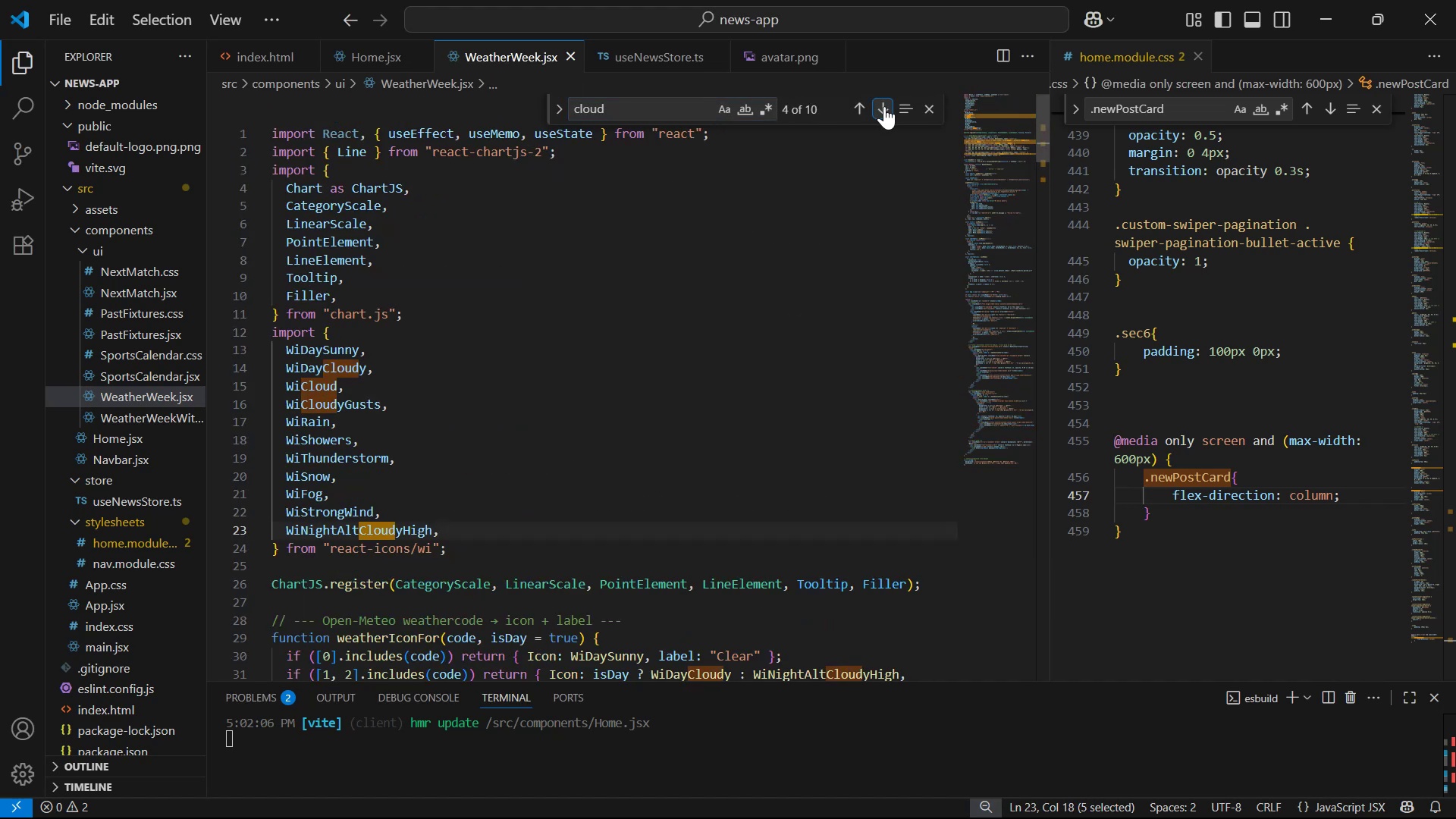 
triple_click([884, 106])
 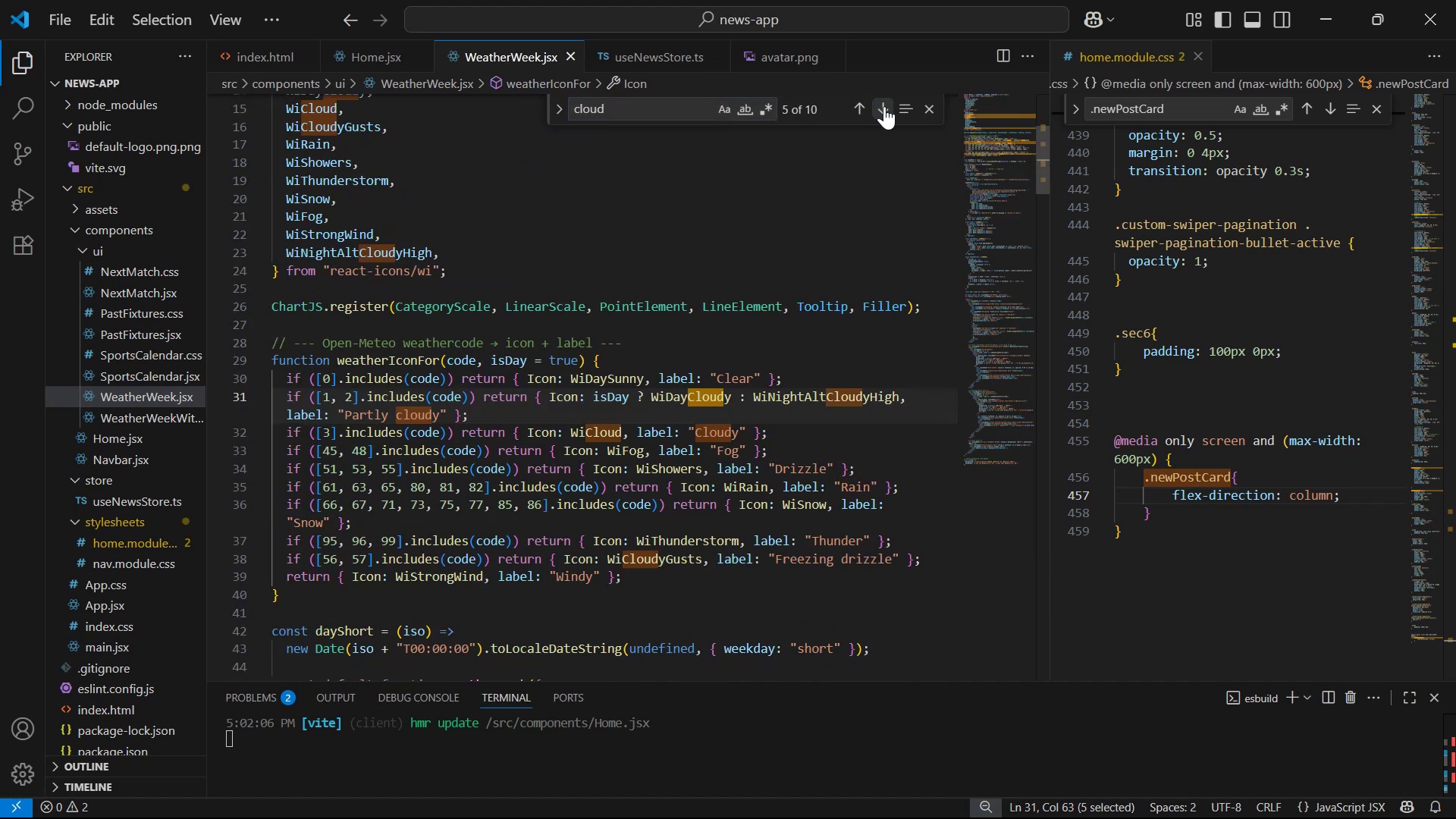 
double_click([884, 106])
 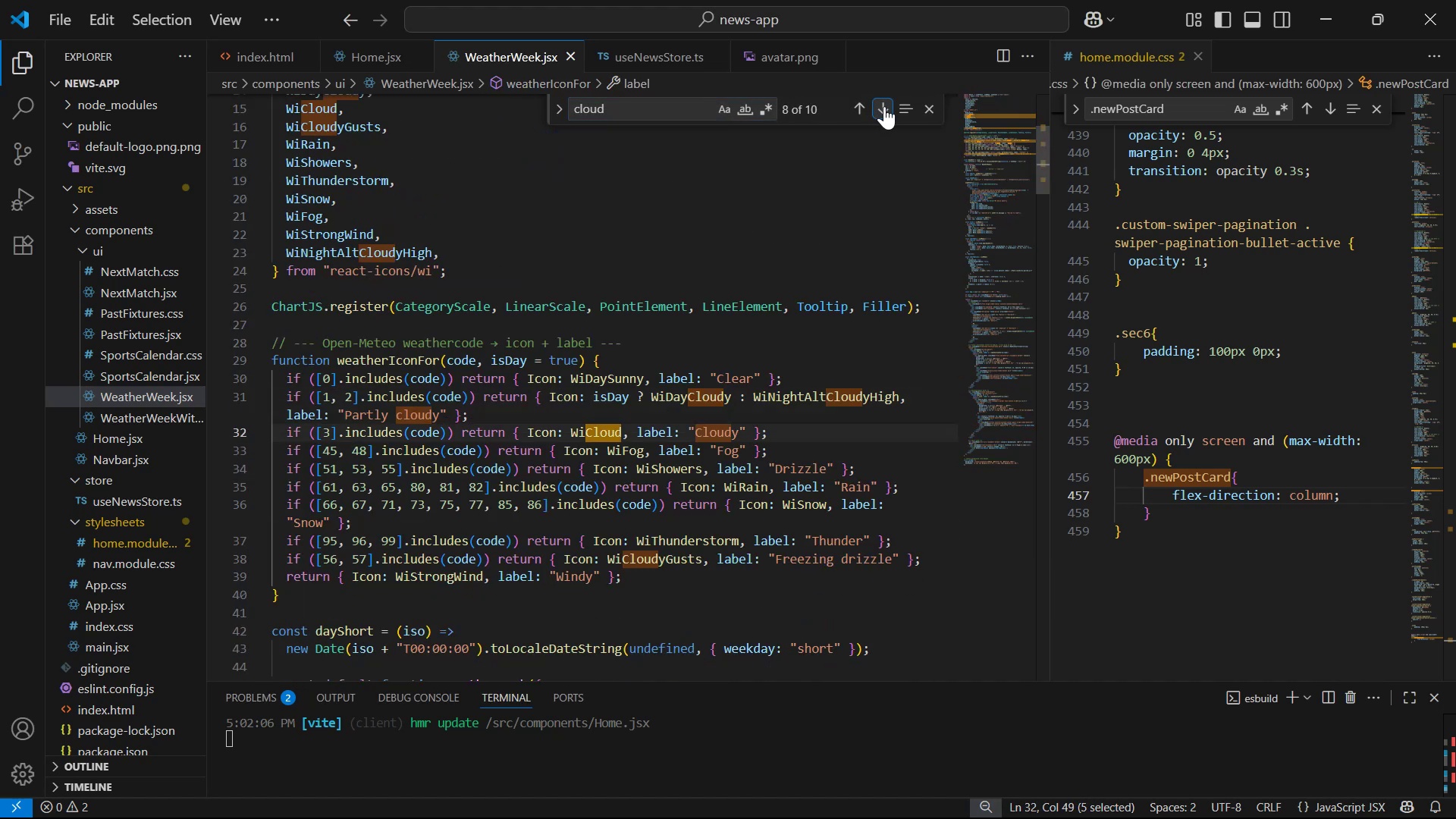 
double_click([884, 105])
 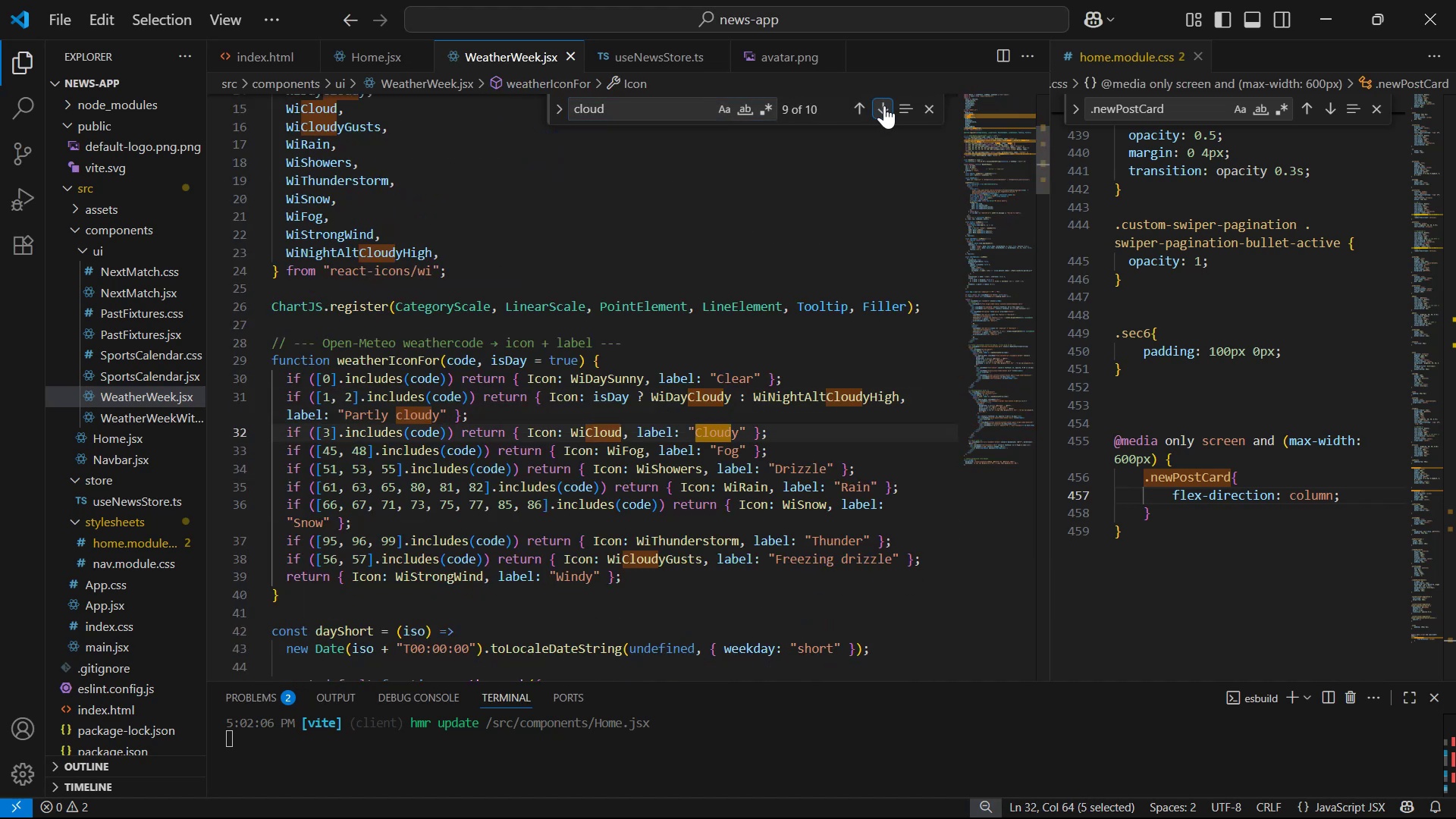 
triple_click([884, 105])
 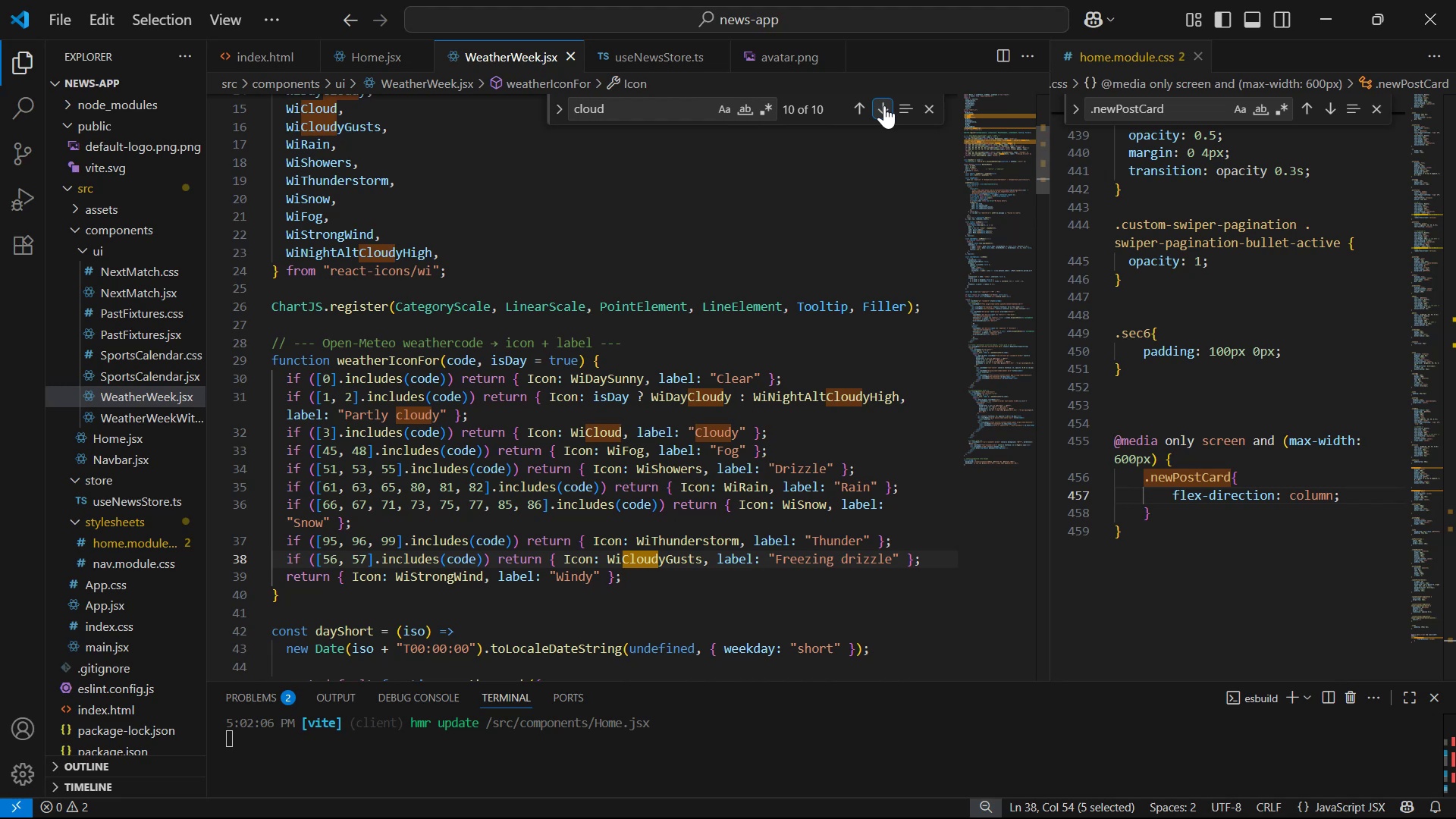 
triple_click([884, 105])
 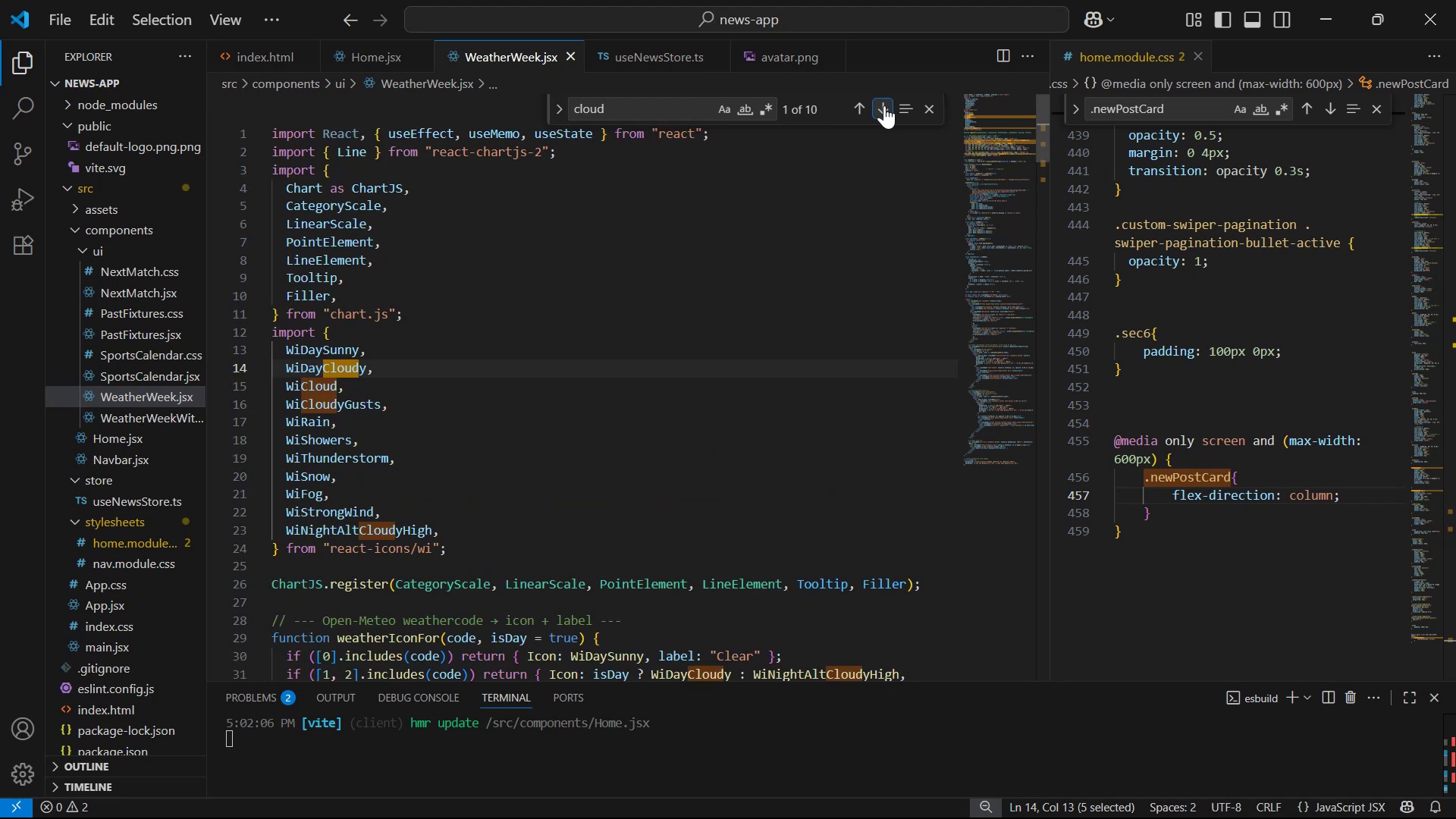 
left_click([884, 105])
 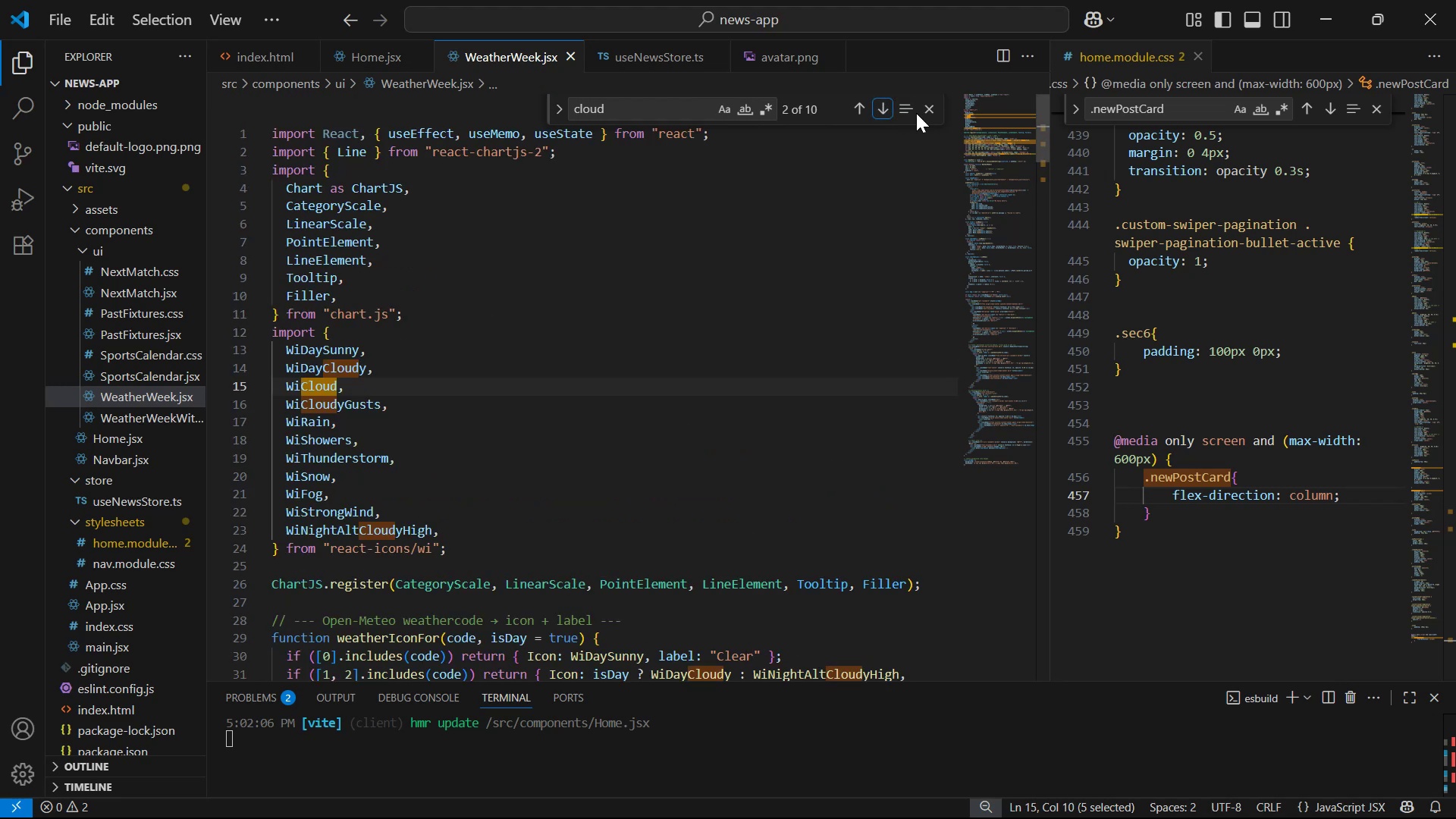 
left_click([927, 114])
 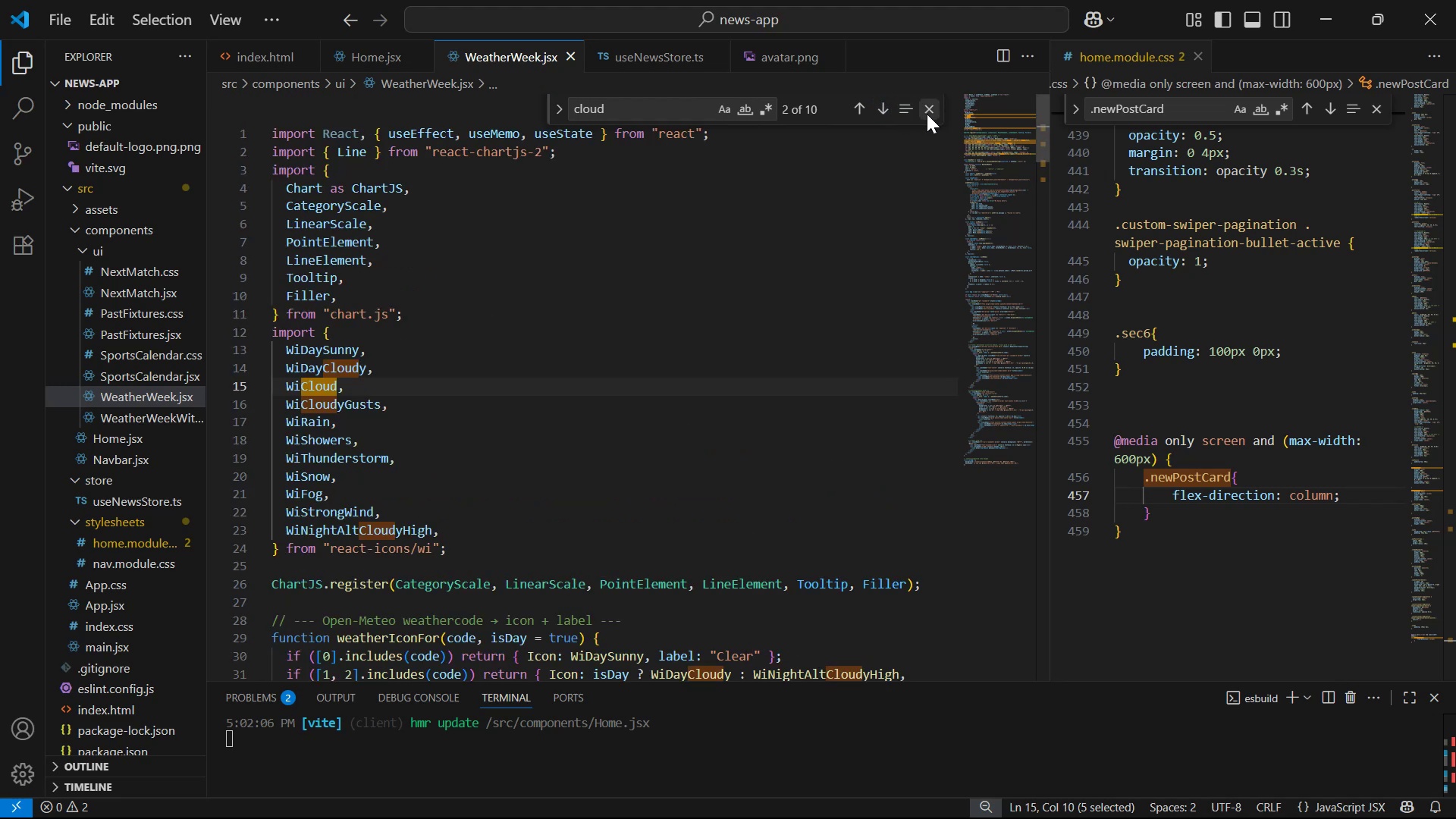 
scroll: coordinate [845, 236], scroll_direction: down, amount: 62.0
 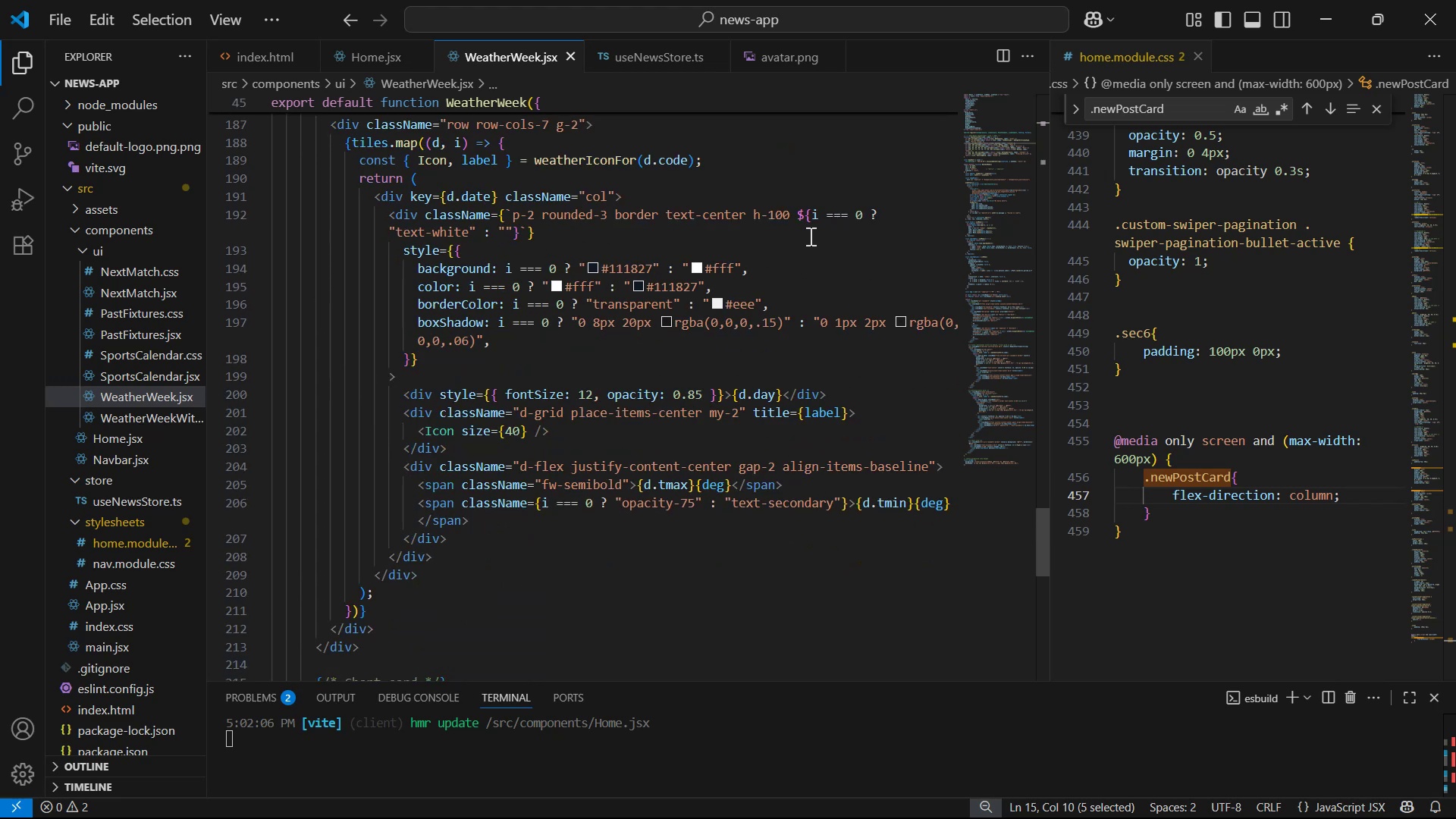 
wait(9.01)
 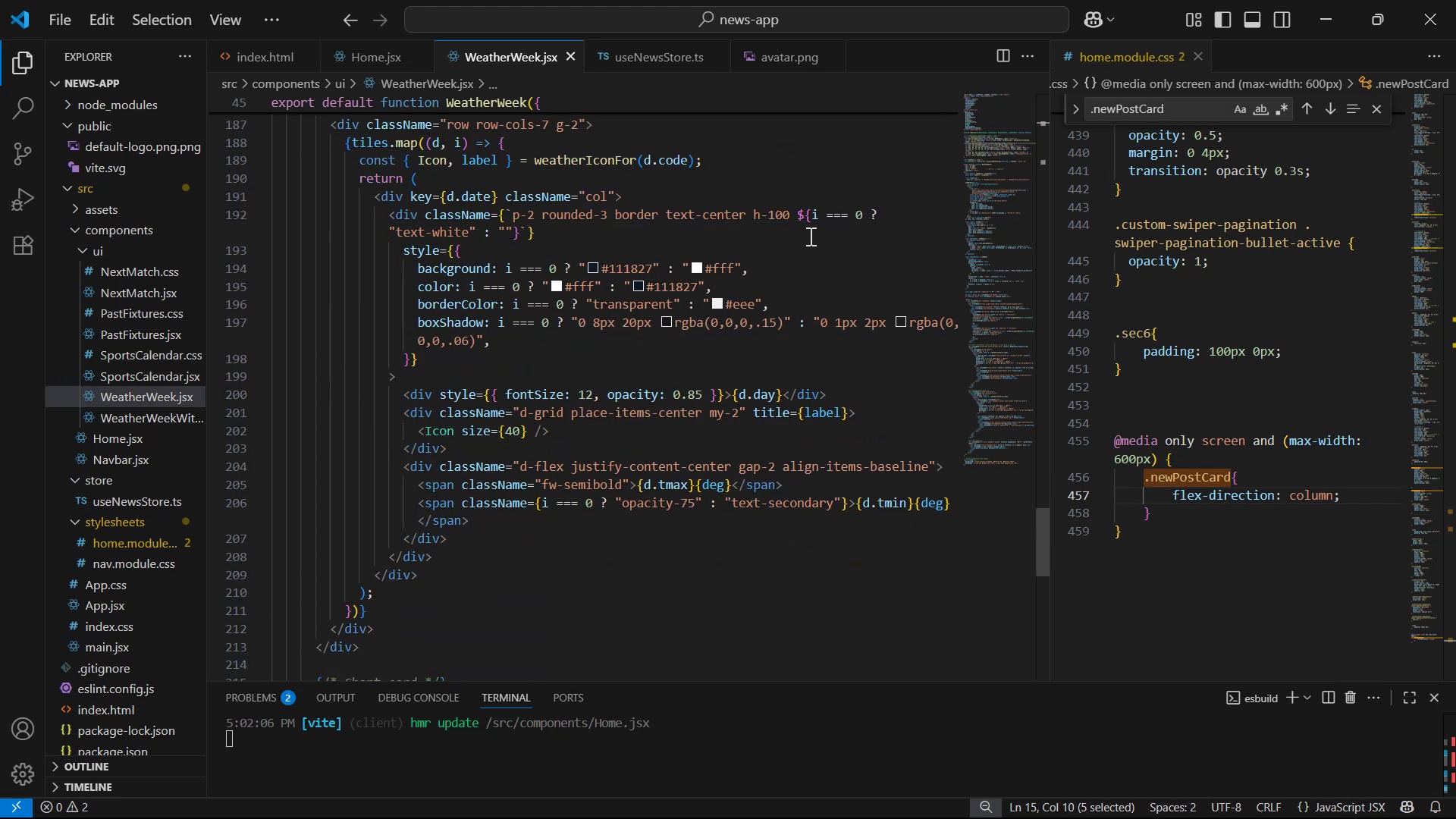 
key(Alt+AltLeft)
 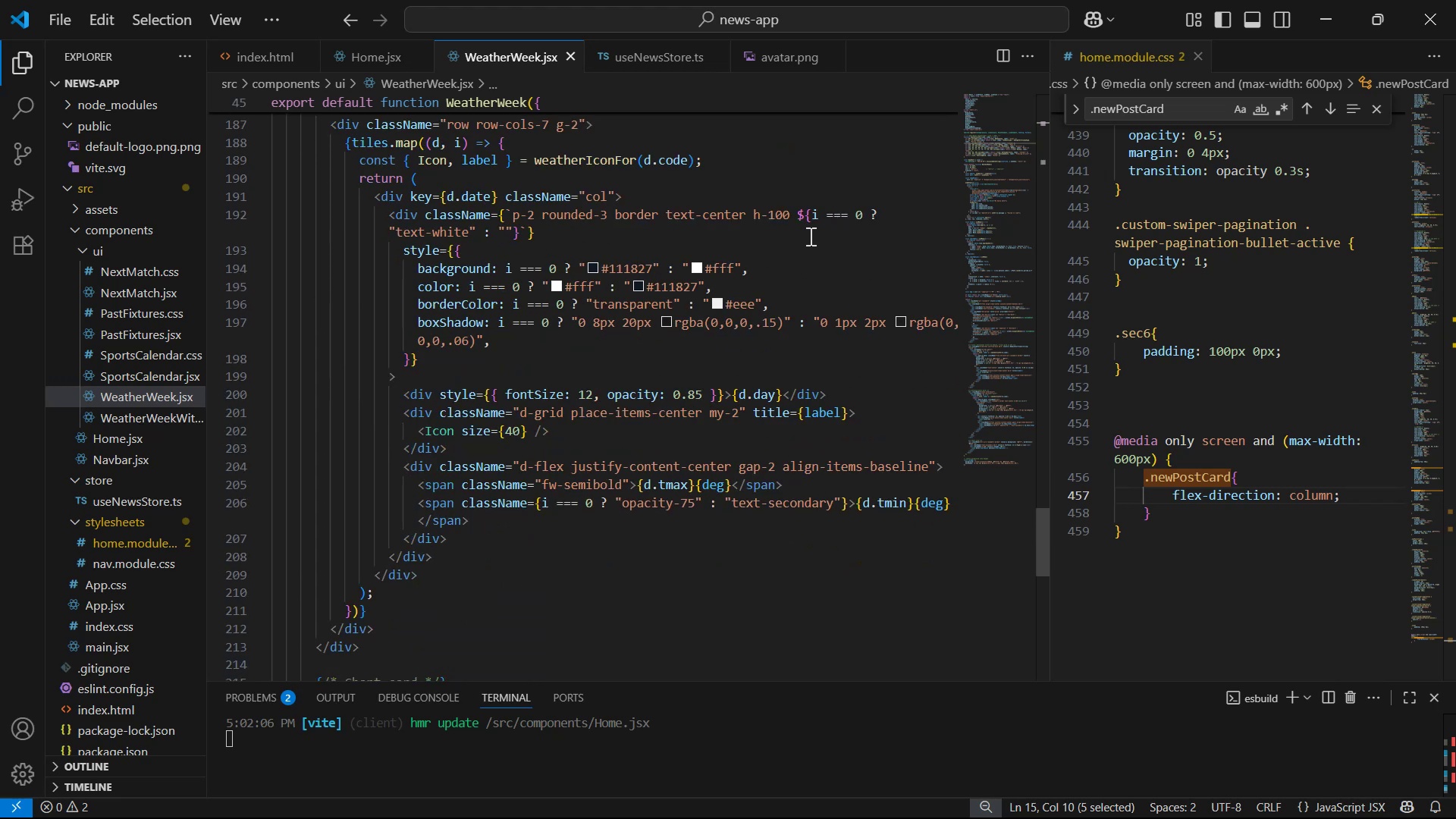 
key(Alt+Tab)
 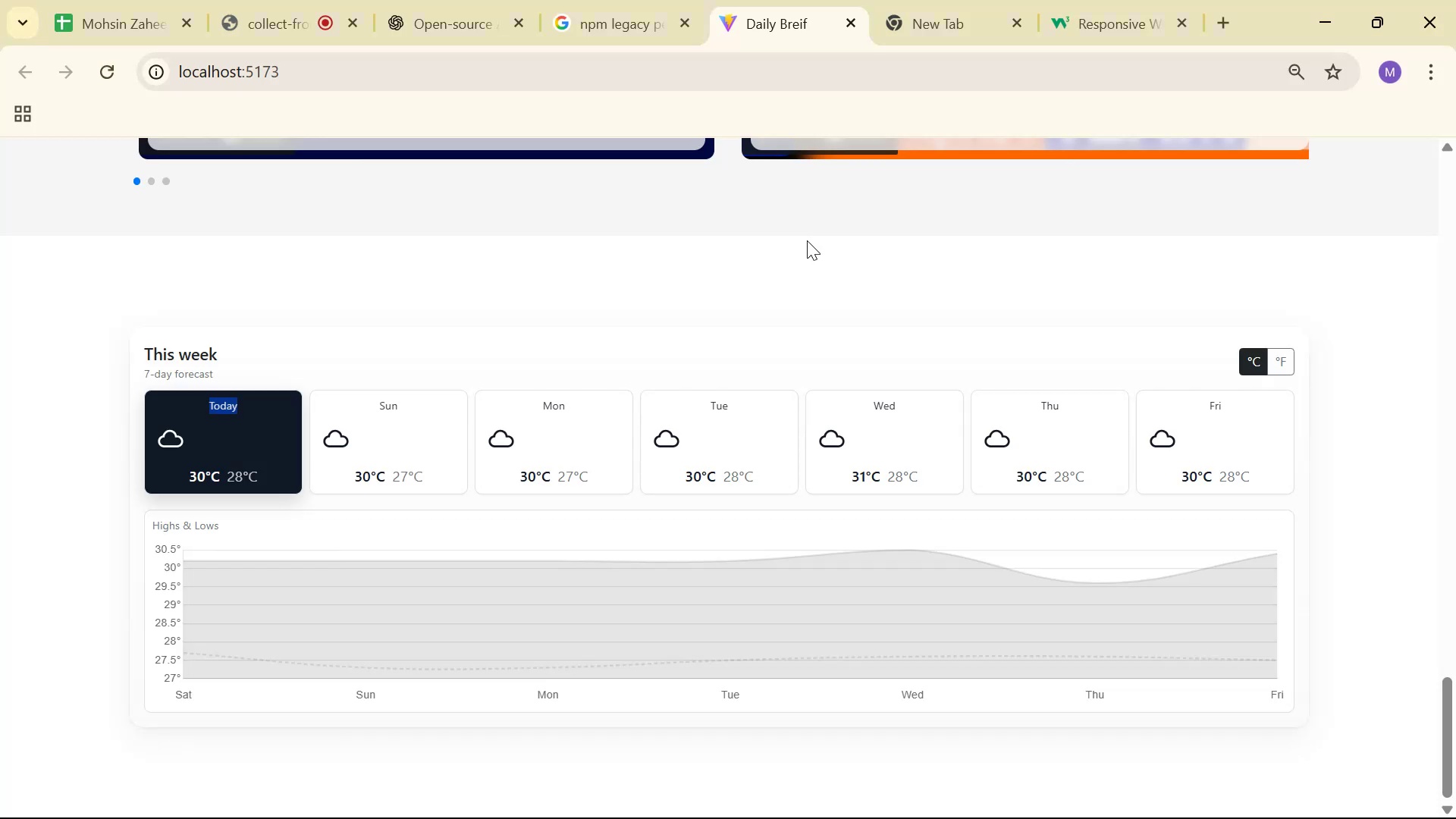 
key(Alt+AltLeft)
 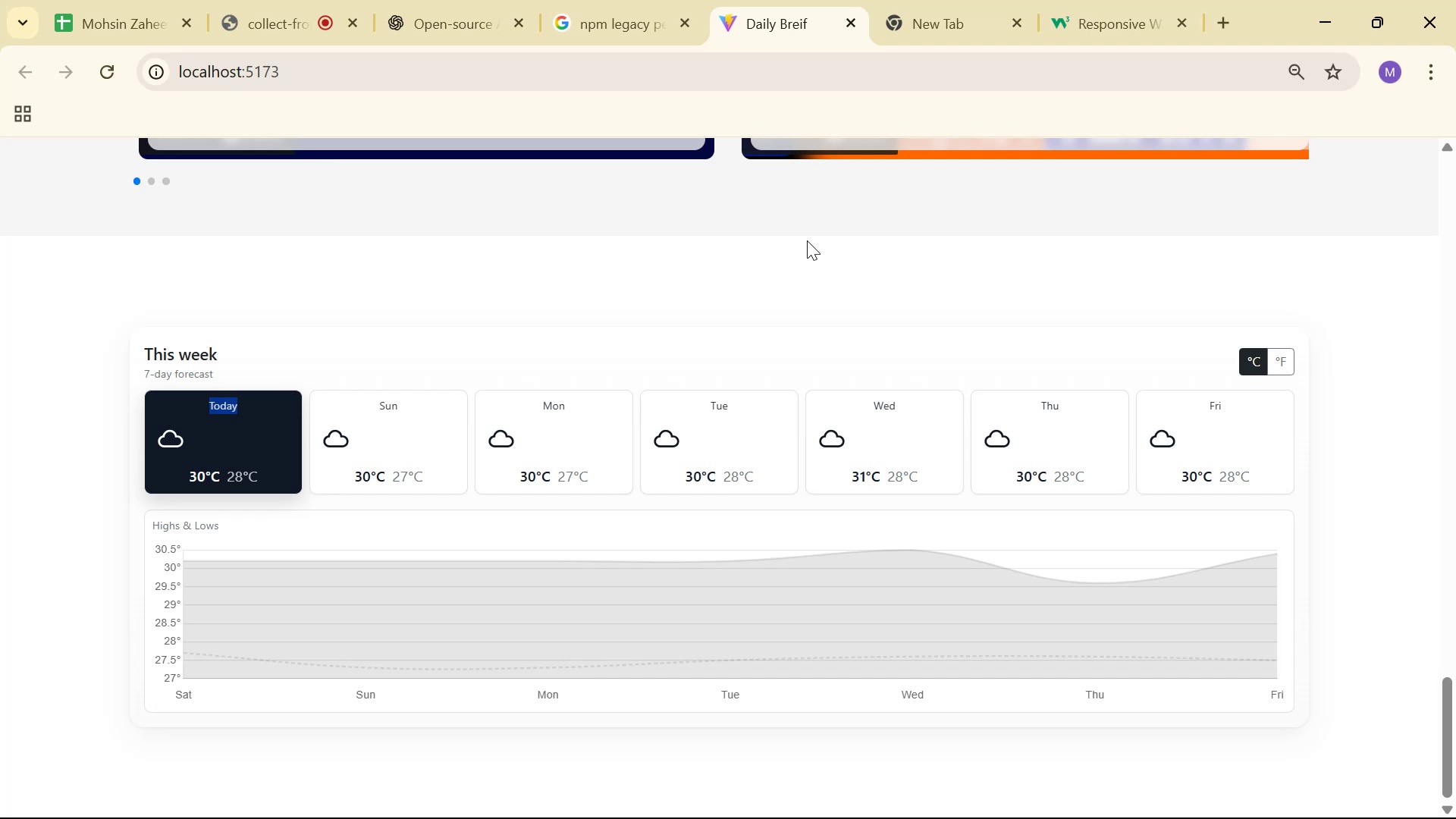 
key(Alt+Tab)
 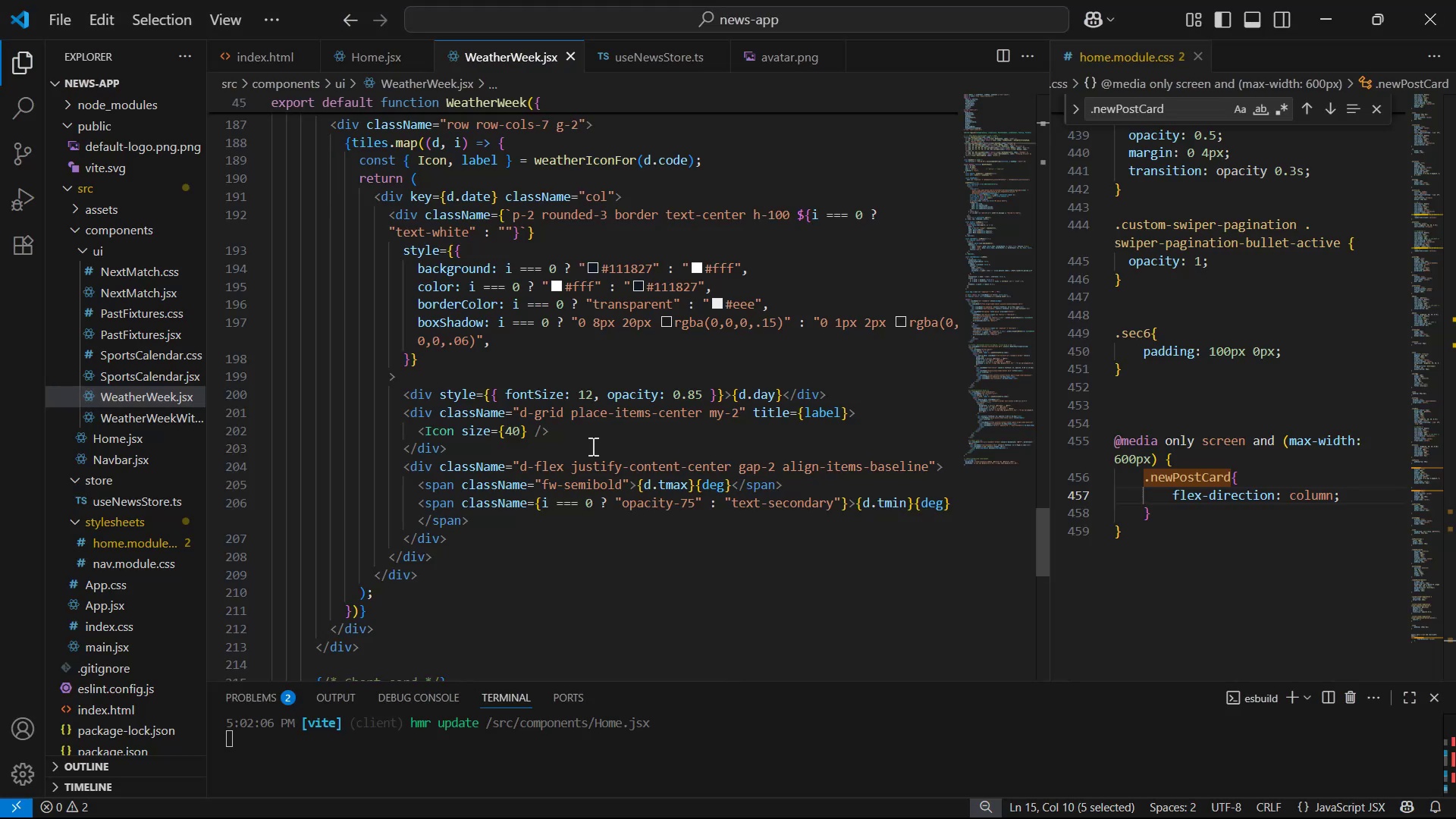 
scroll: coordinate [474, 405], scroll_direction: up, amount: 1.0
 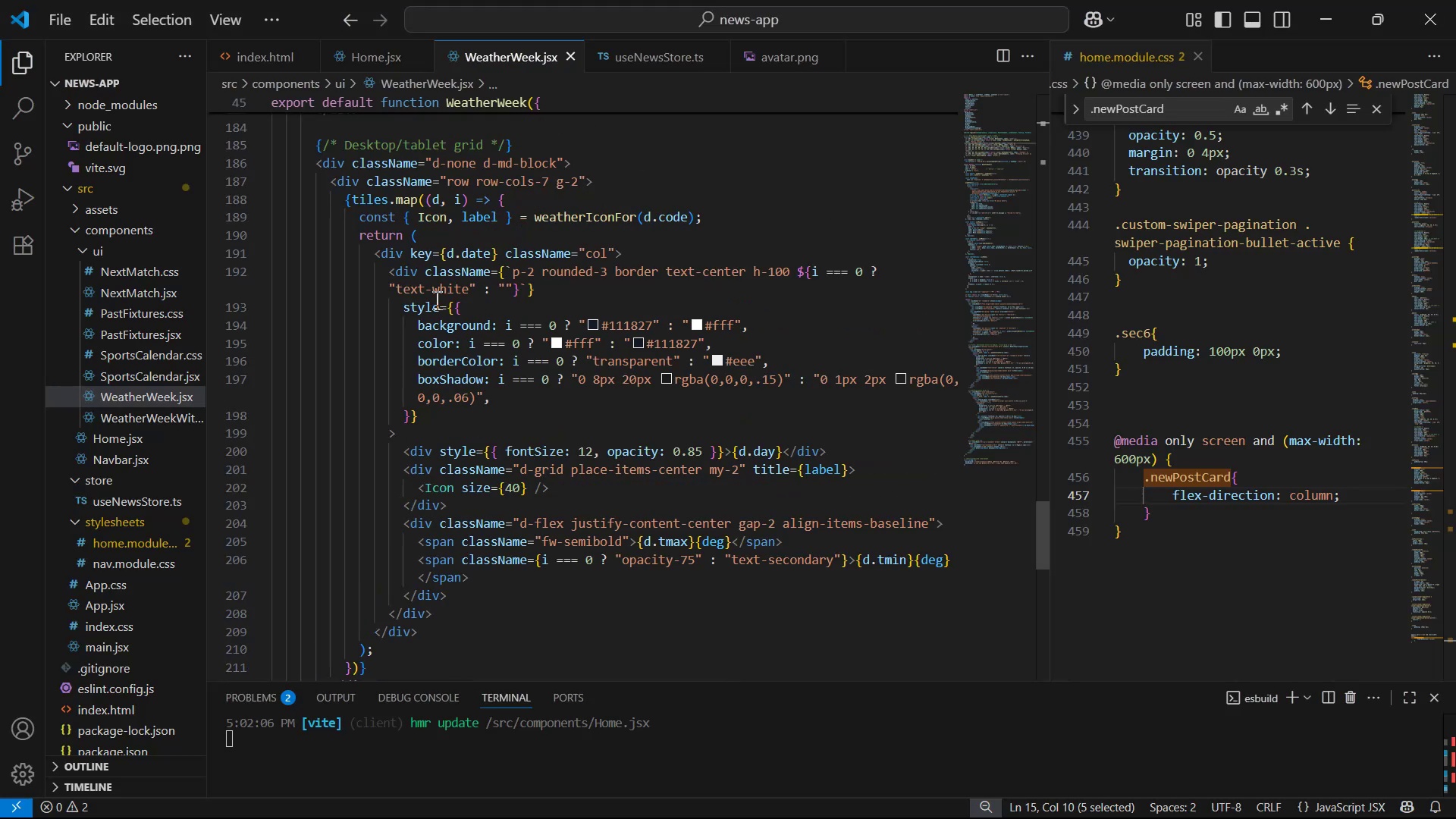 
left_click([405, 271])
 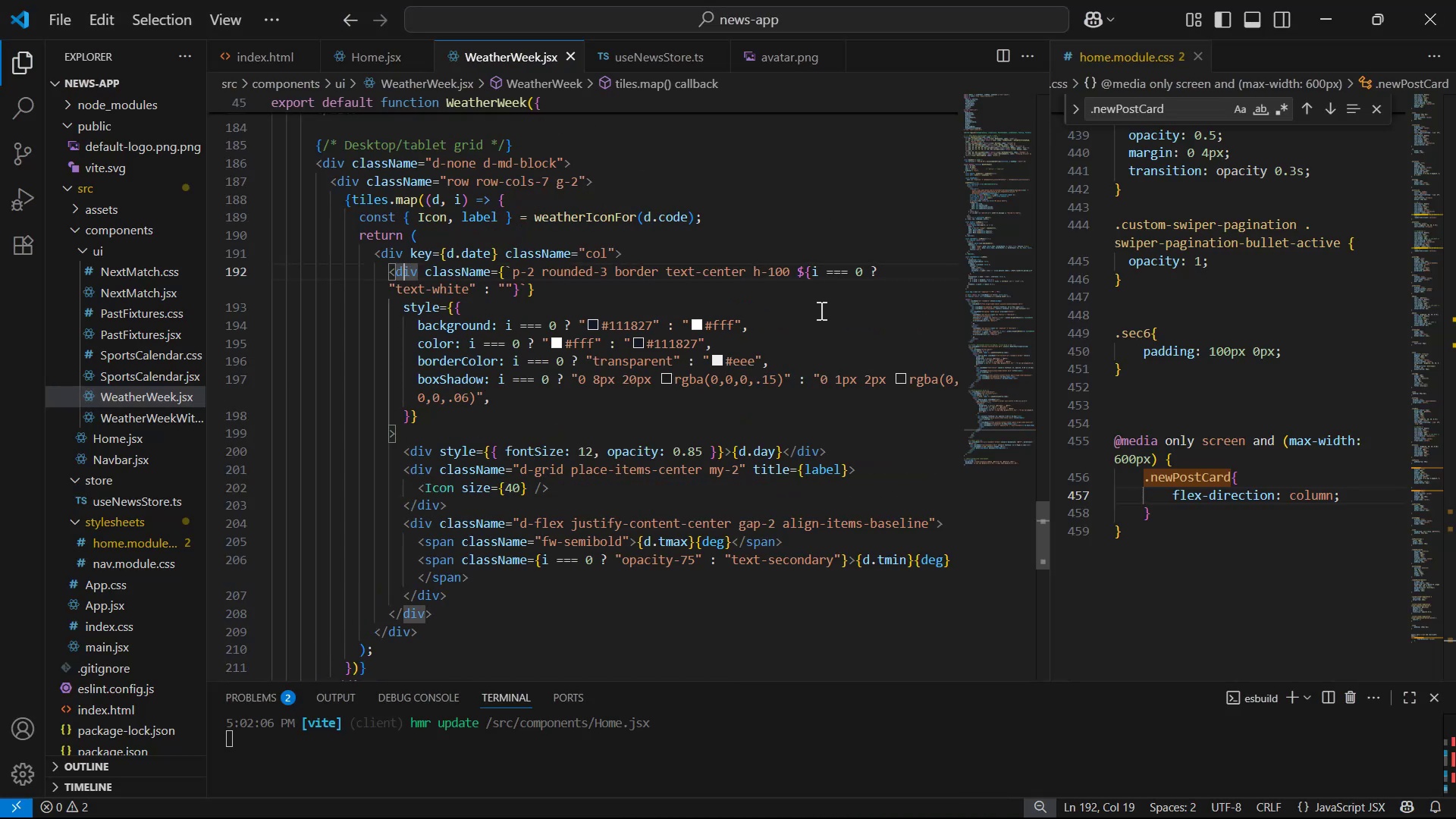 
wait(8.17)
 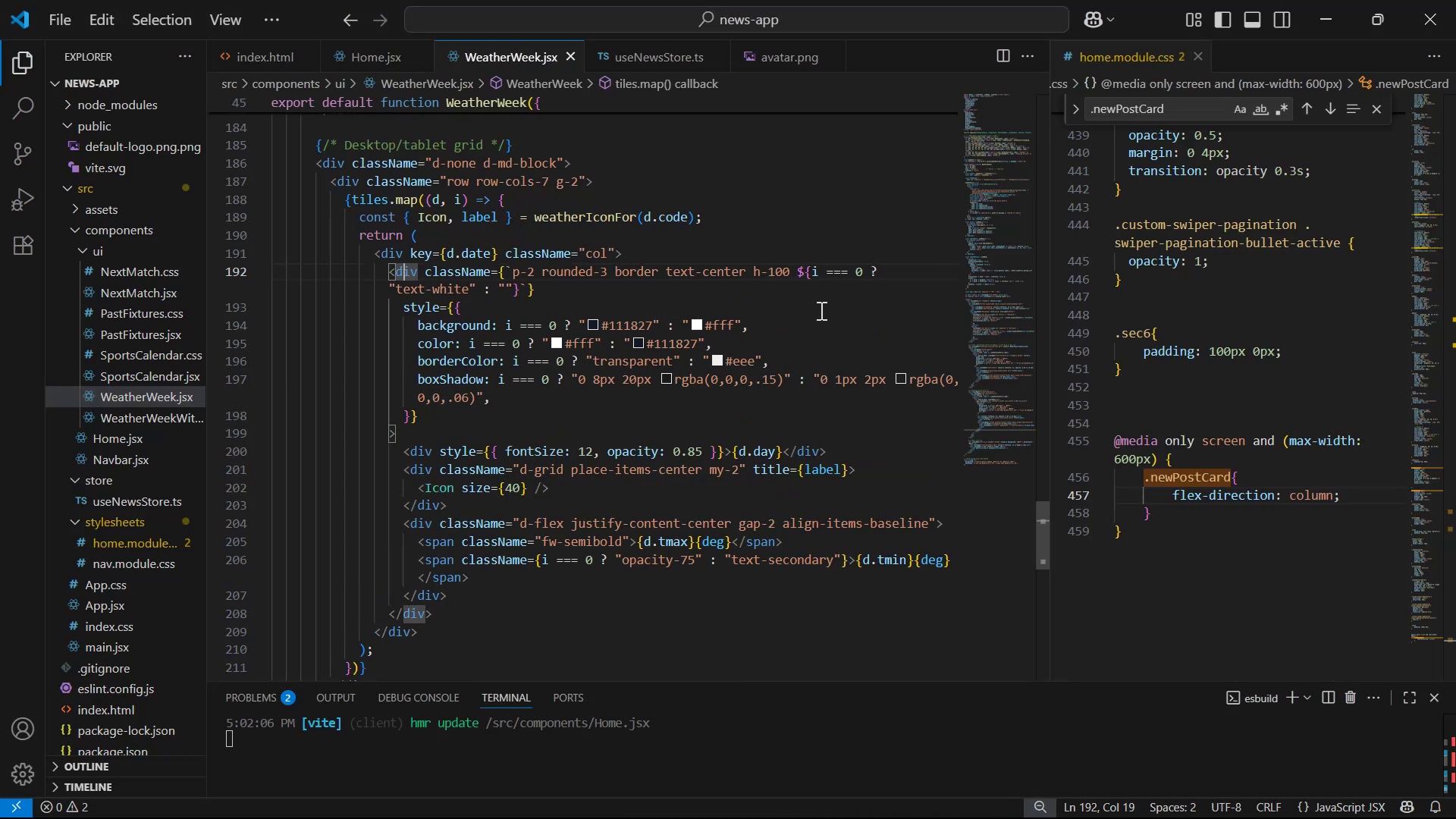 
type(d-flex flex-column )
 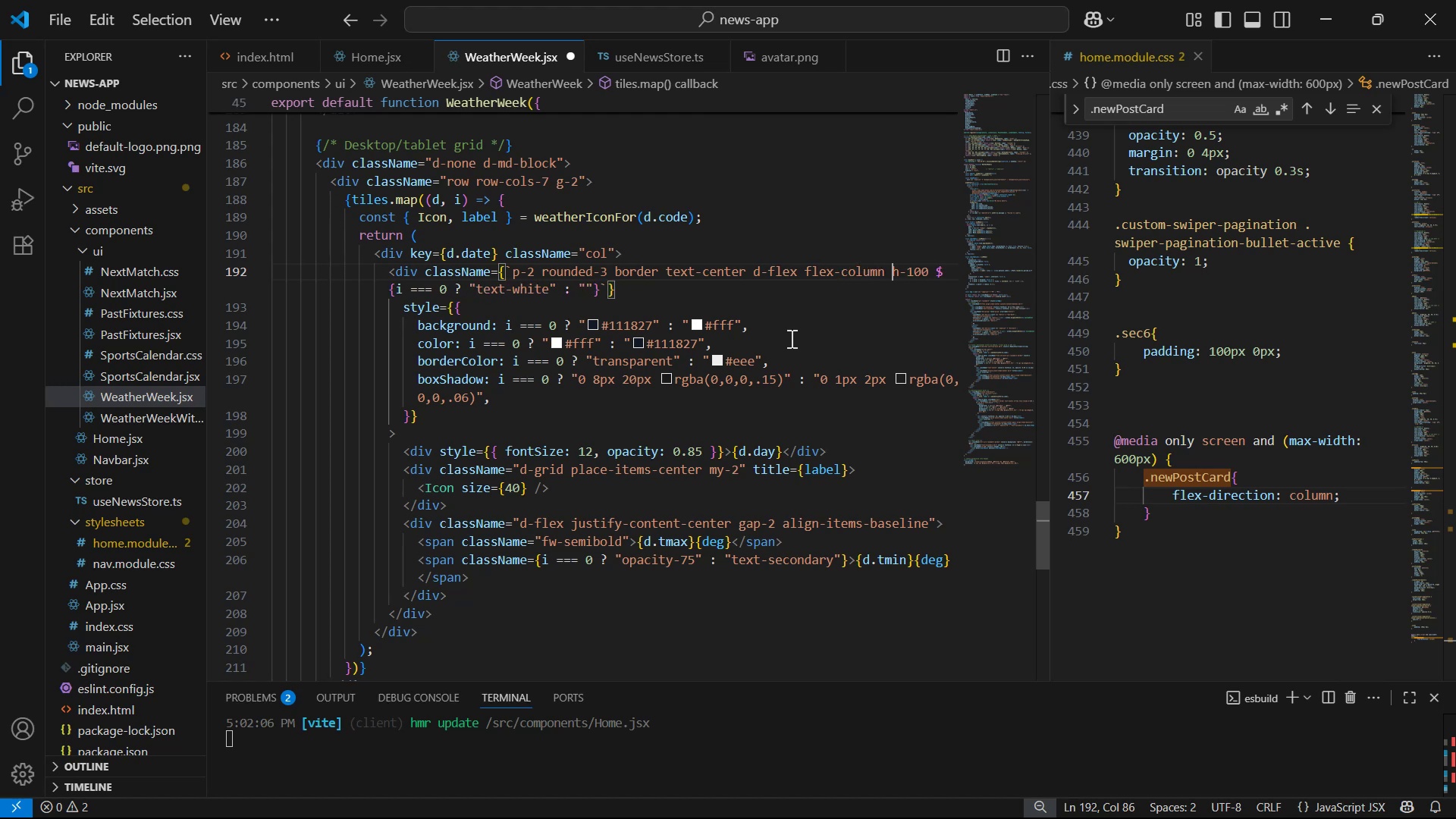 
key(Control+S)
 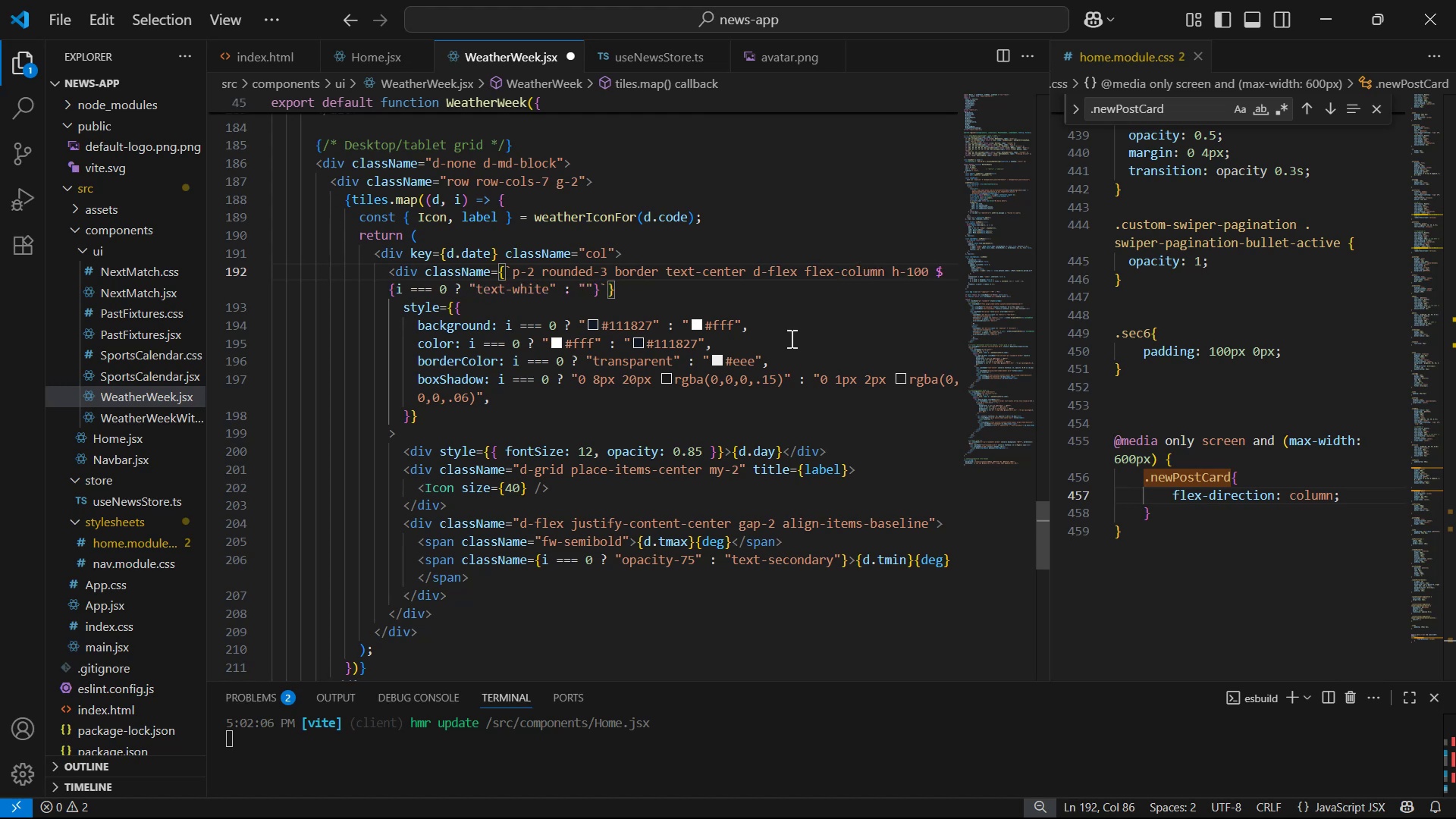 
key(Alt+AltLeft)
 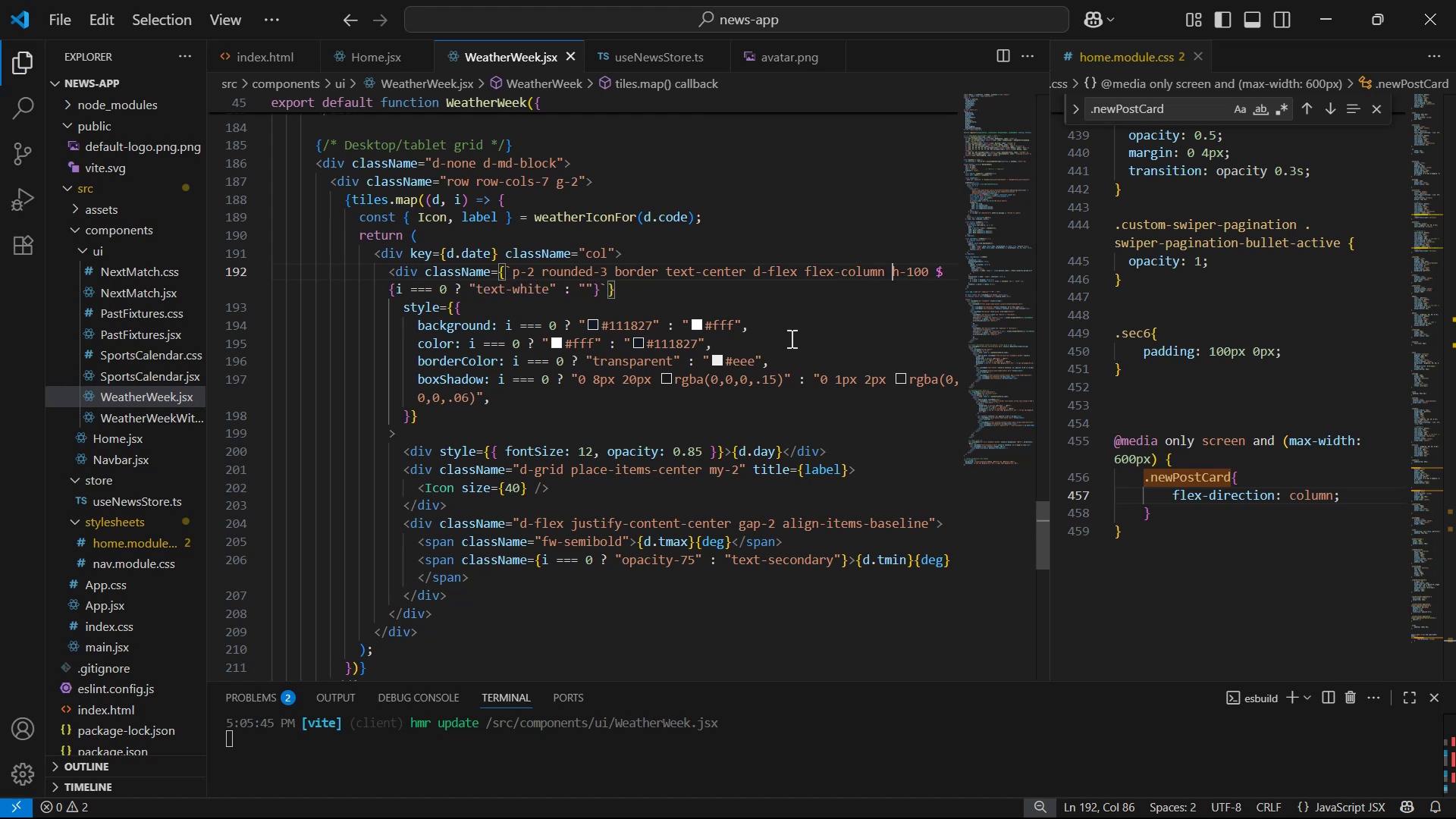 
key(Alt+Tab)
 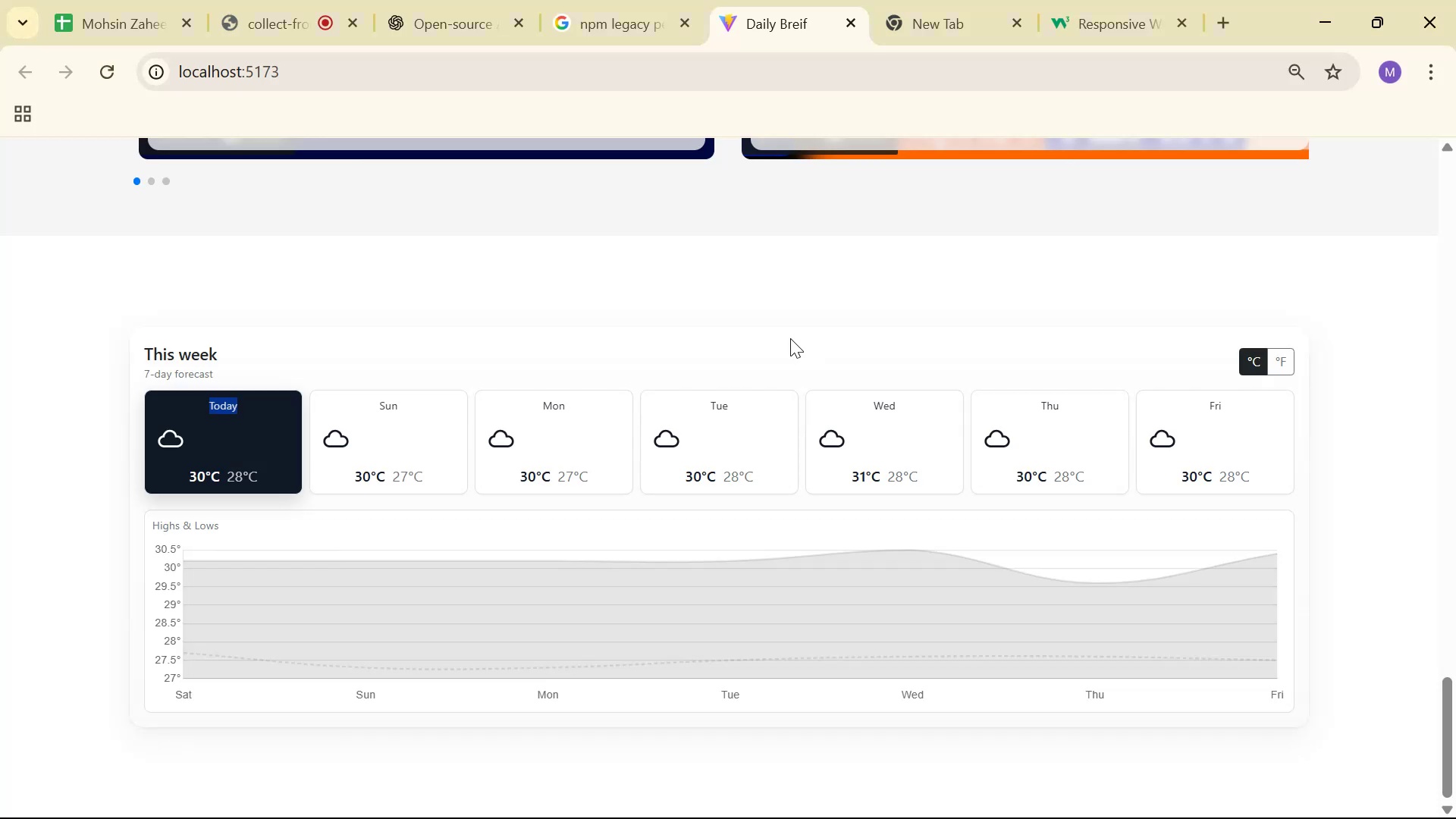 
key(Alt+AltLeft)
 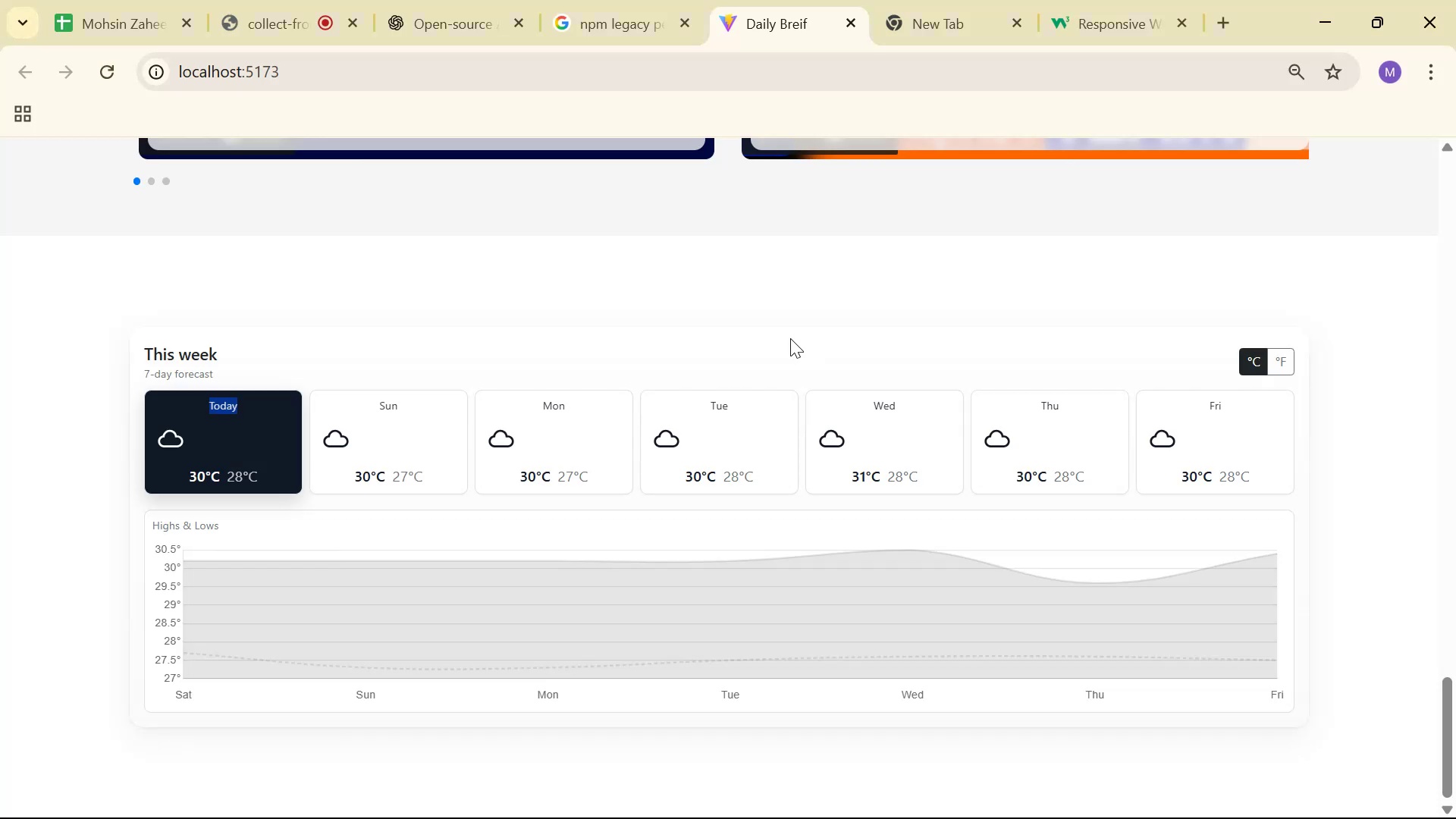 
key(Tab)
type( )
key(Backspace)
type(justify )
 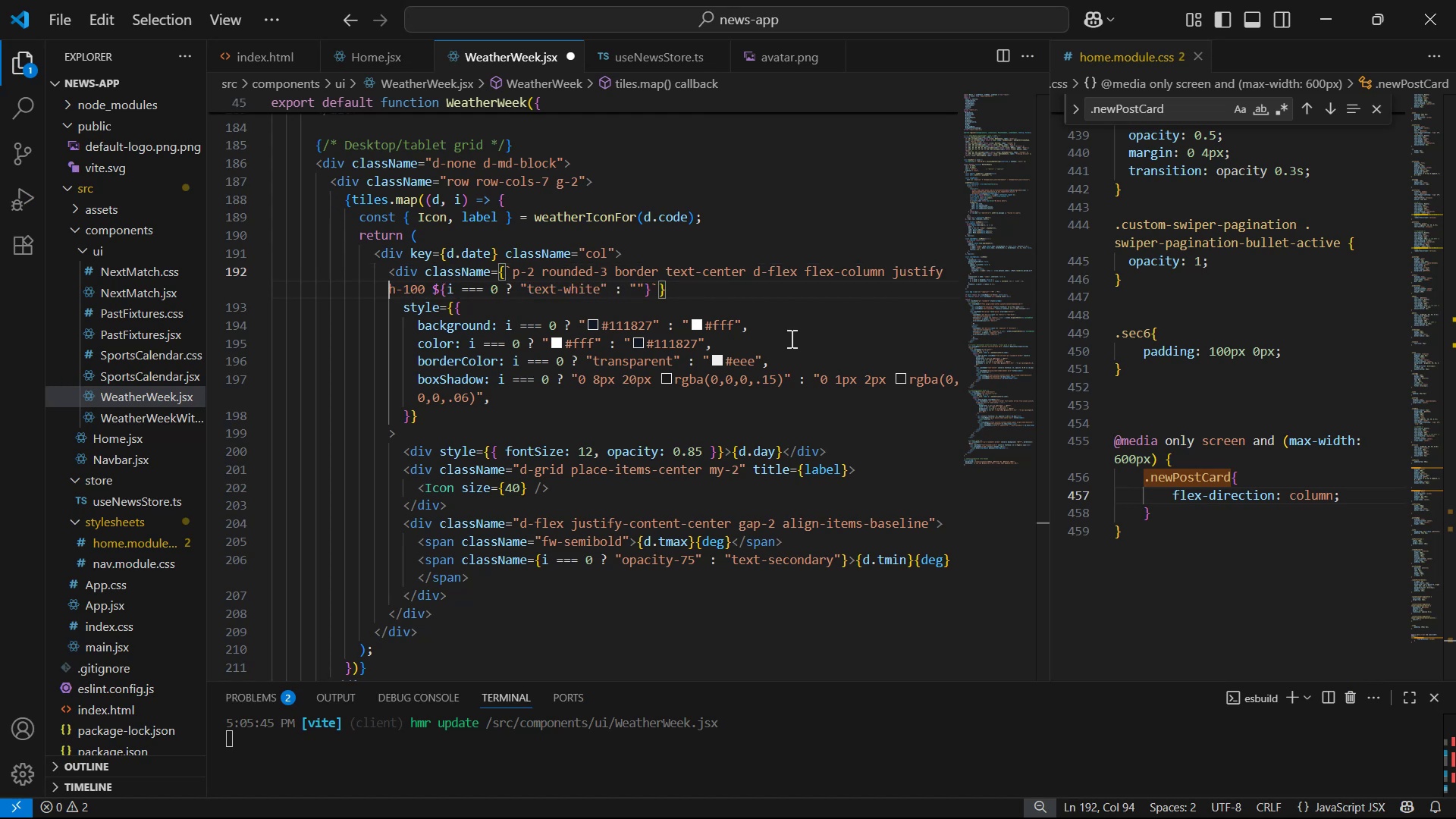 
key(ArrowLeft)
 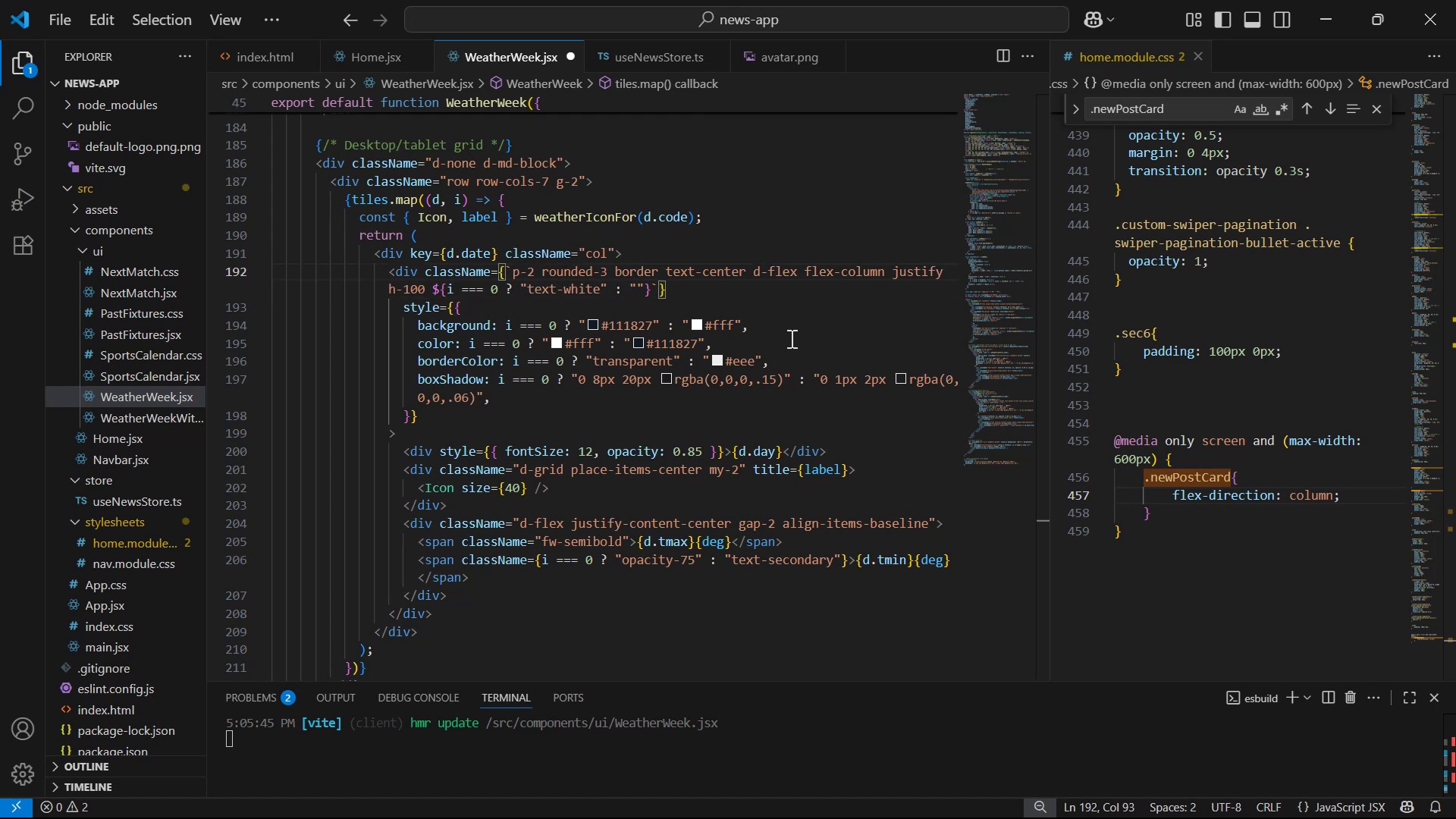 
type(-content-center aligh)
key(Backspace)
type(n-items )
key(Backspace)
type(-center )
key(Backspace)
 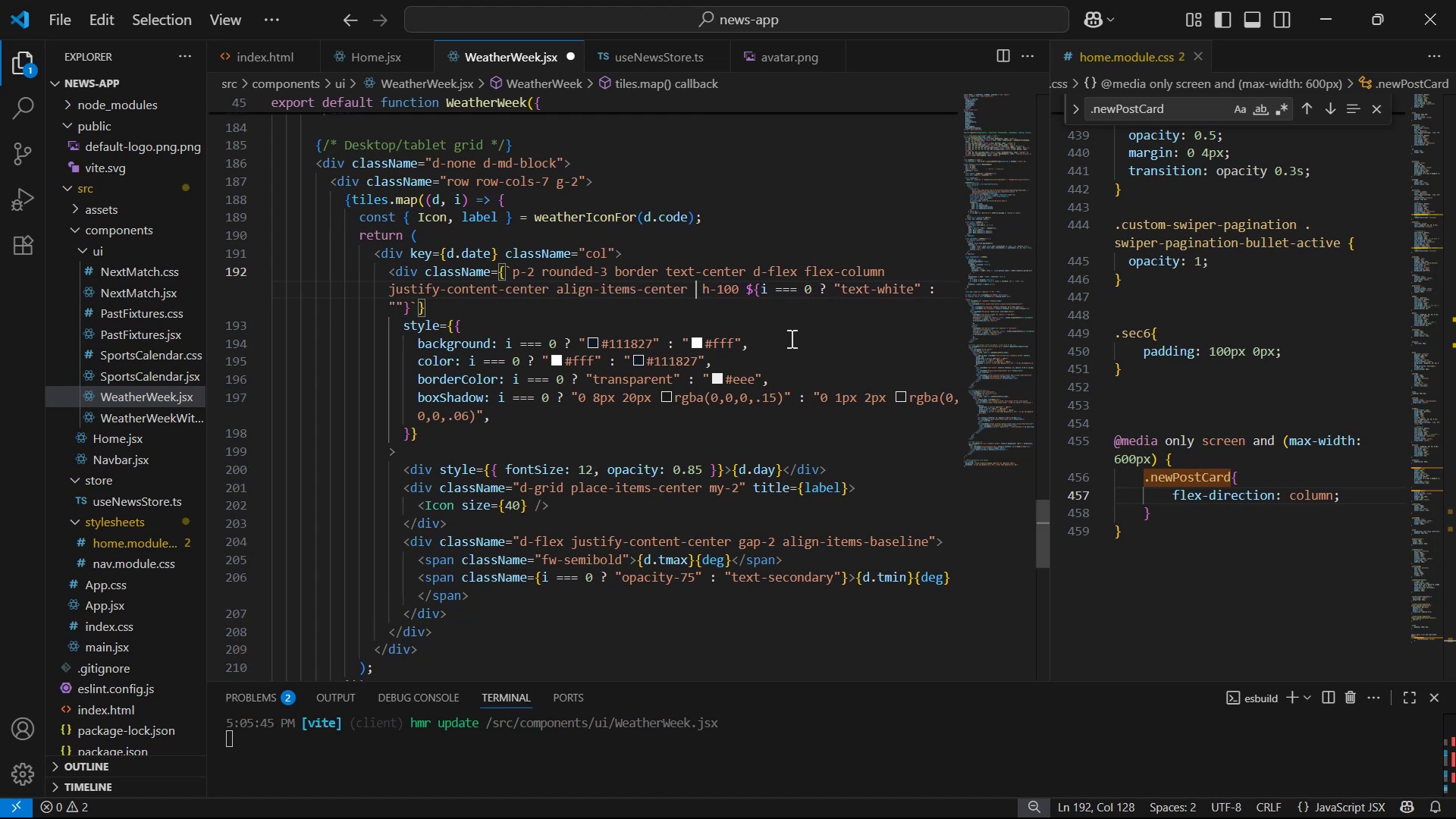 
key(Control+S)
 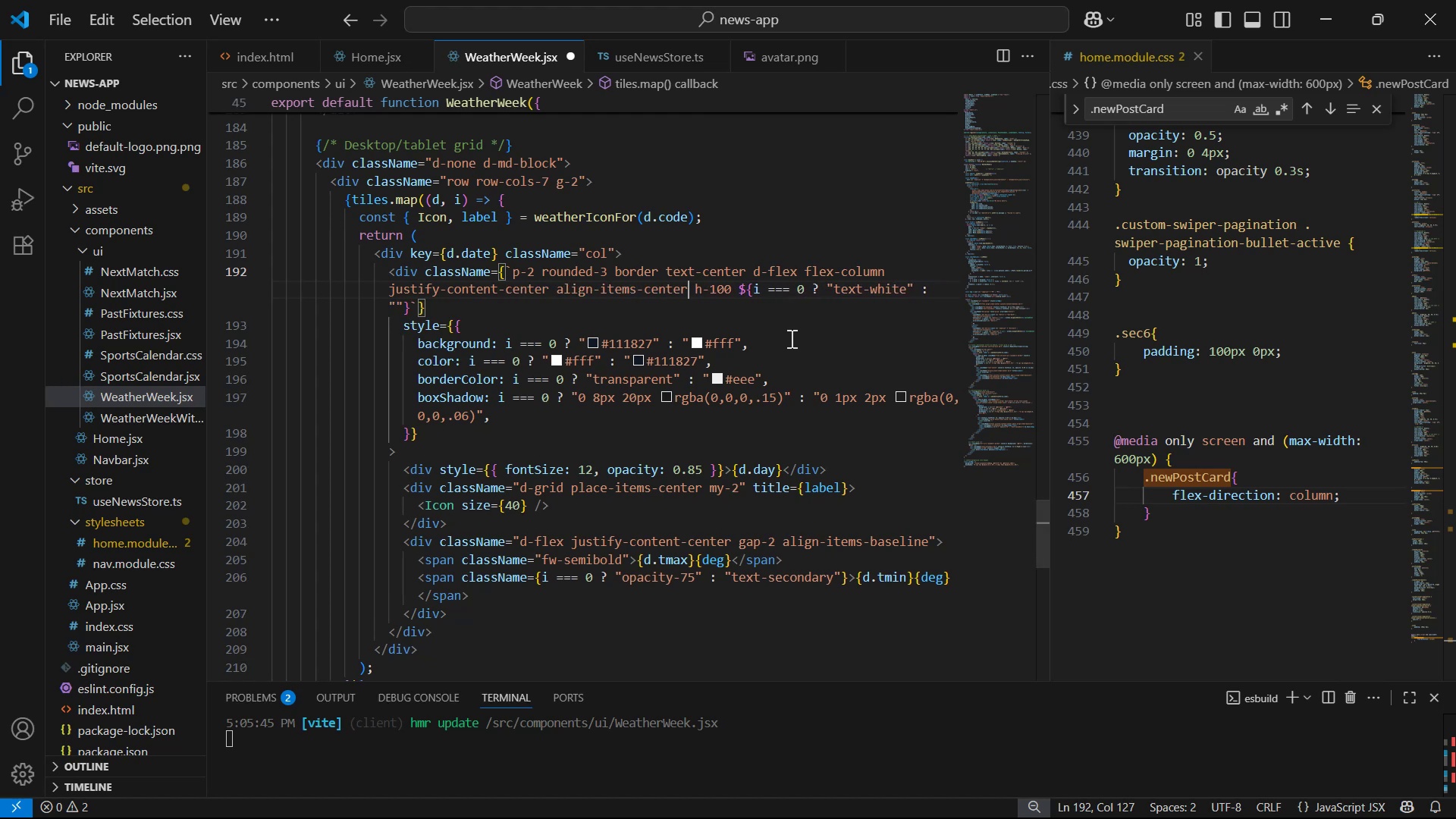 
key(Alt+AltLeft)
 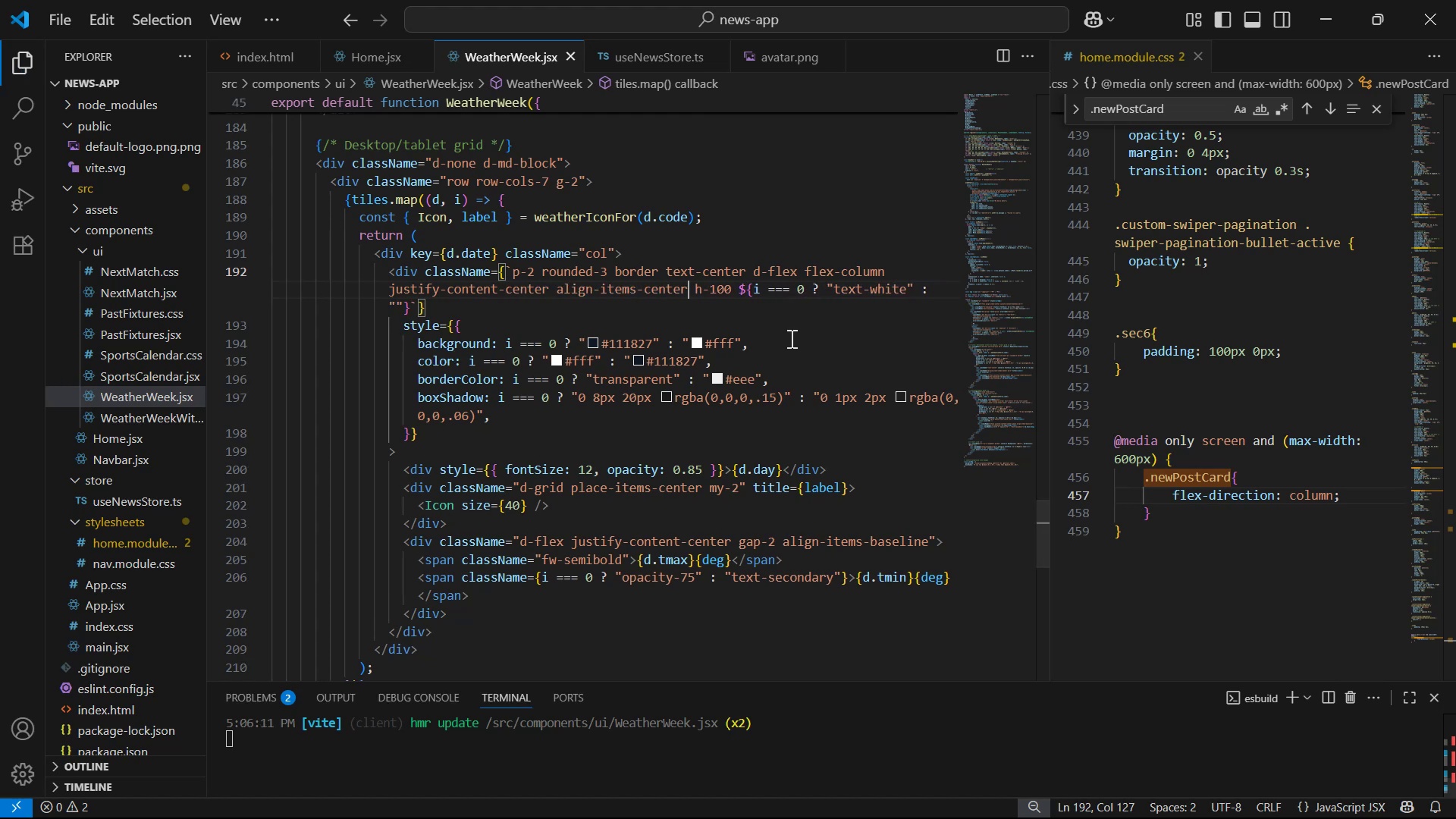 
key(Alt+Tab)
 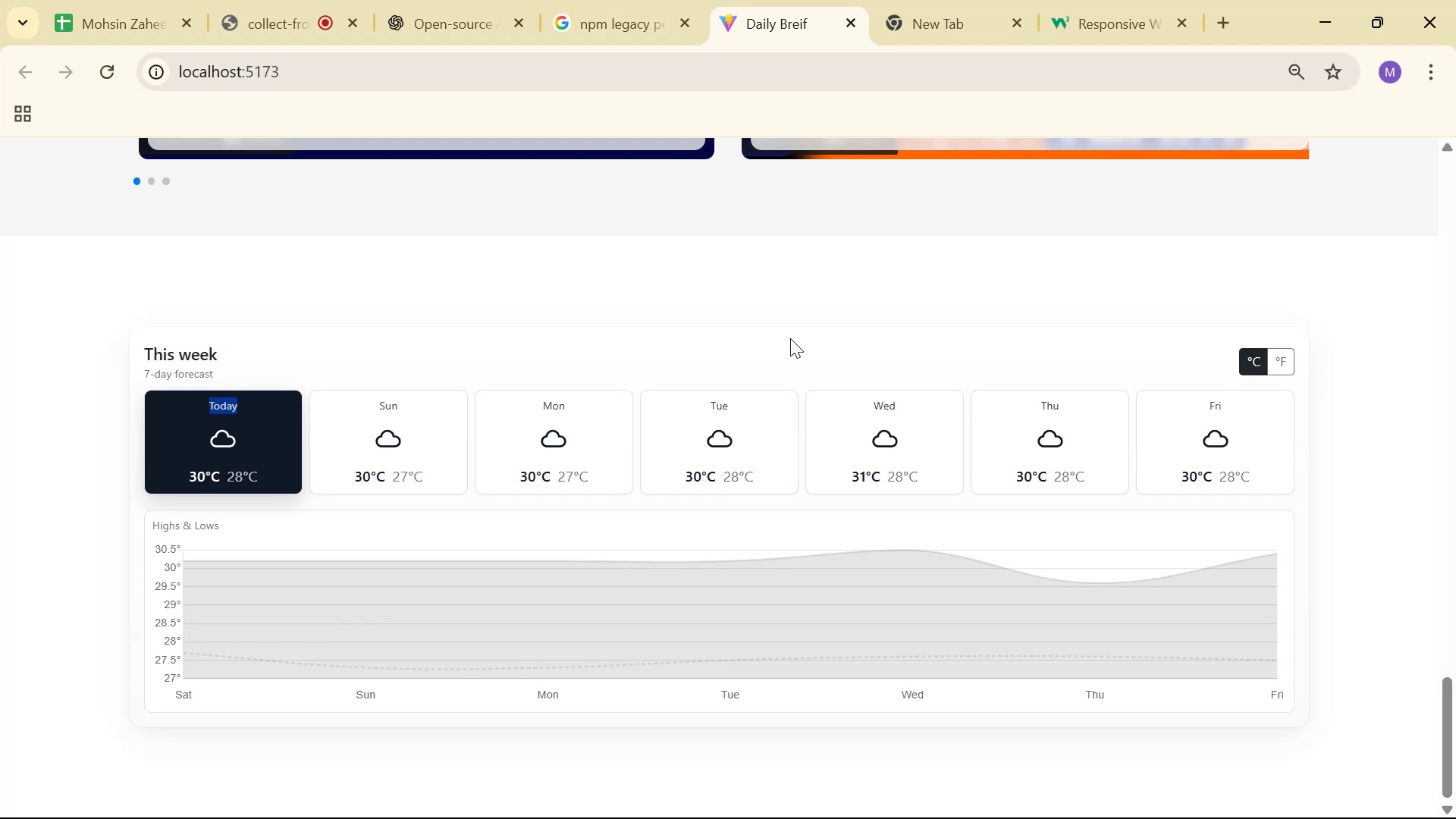 
left_click([1413, 327])
 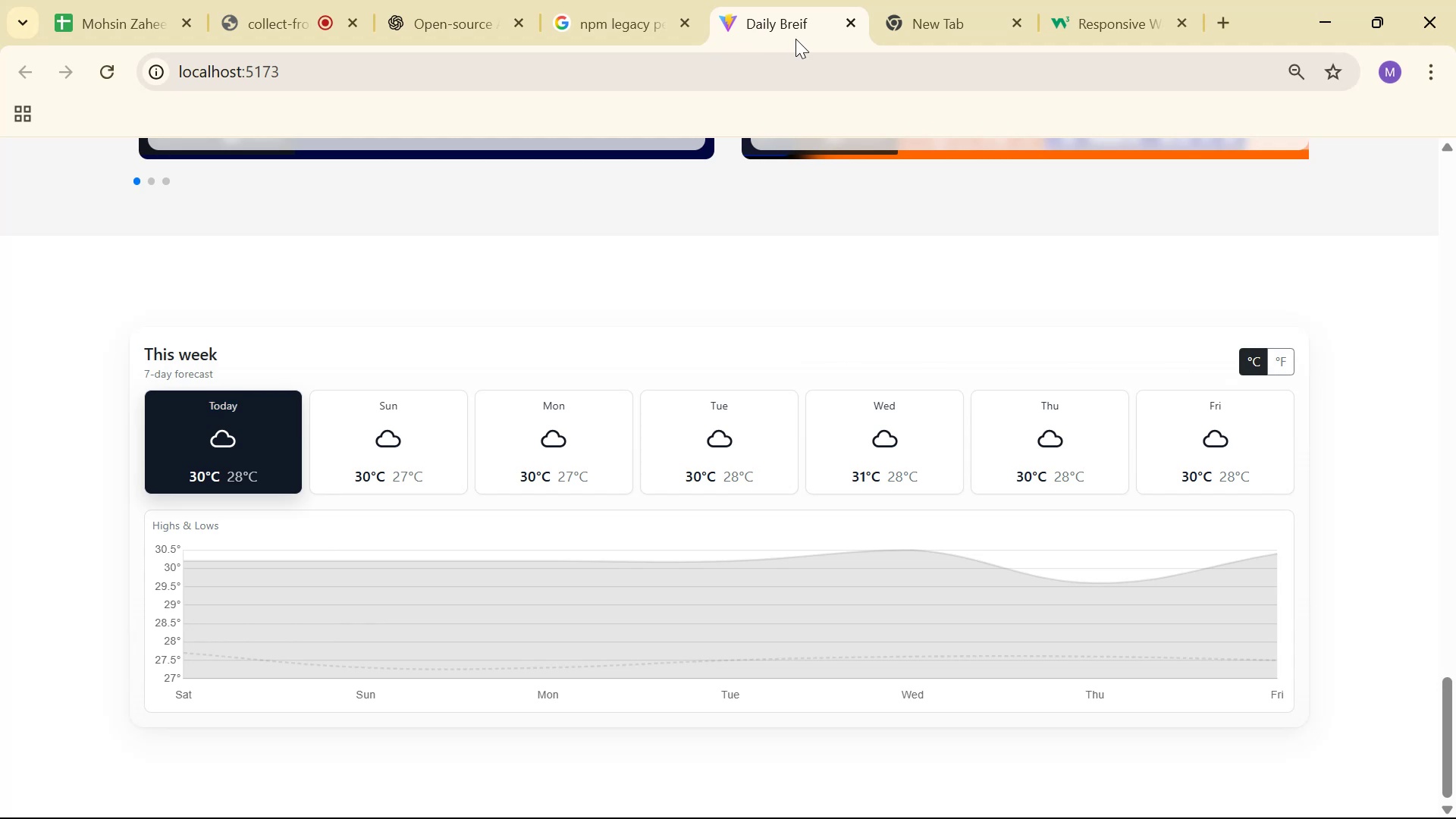 
scroll: coordinate [938, 207], scroll_direction: down, amount: 2.0
 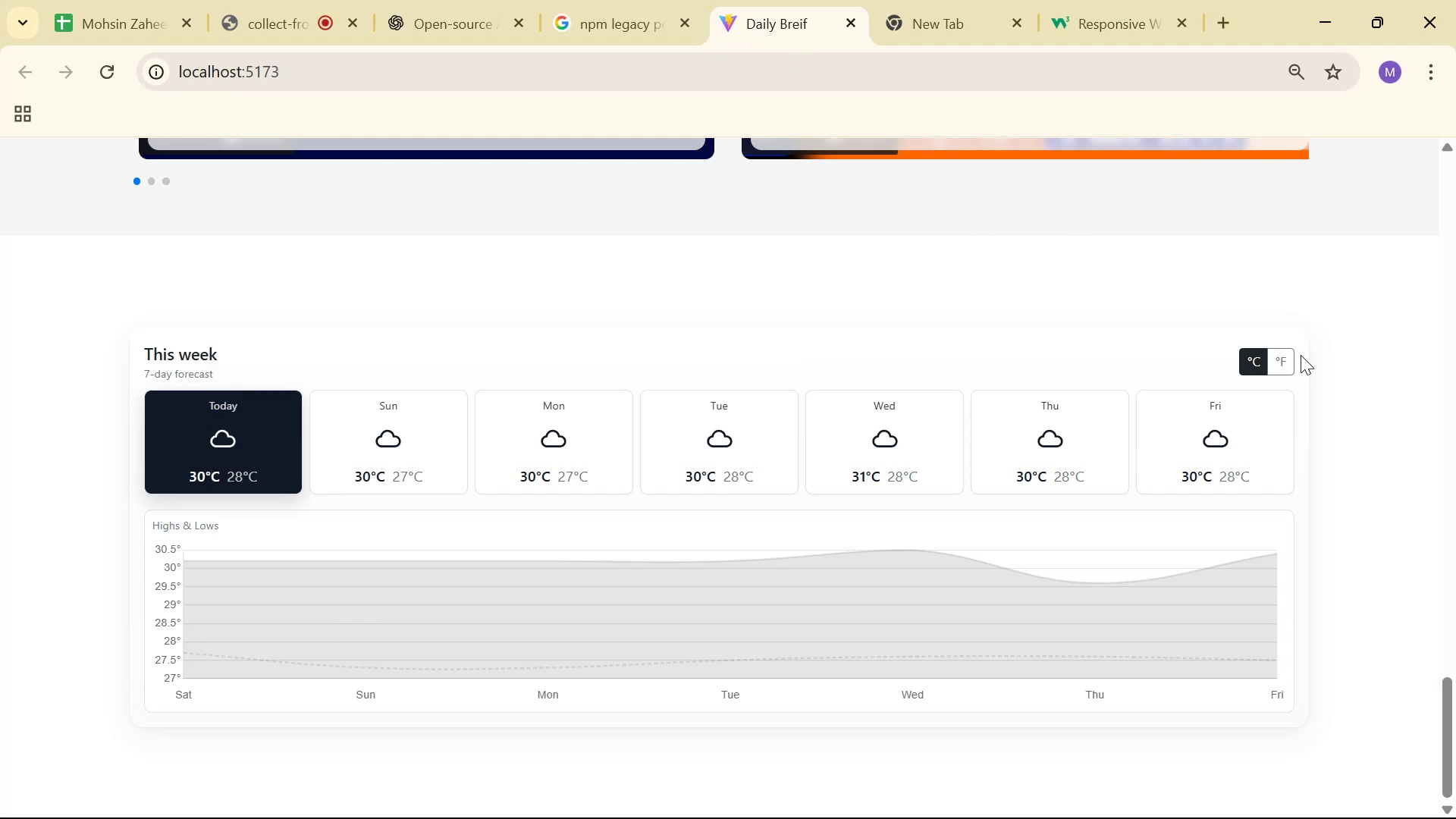 
left_click([1287, 362])
 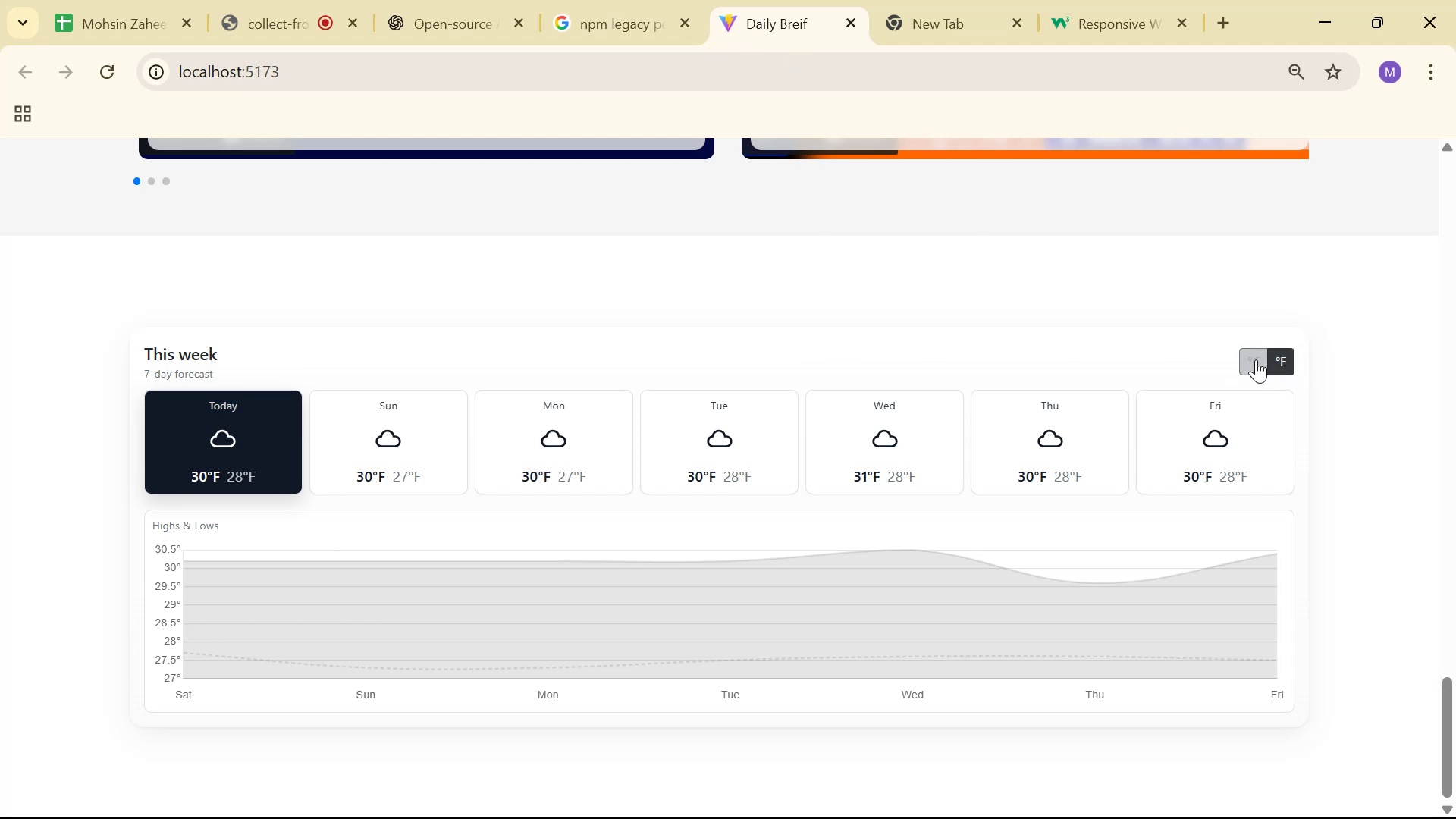 
left_click([1256, 359])
 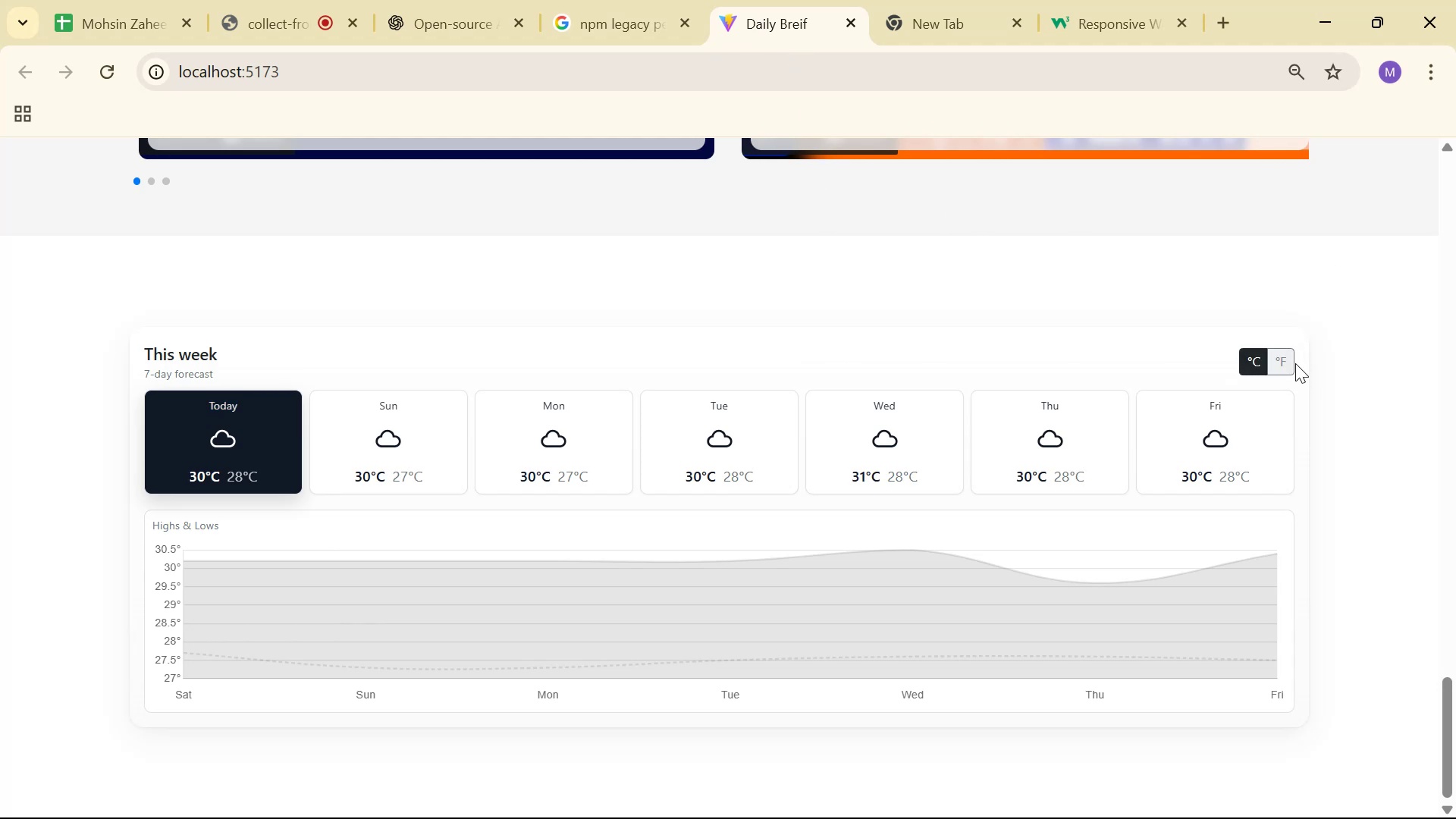 
double_click([1290, 366])
 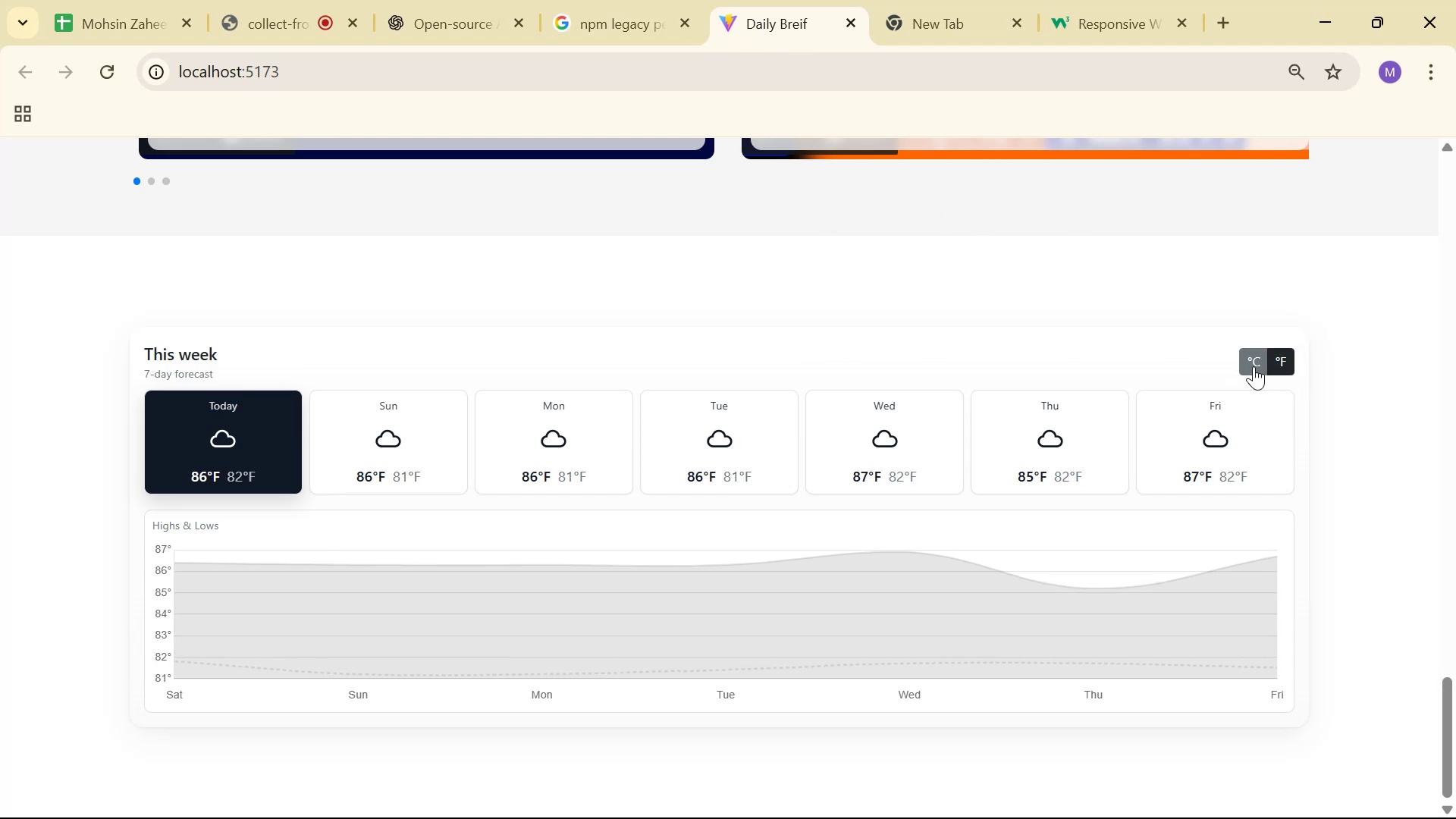 
left_click([1254, 366])
 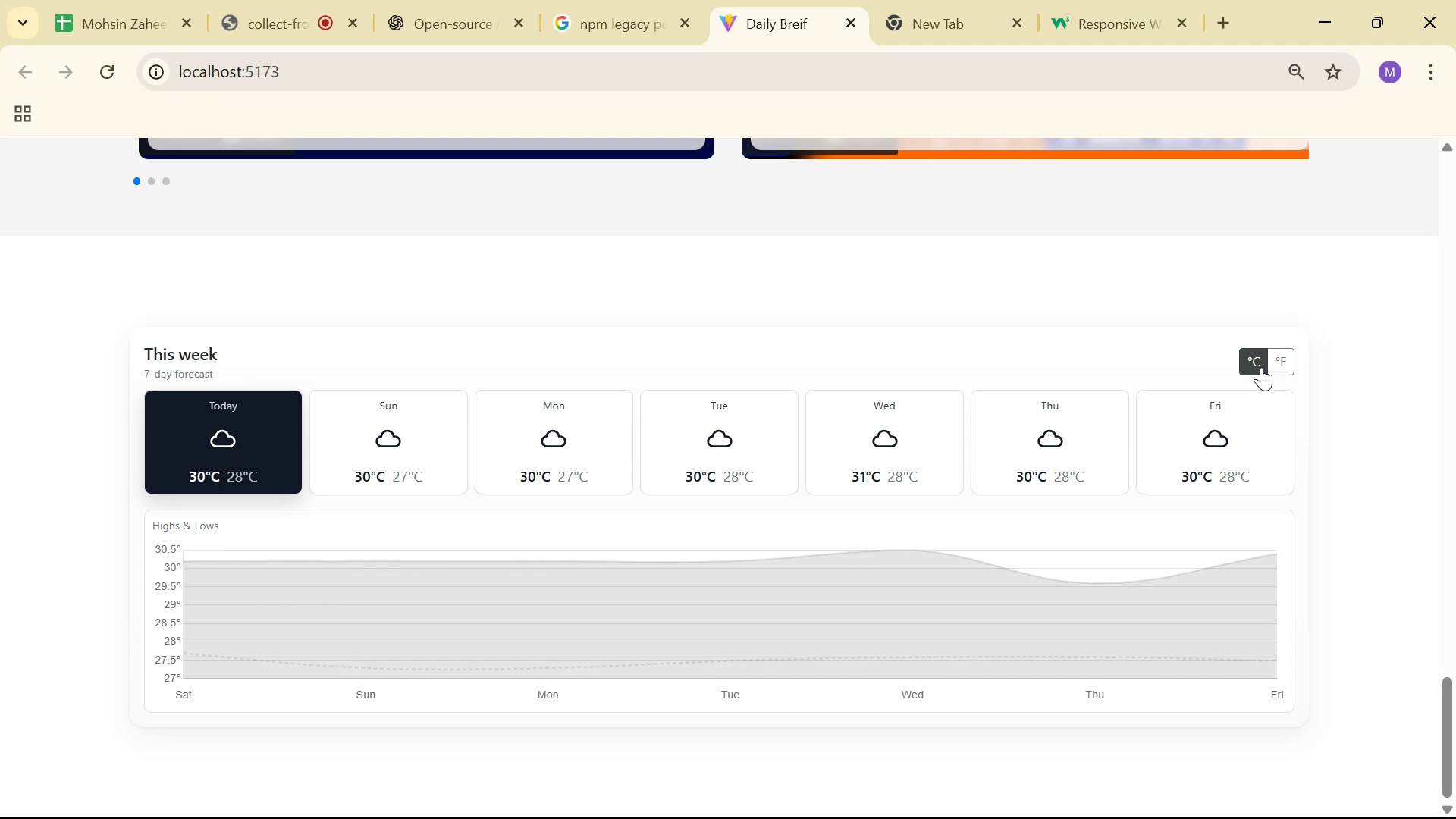 
scroll: coordinate [1370, 415], scroll_direction: down, amount: 6.0
 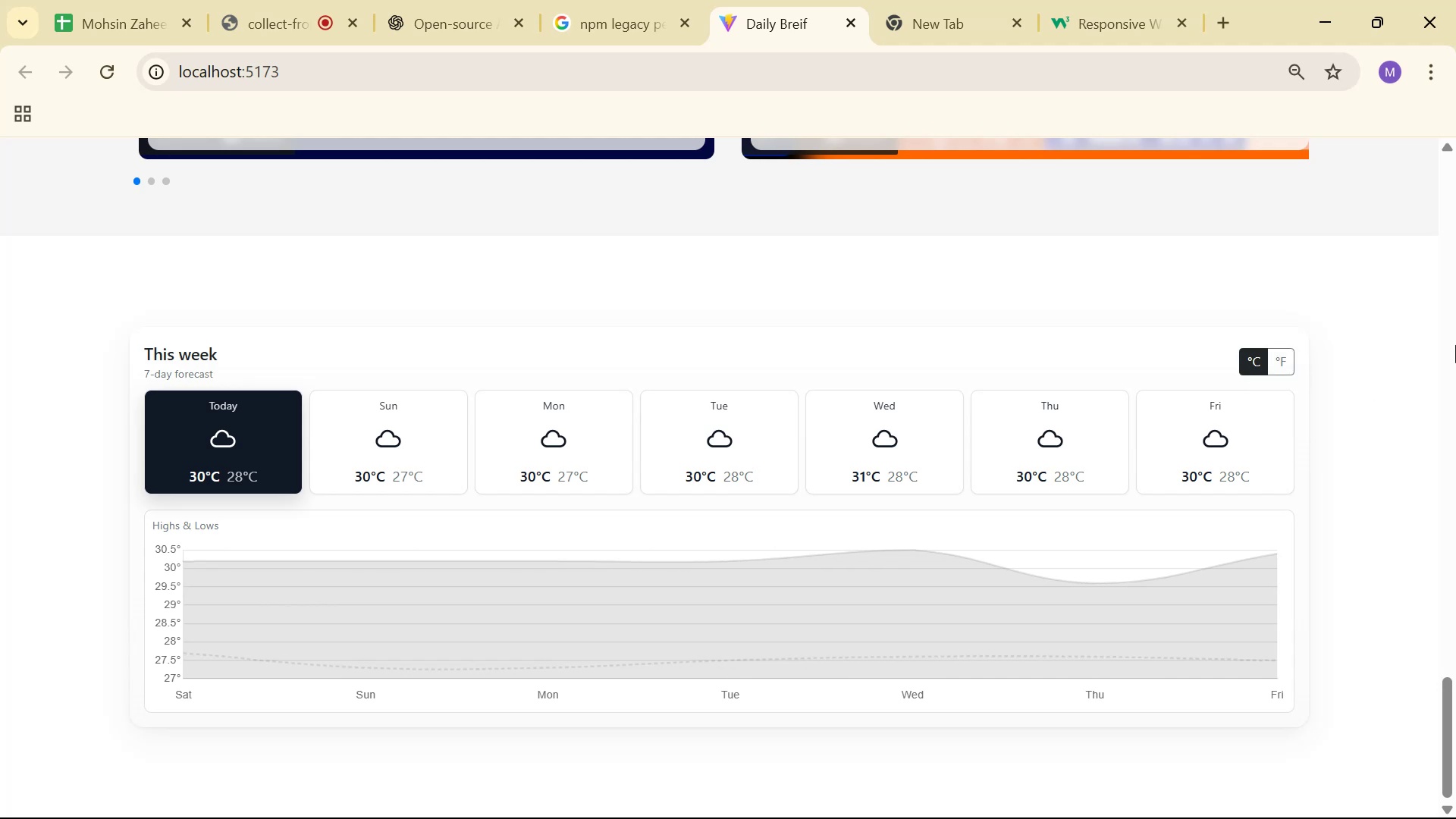 
key(Alt+Tab)
 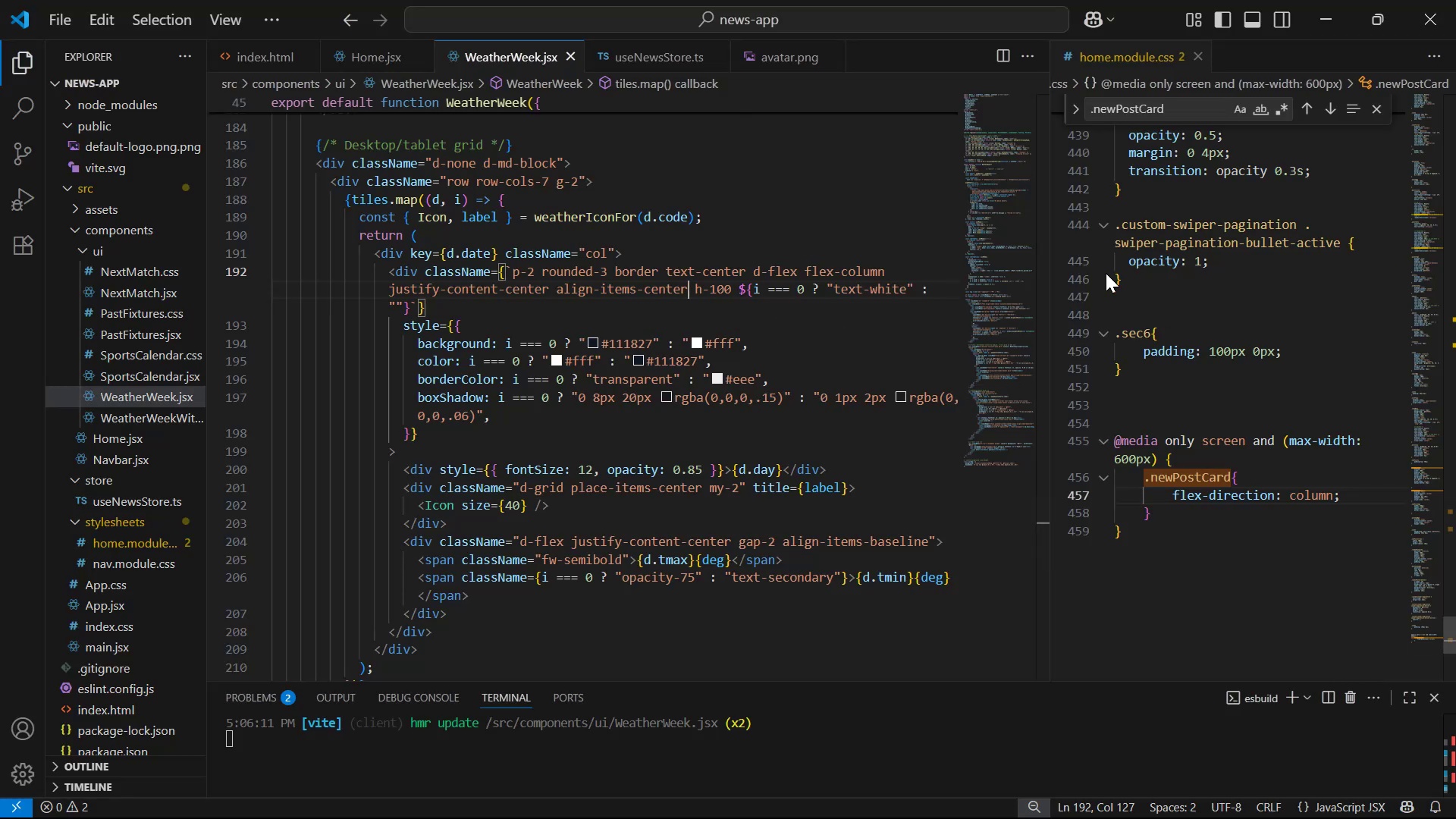 
key(Alt+AltLeft)
 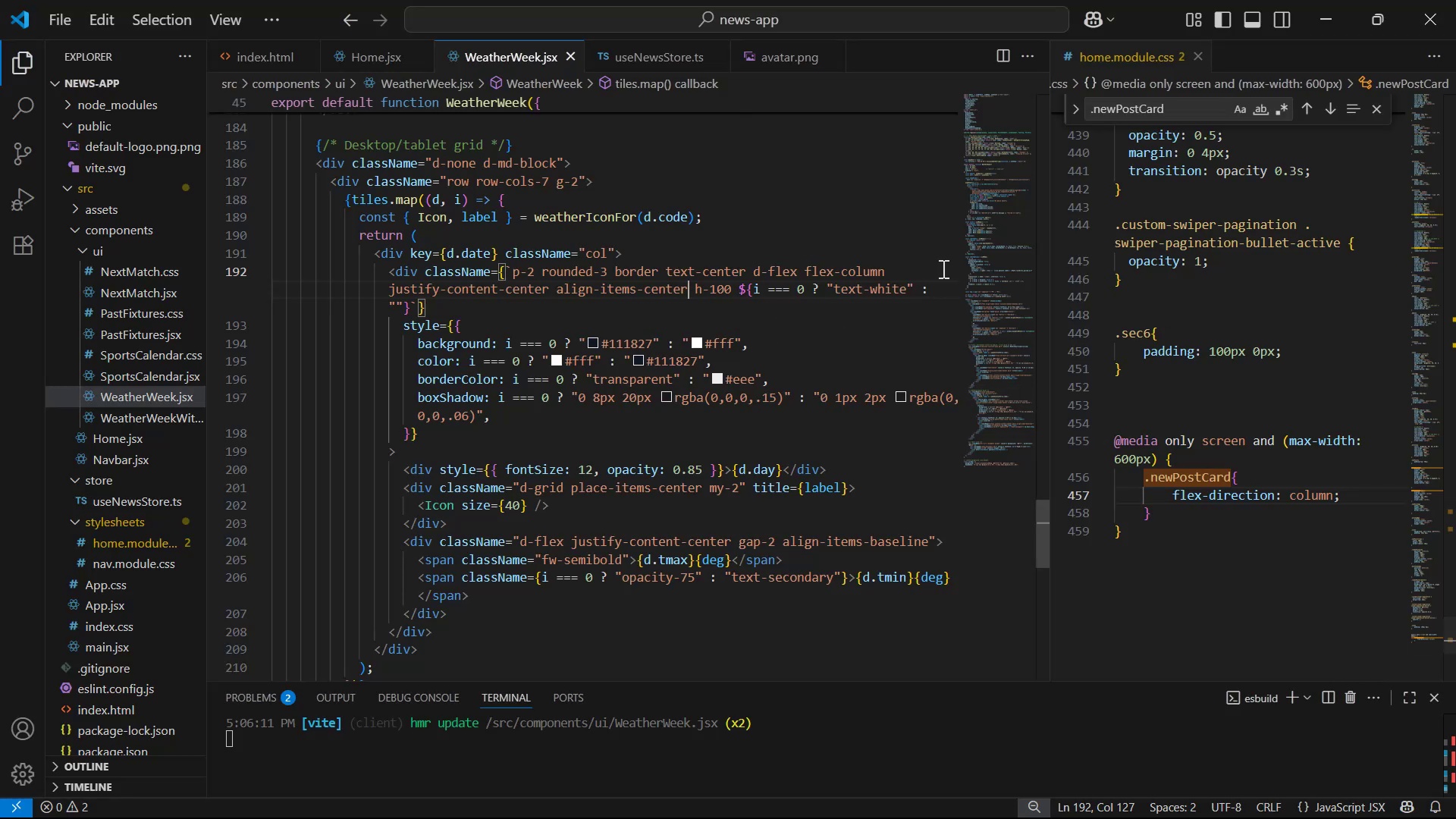 
key(Alt+Tab)
 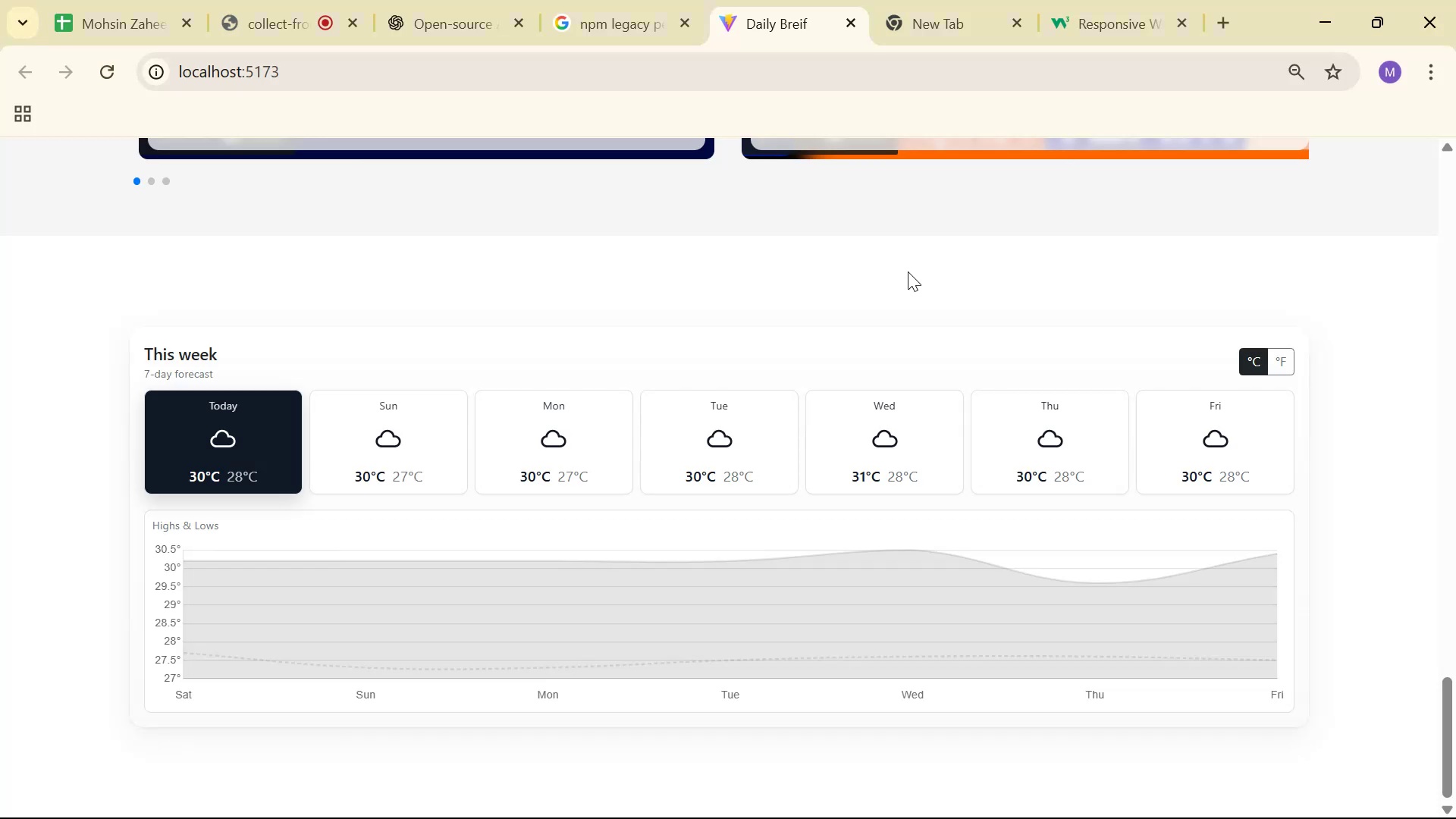 
scroll: coordinate [890, 253], scroll_direction: down, amount: 1.0
 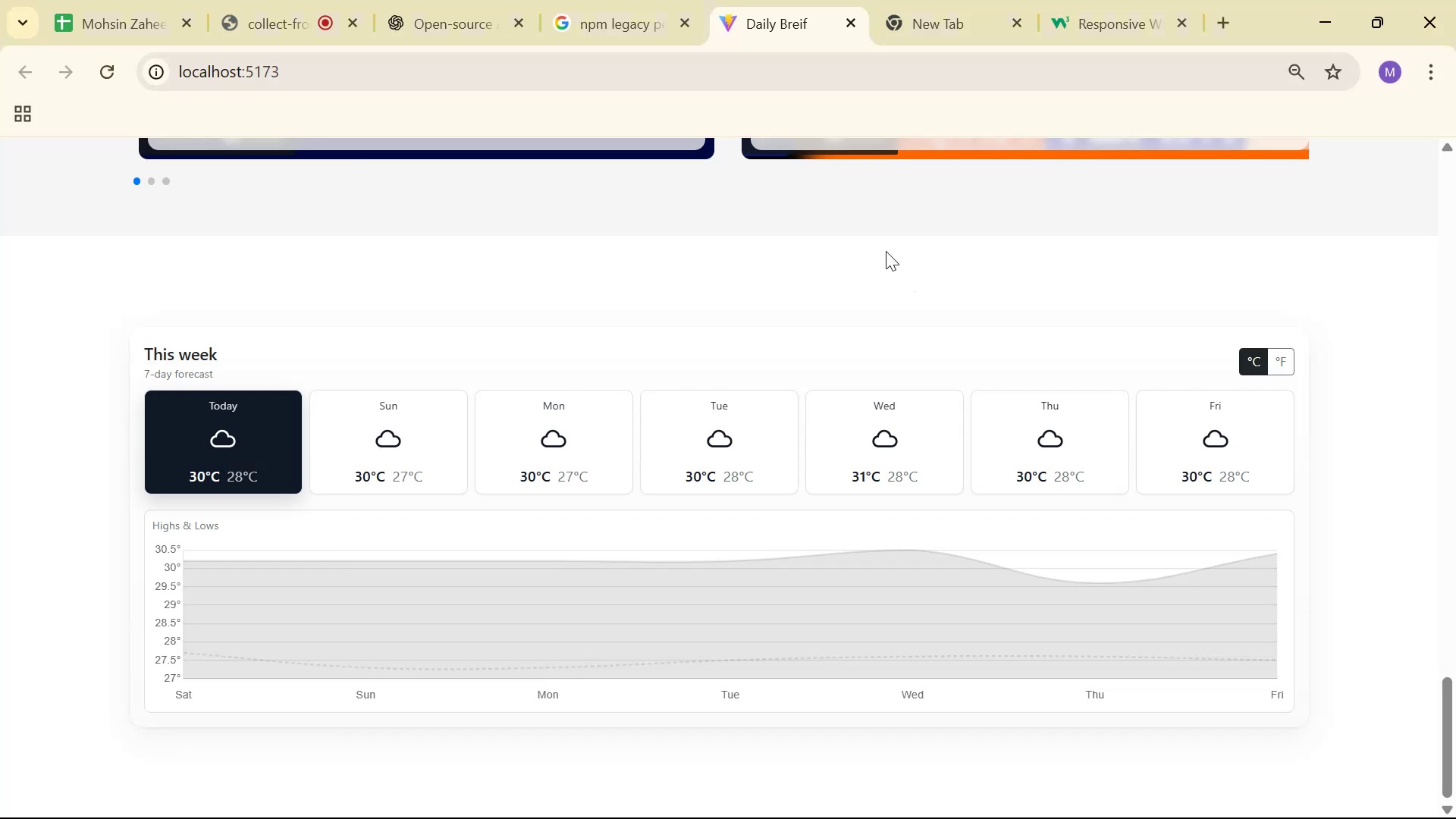 
key(Alt+AltLeft)
 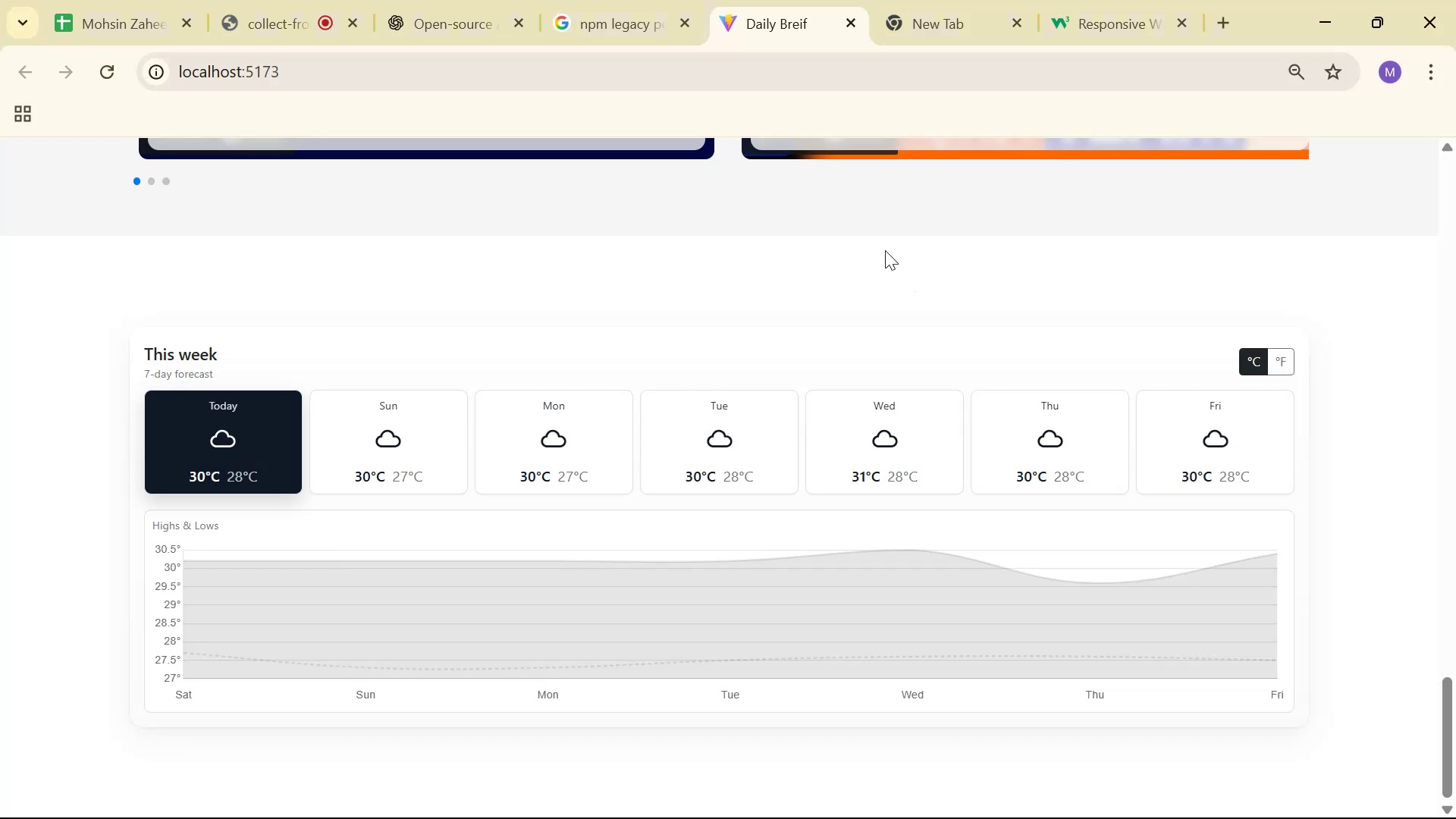 
key(Alt+AltLeft)
 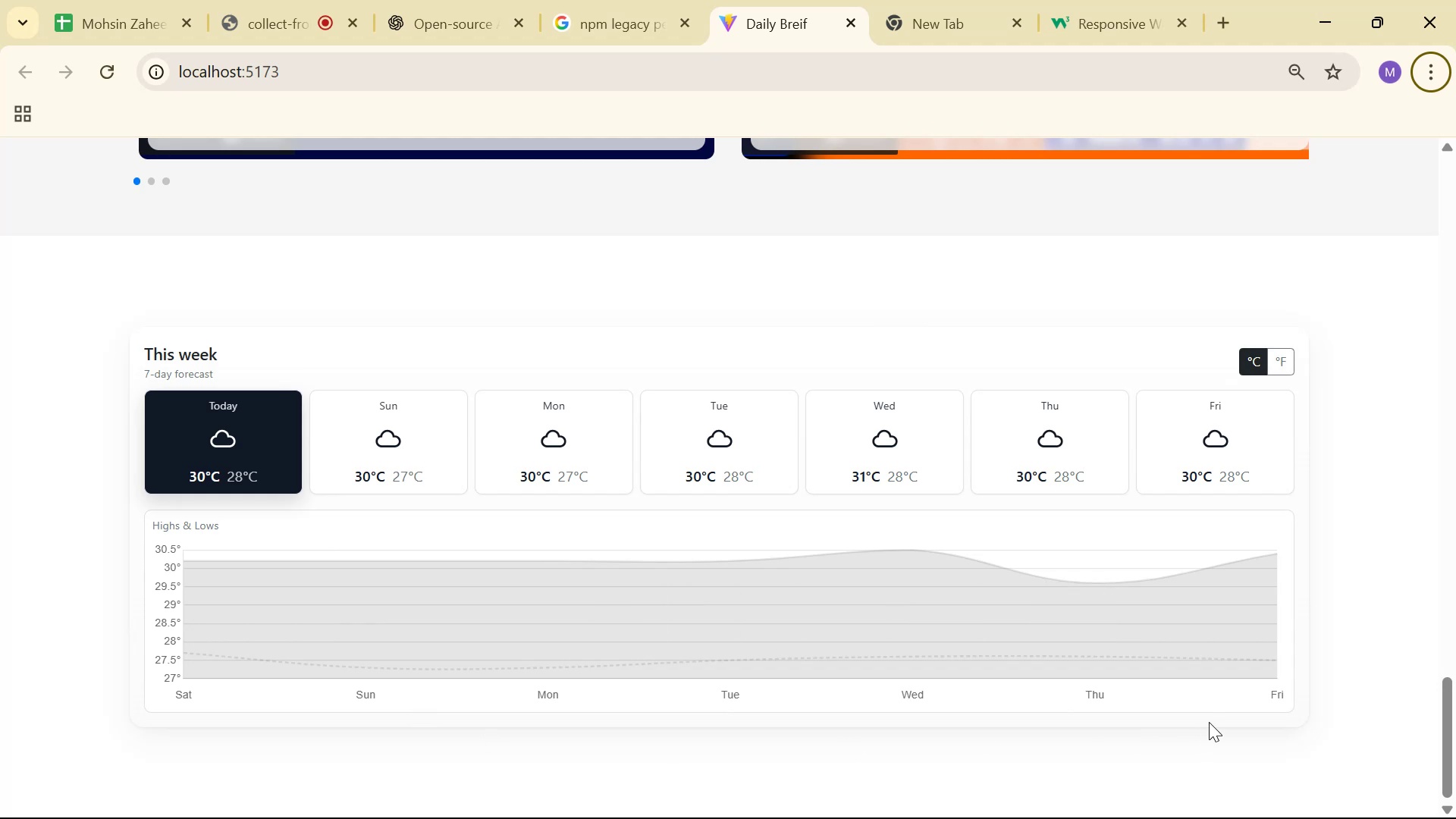 
key(Alt+AltLeft)
 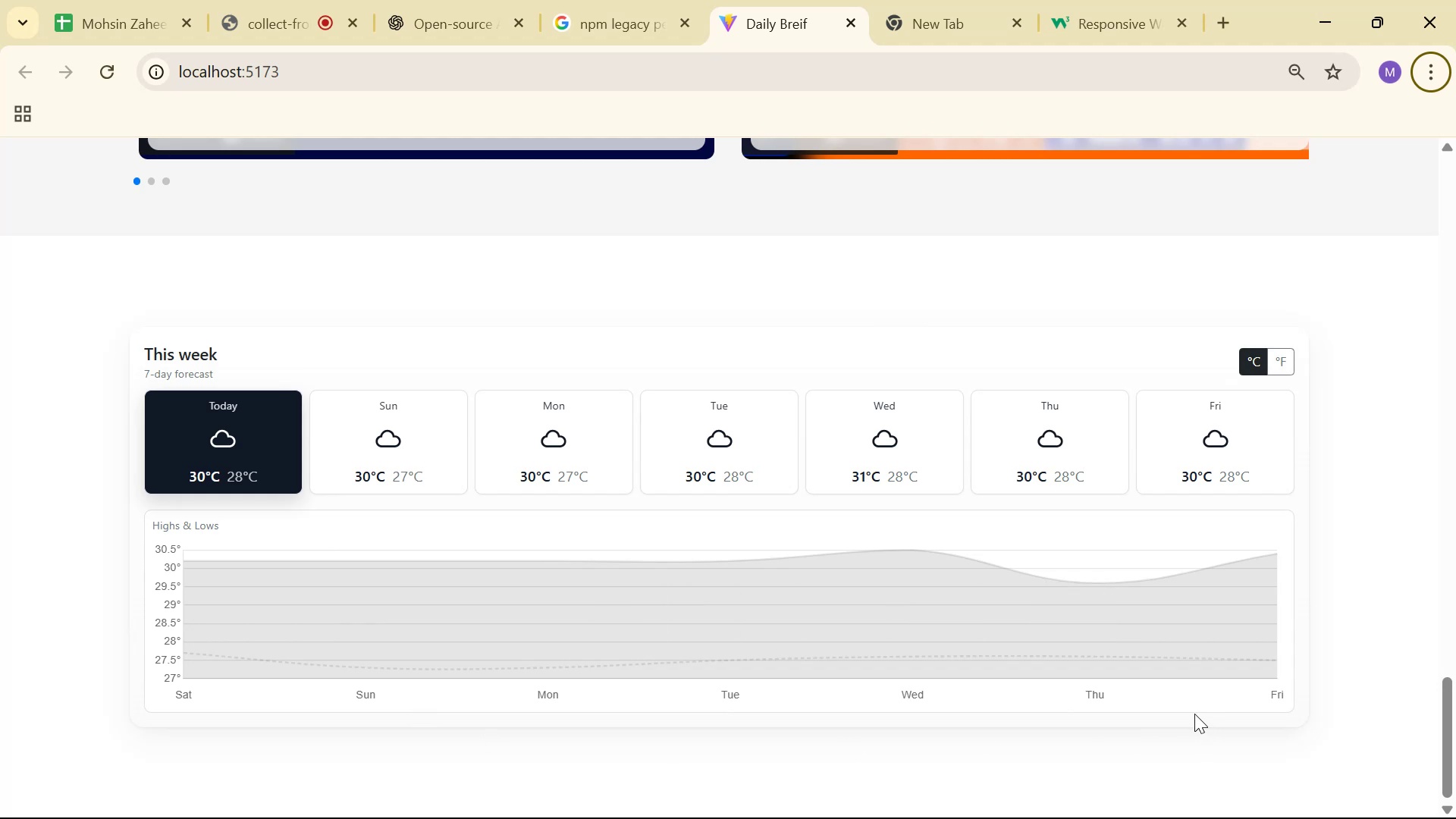 
key(Alt+Tab)
 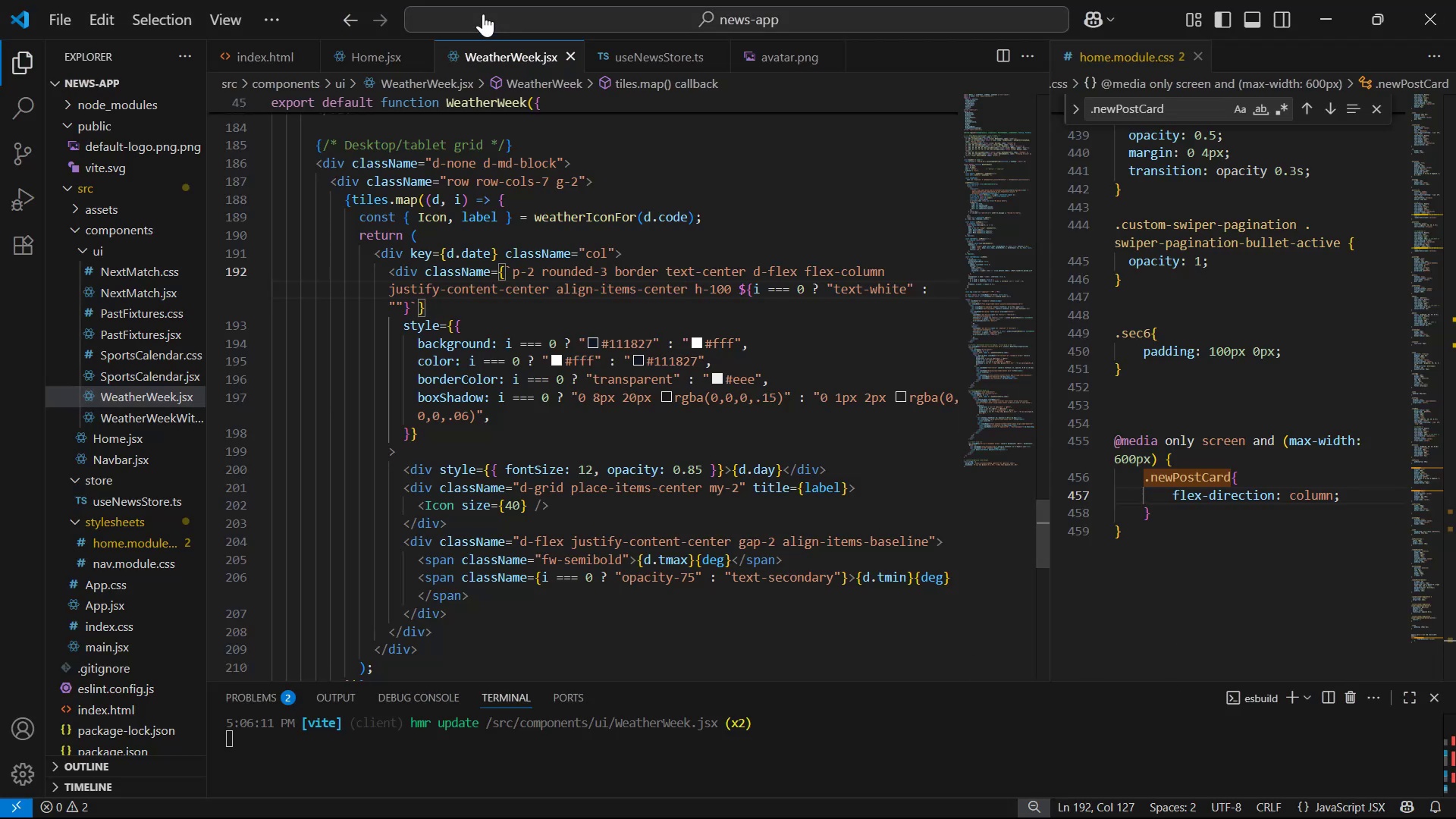 
left_click([572, 64])
 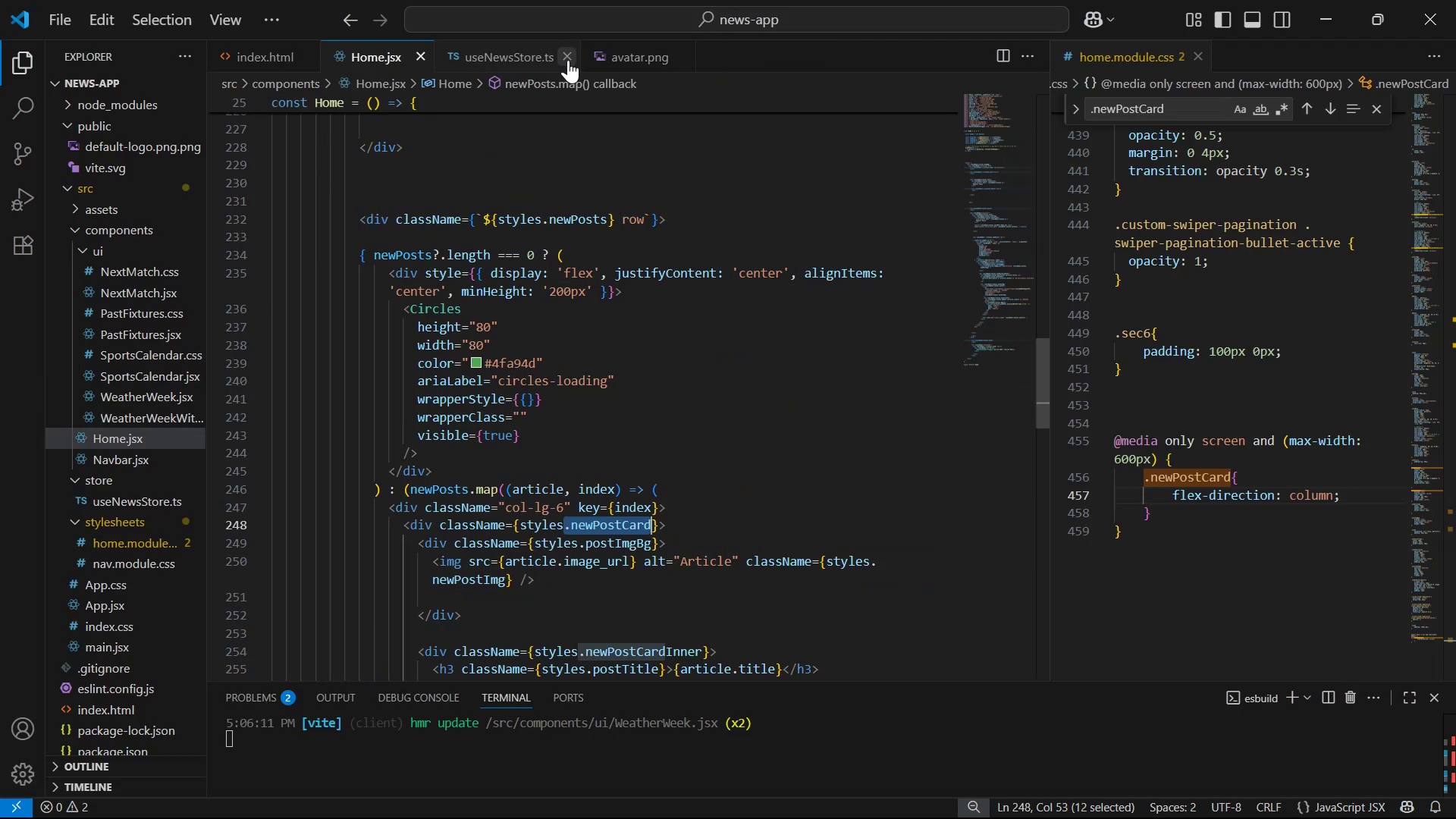 
scroll: coordinate [682, 343], scroll_direction: down, amount: 19.0
 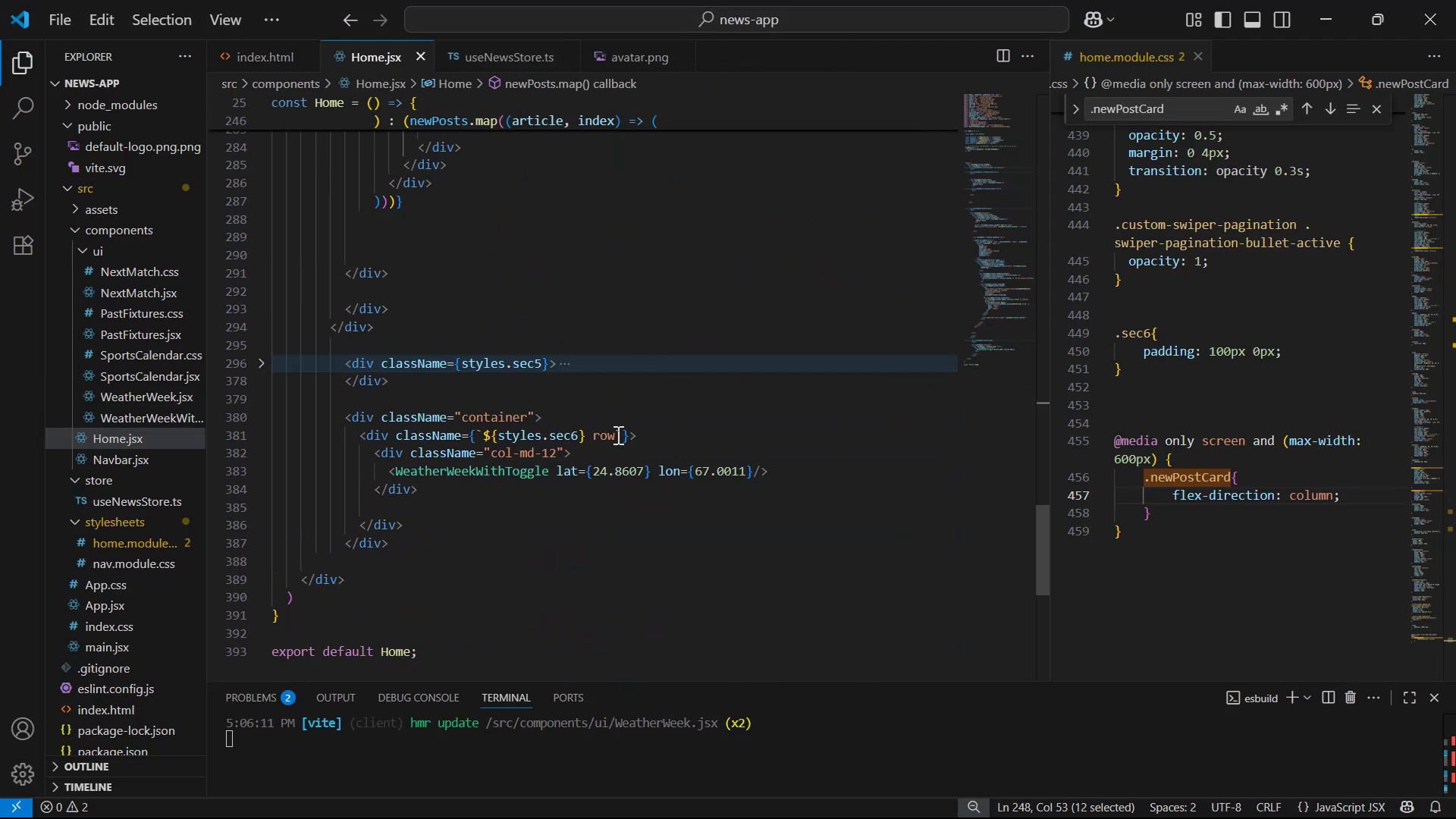 
left_click([543, 451])
 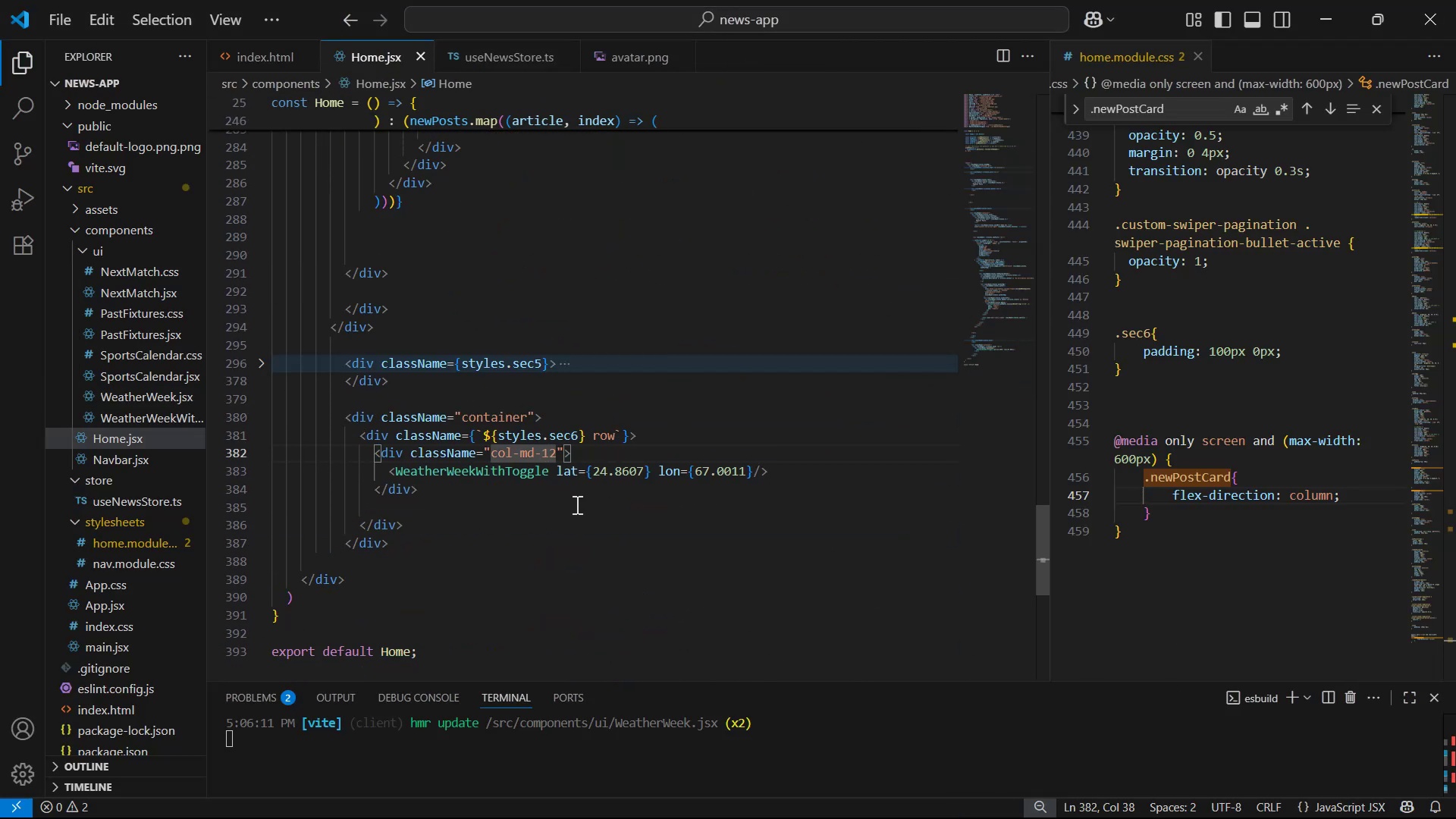 
key(Backspace)
key(Backspace)
key(Backspace)
key(Backspace)
type(-md-)
 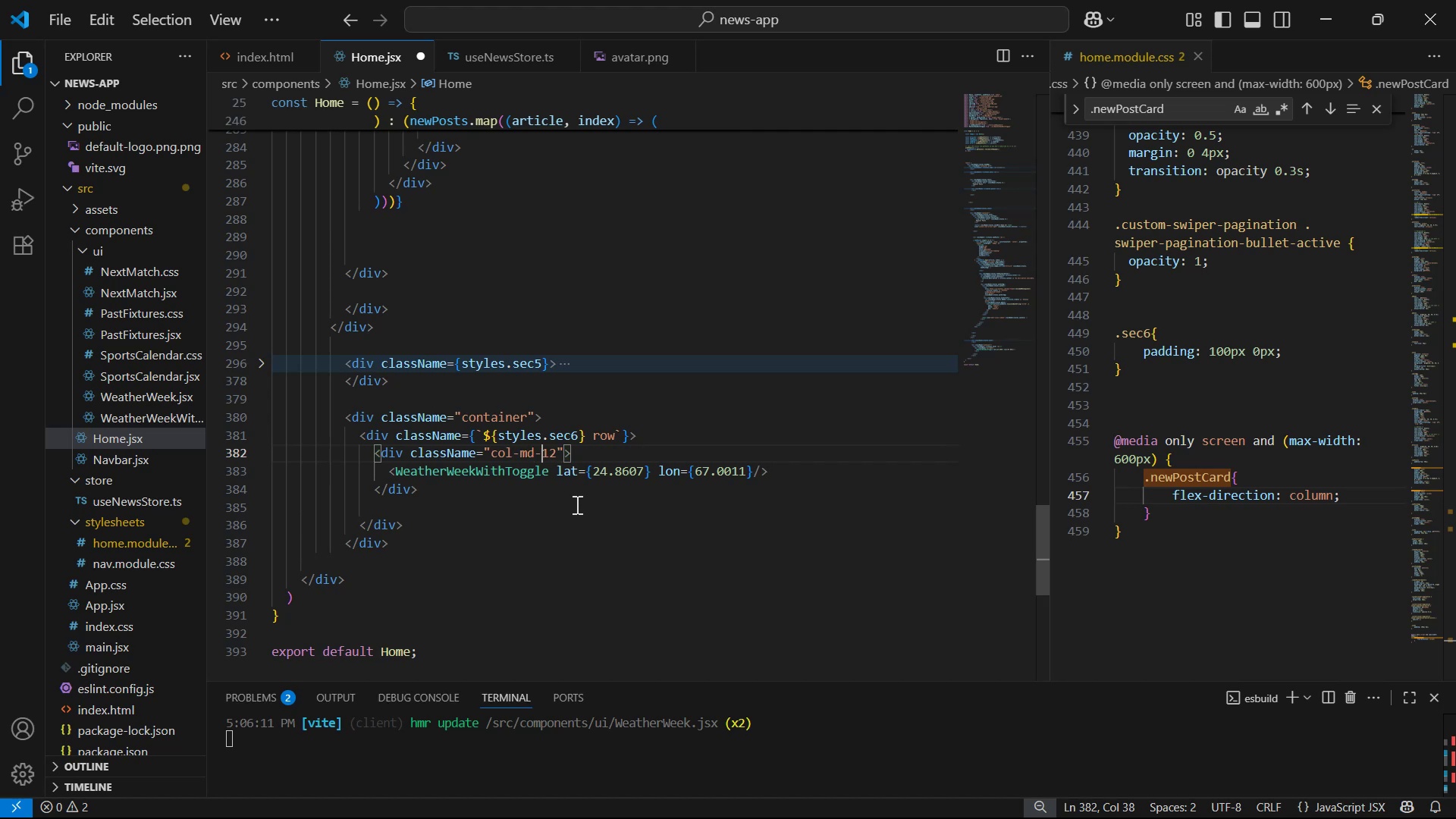 
key(ArrowRight)
 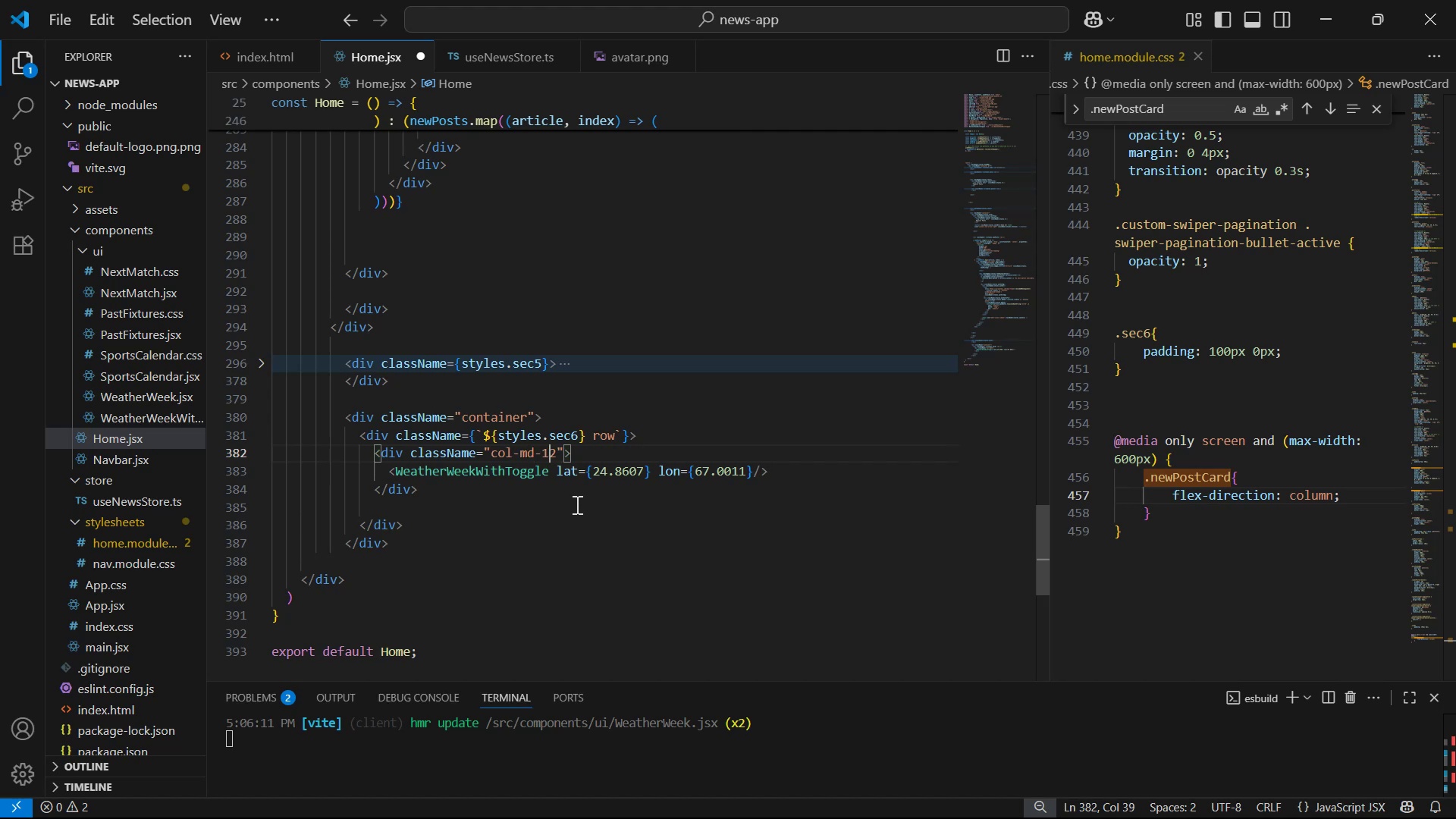 
key(ArrowRight)
 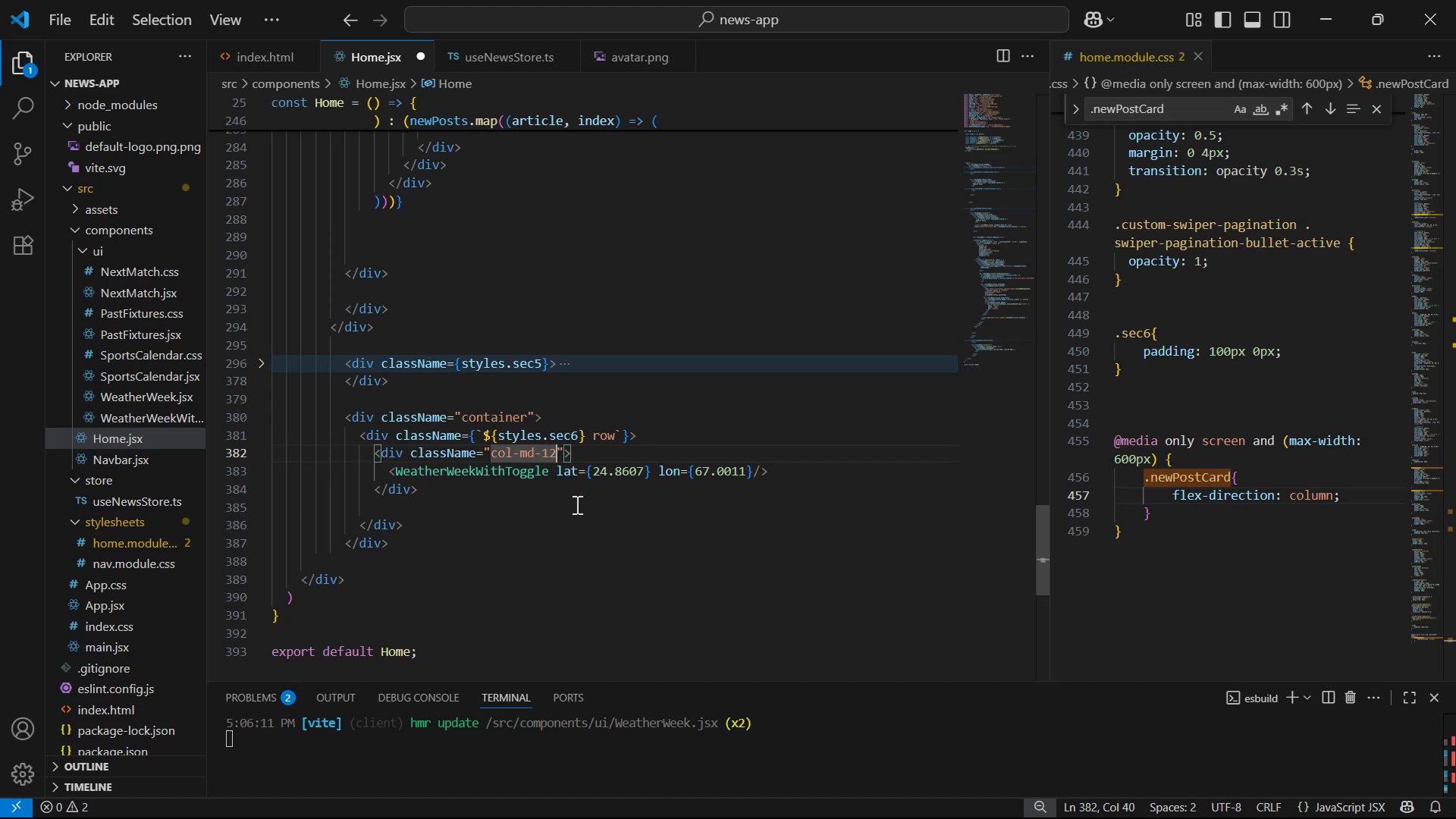 
key(Backspace)
 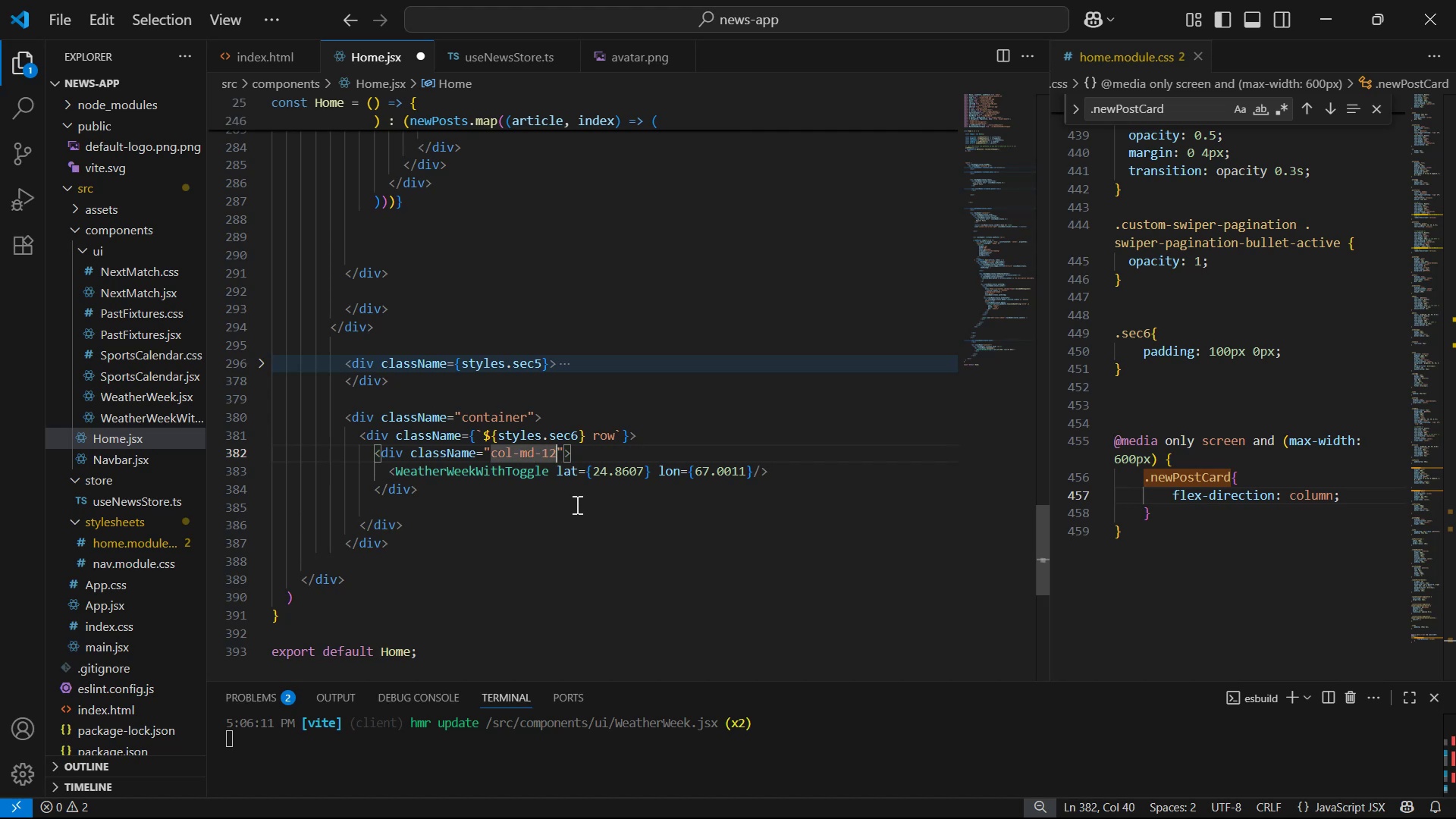 
key(Backspace)
 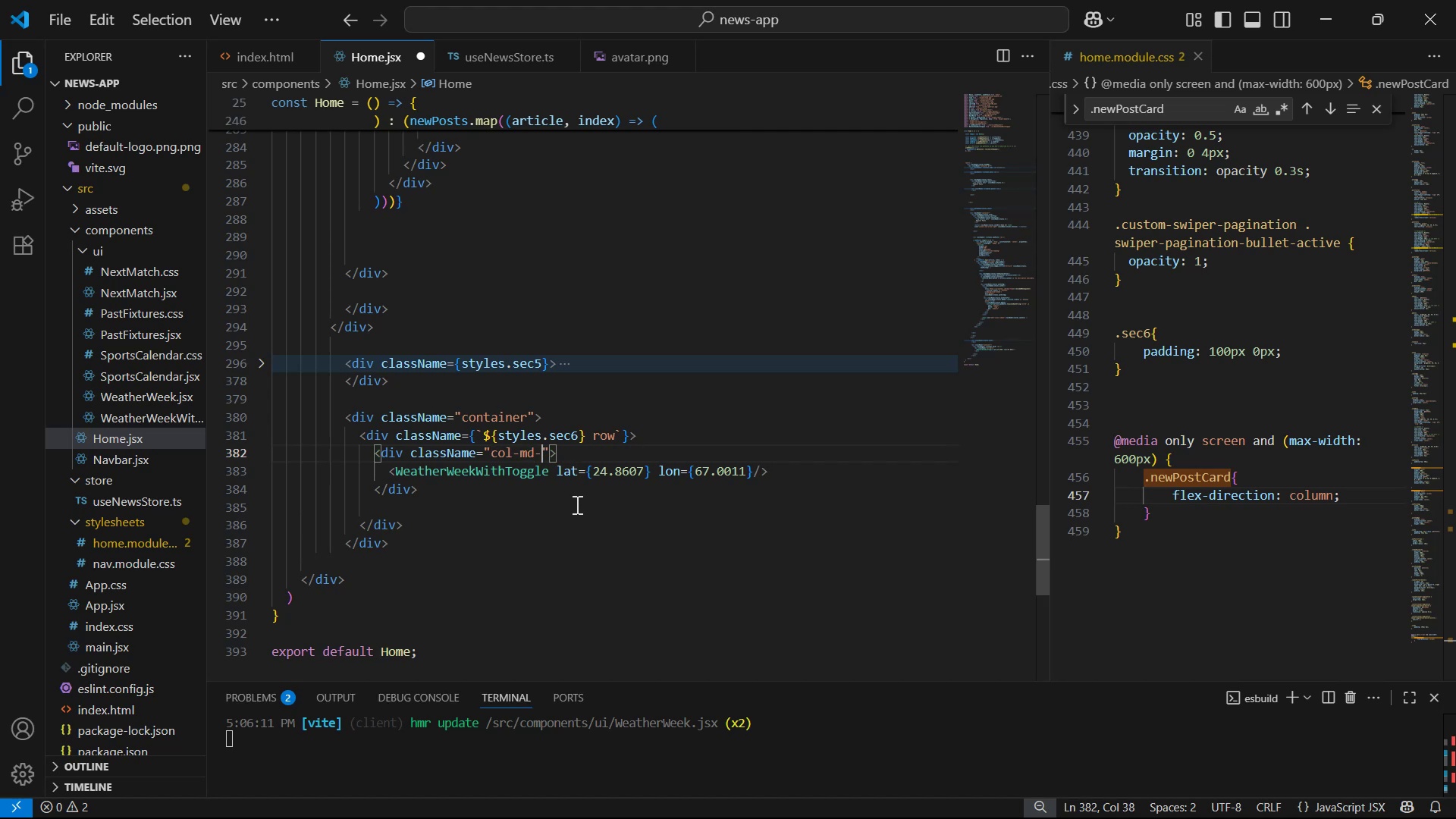 
key(5)
 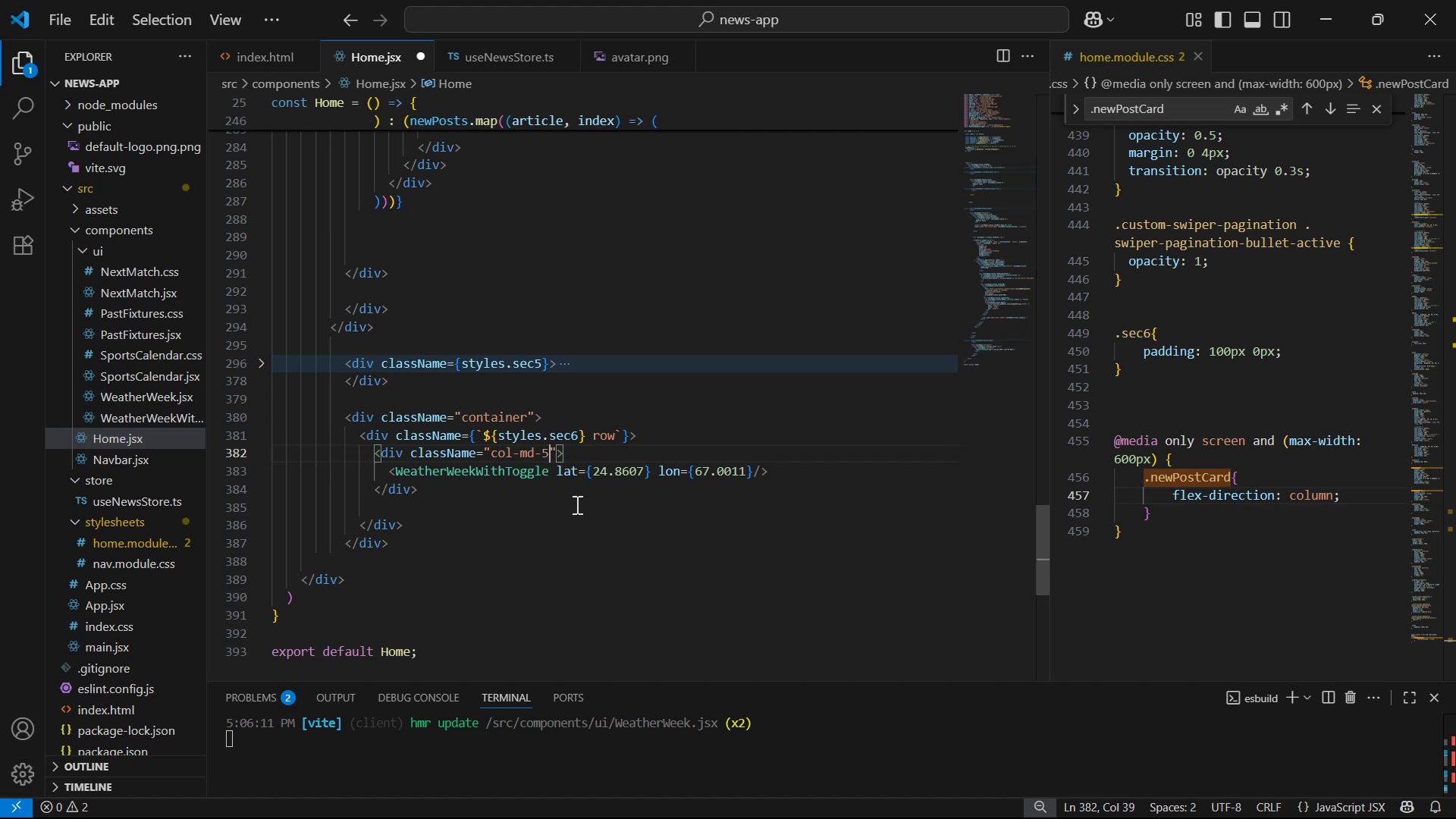 
key(Shift+ShiftLeft)
 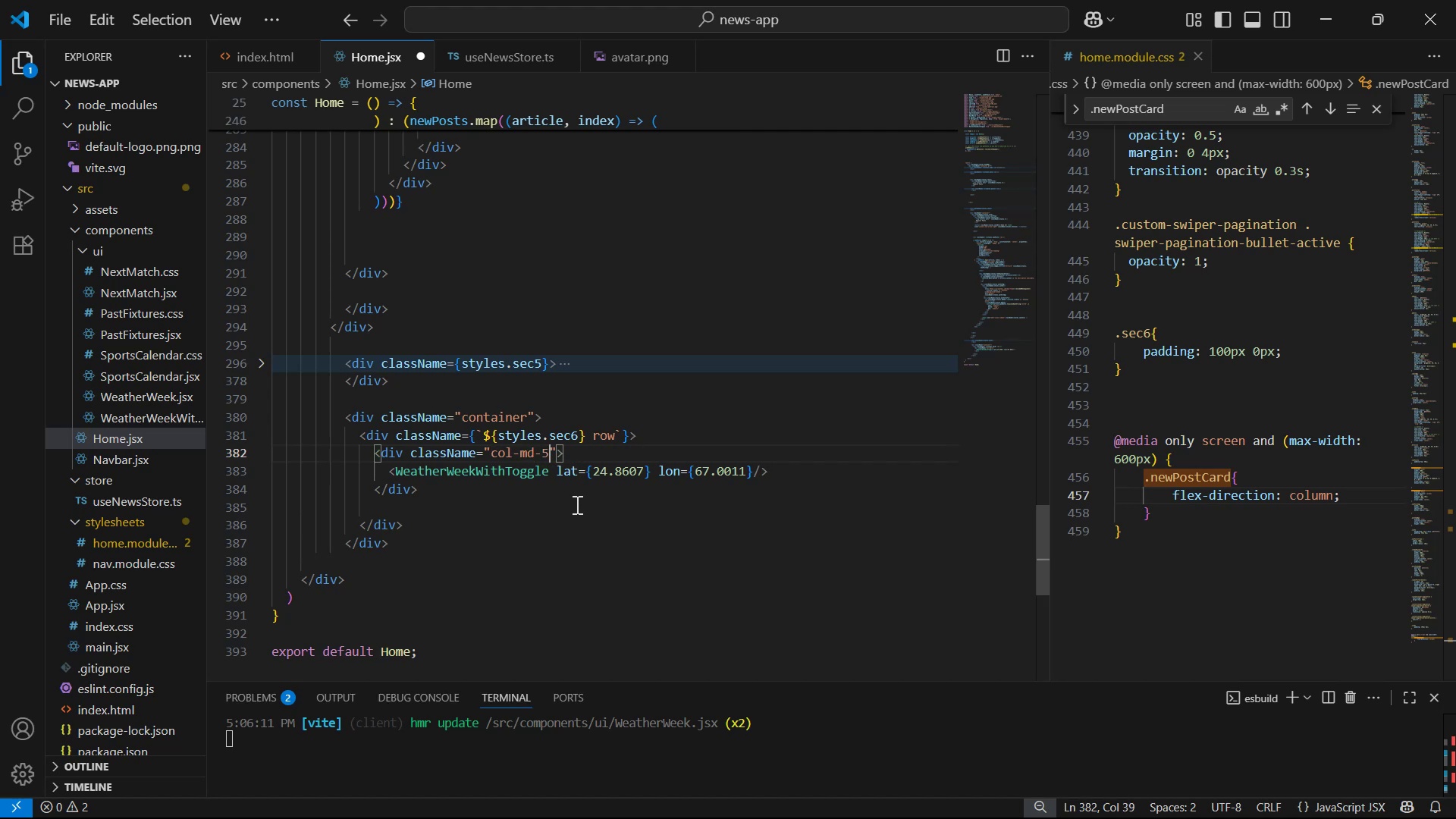 
key(Control+S)
 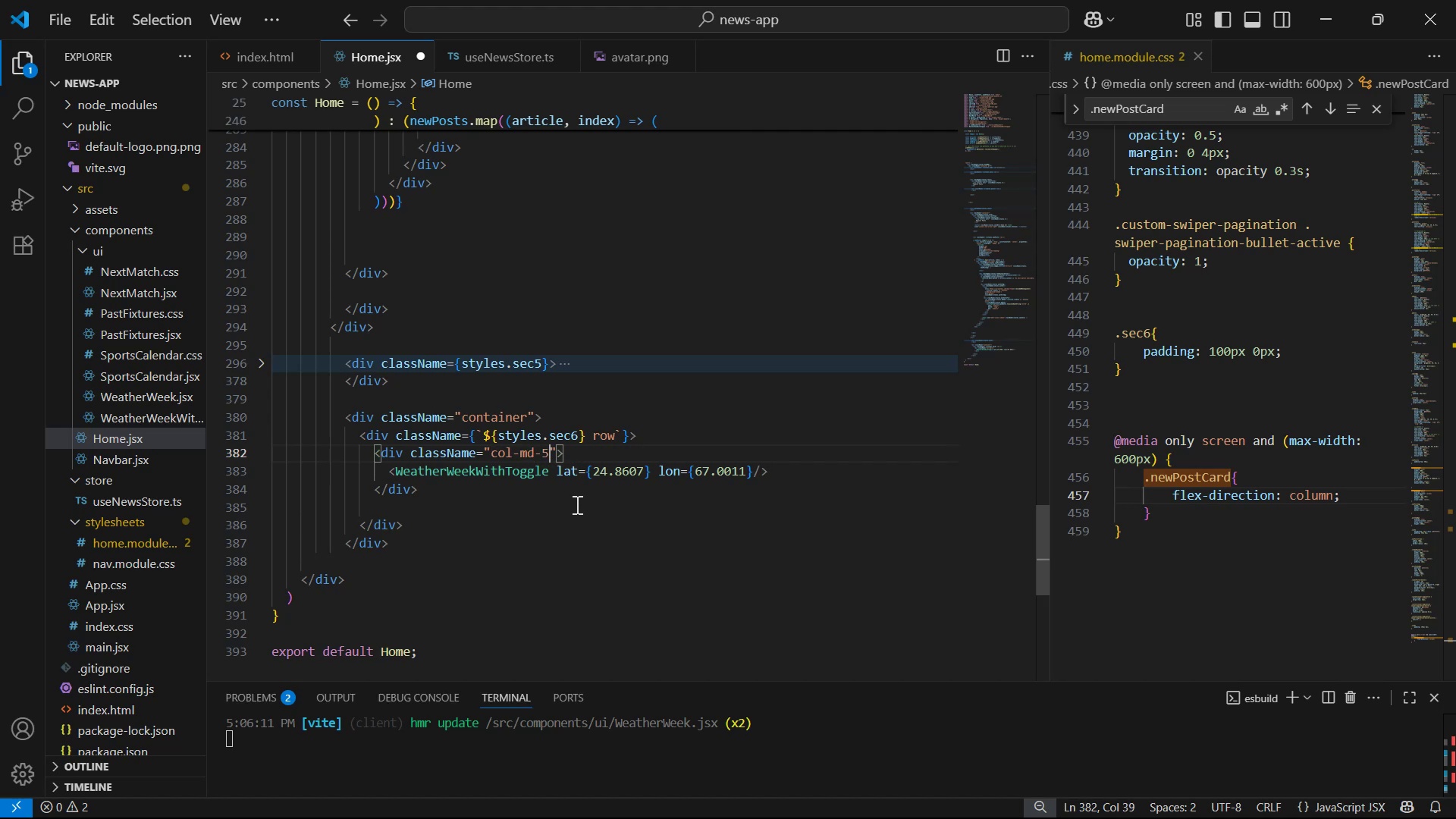 
key(Alt+AltLeft)
 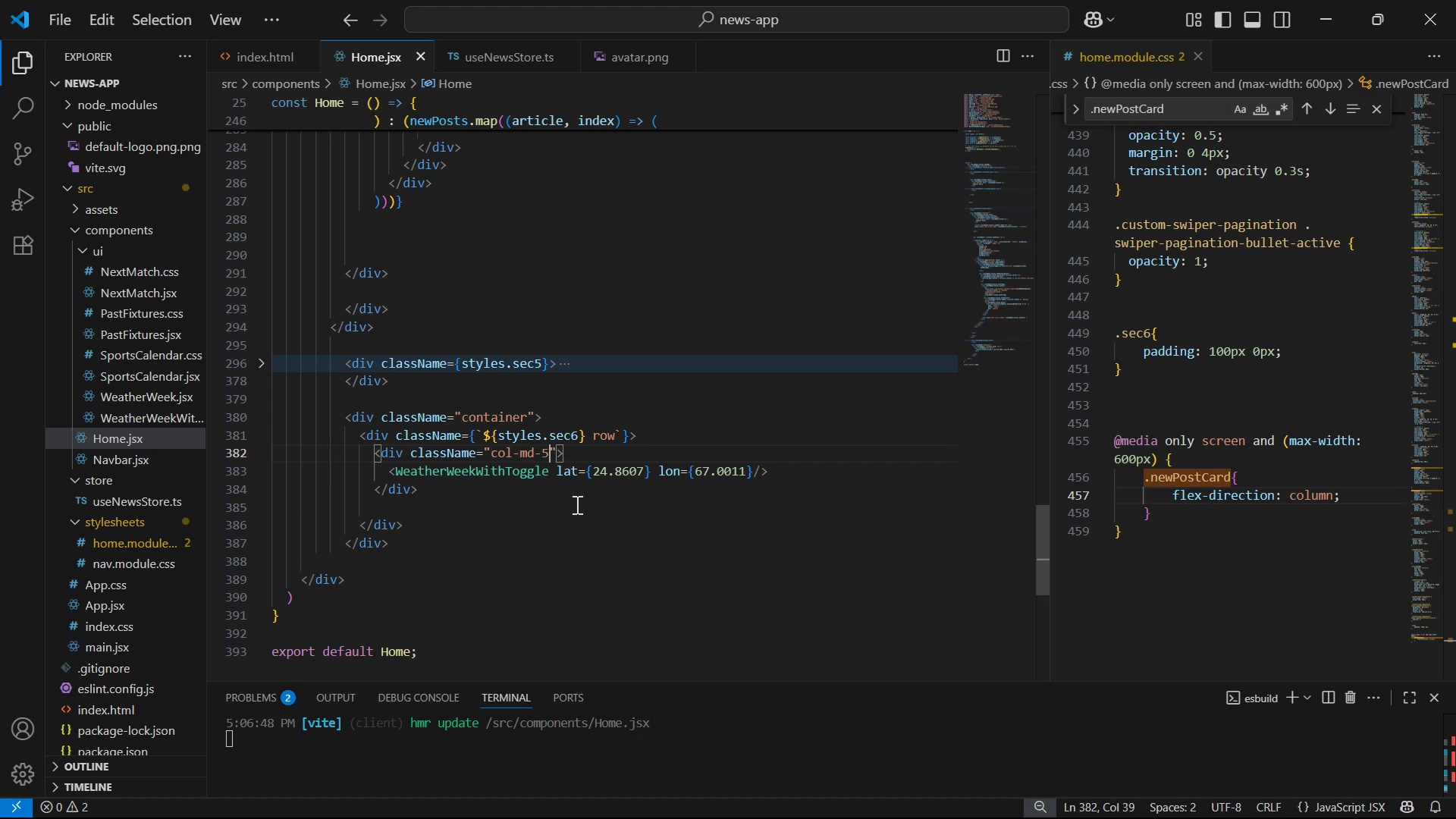 
key(Alt+Tab)
 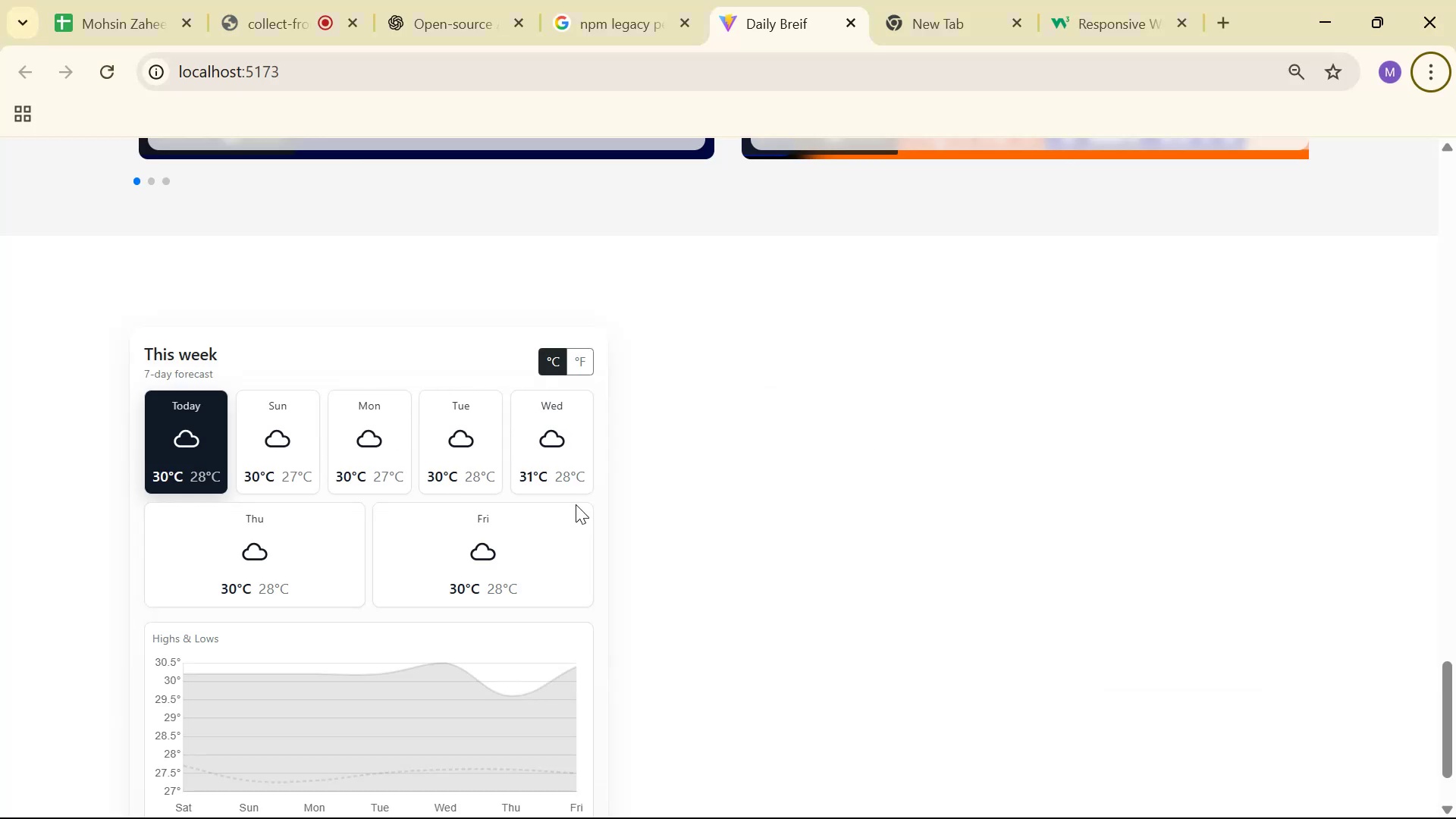 
scroll: coordinate [836, 314], scroll_direction: down, amount: 6.0
 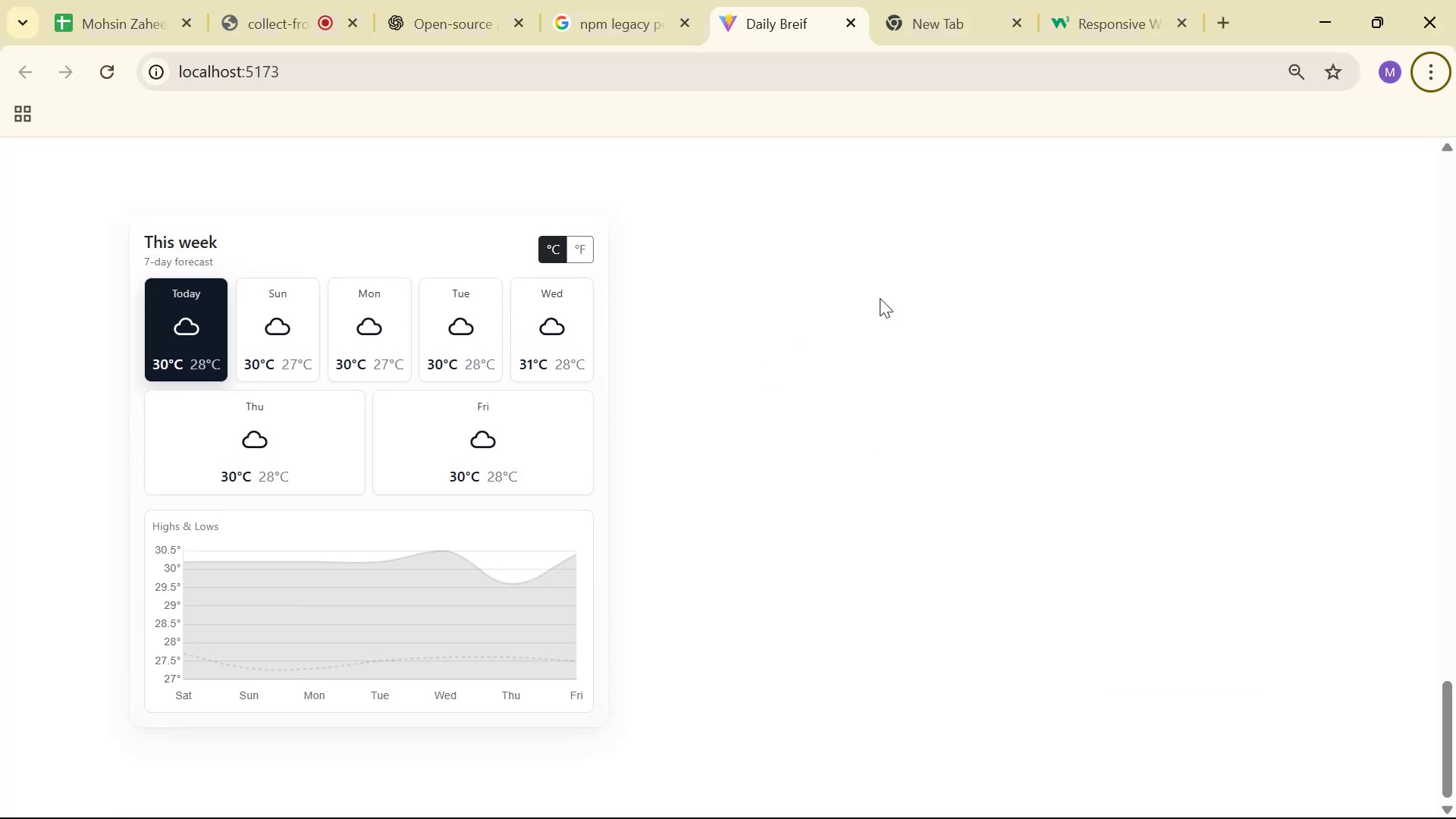 
key(Alt+AltLeft)
 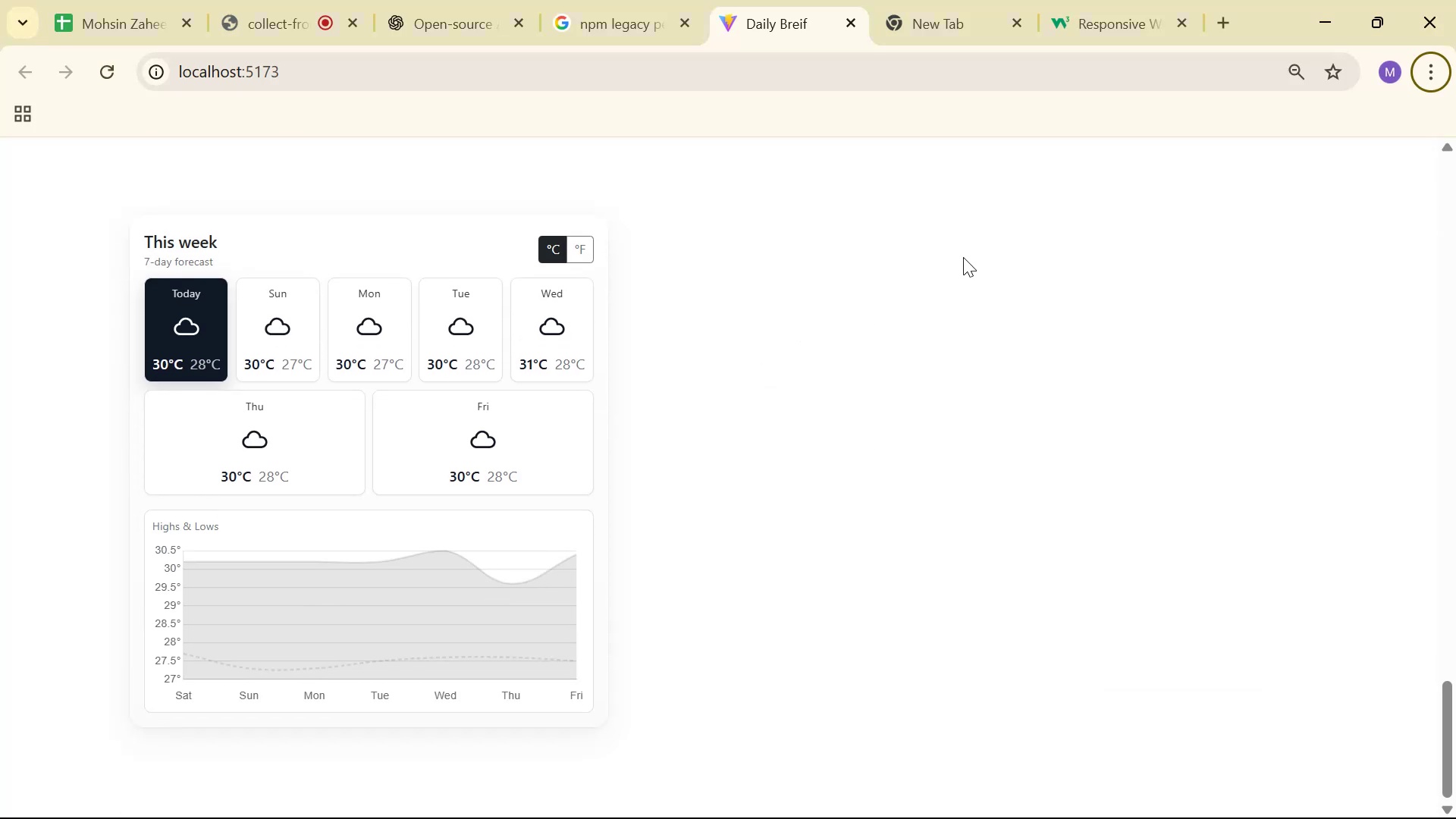 
key(Alt+Tab)
 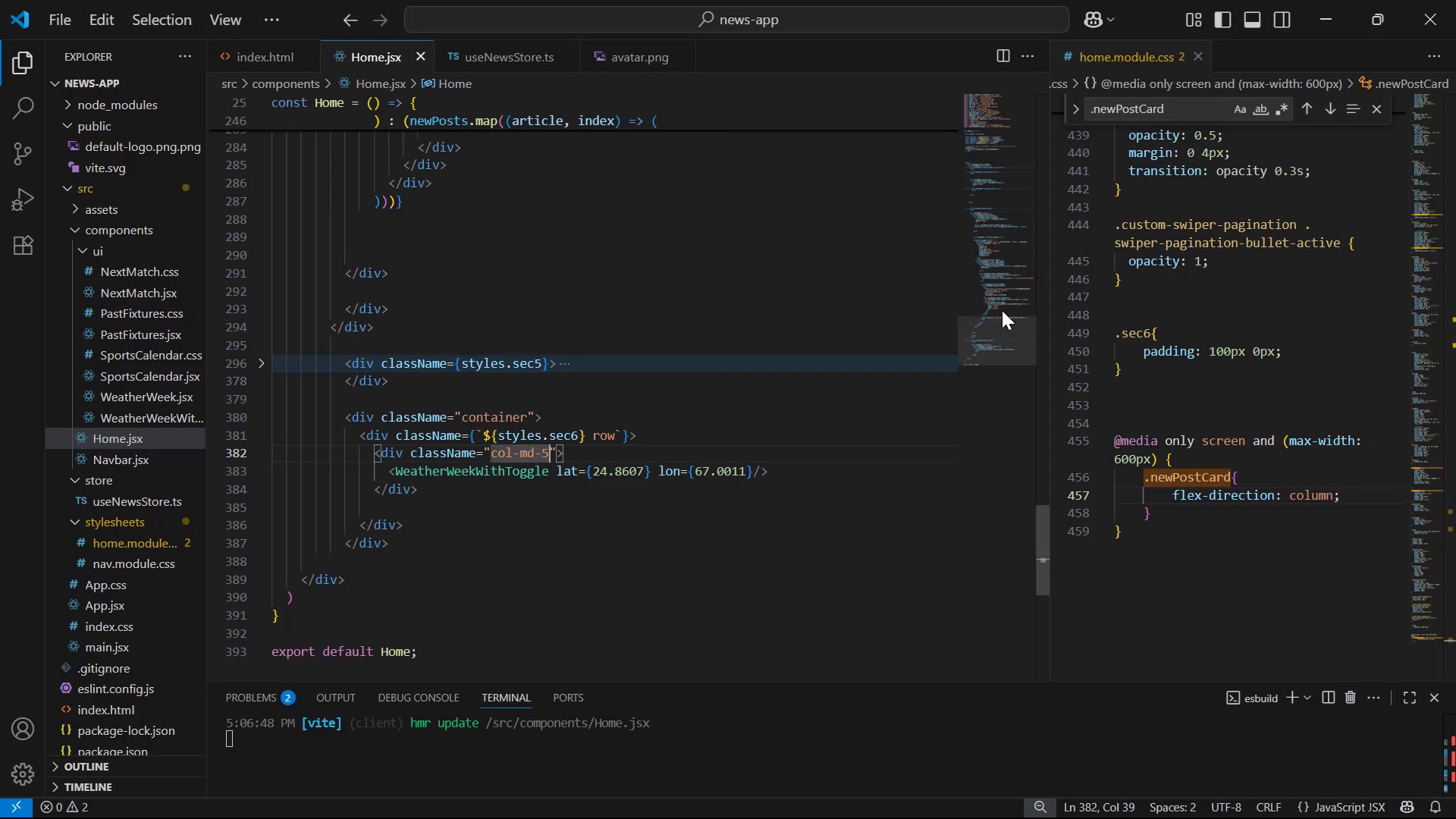 
key(Backspace)
 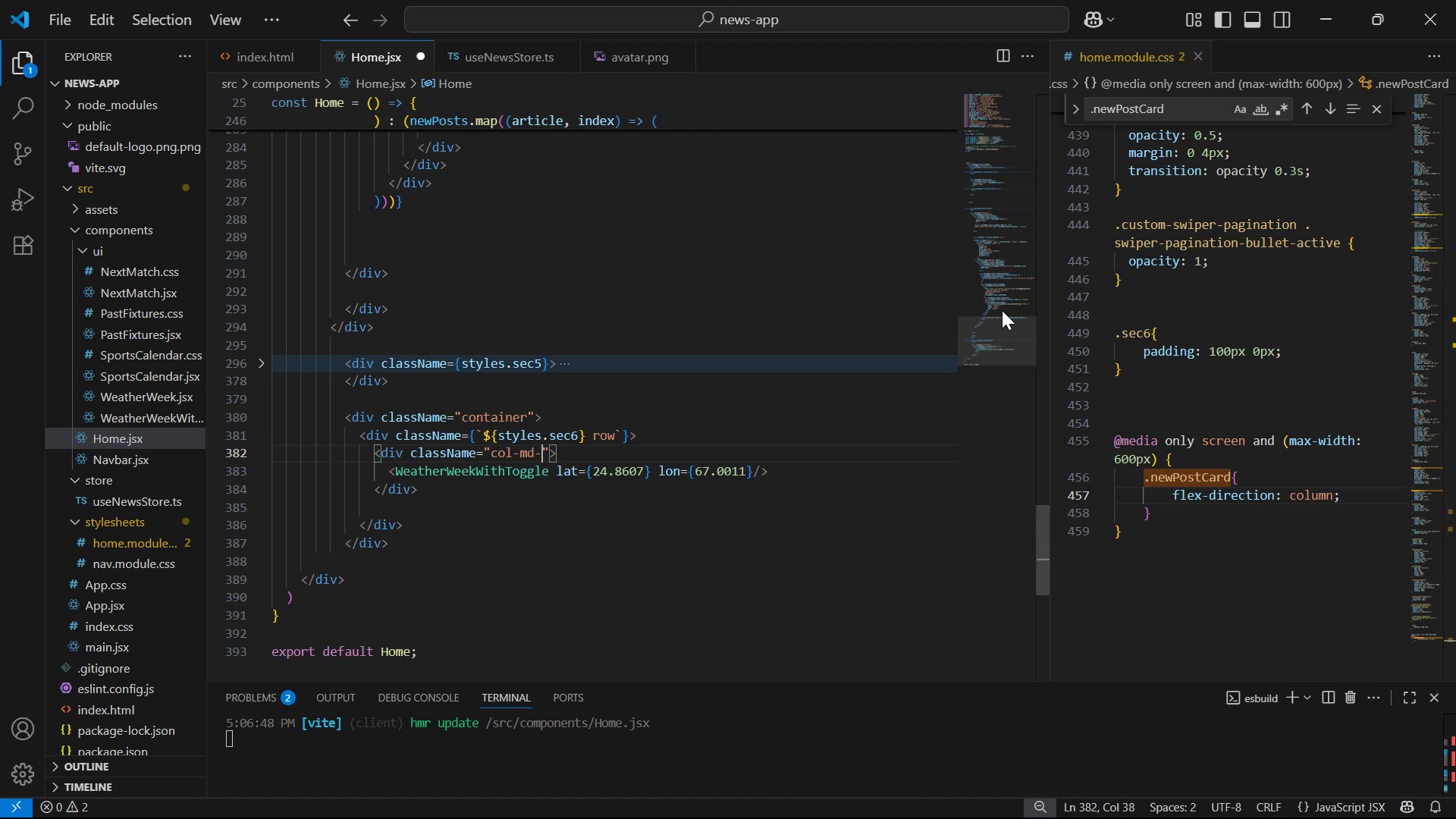 
key(6)
 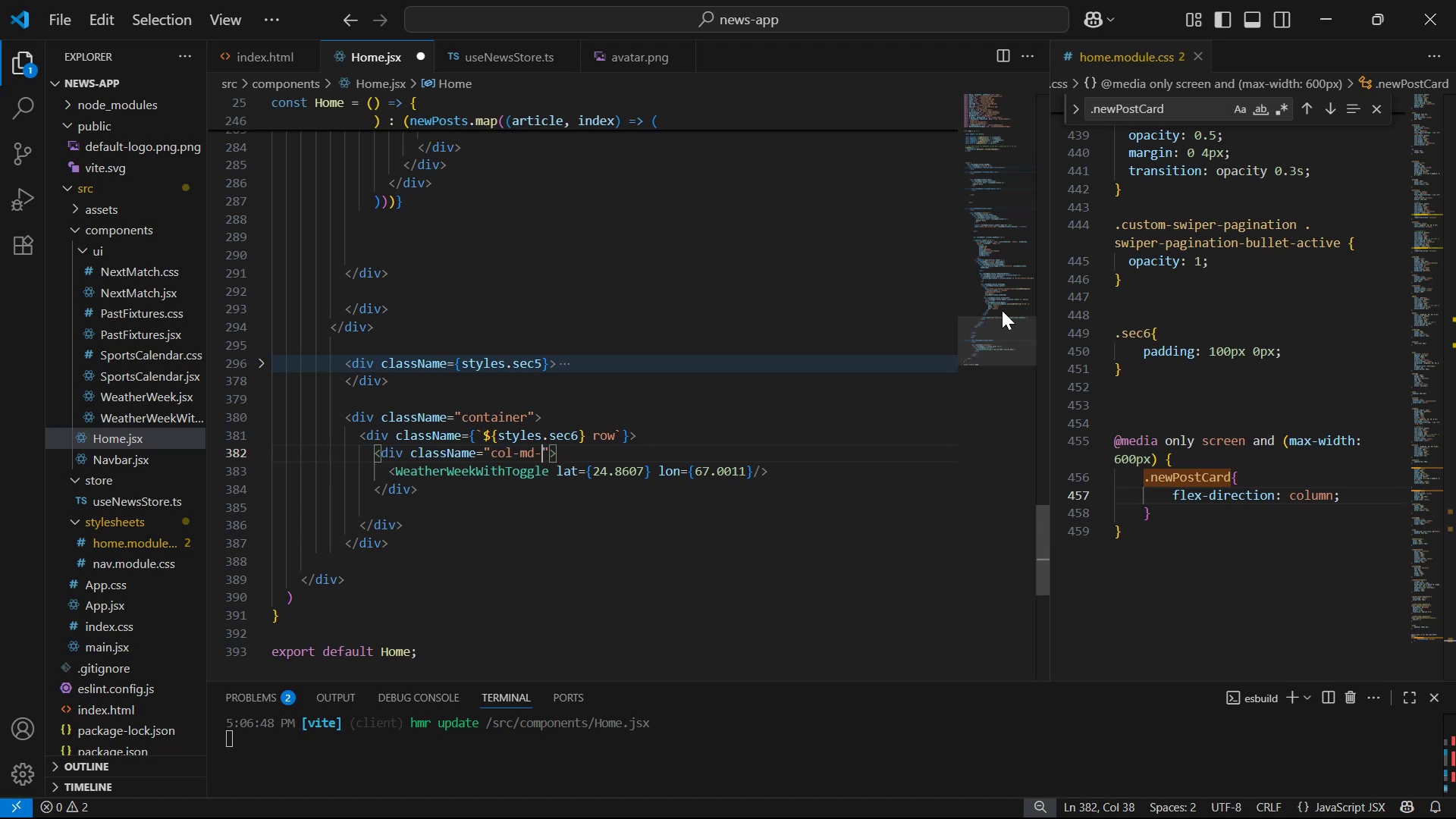 
key(Control+S)
 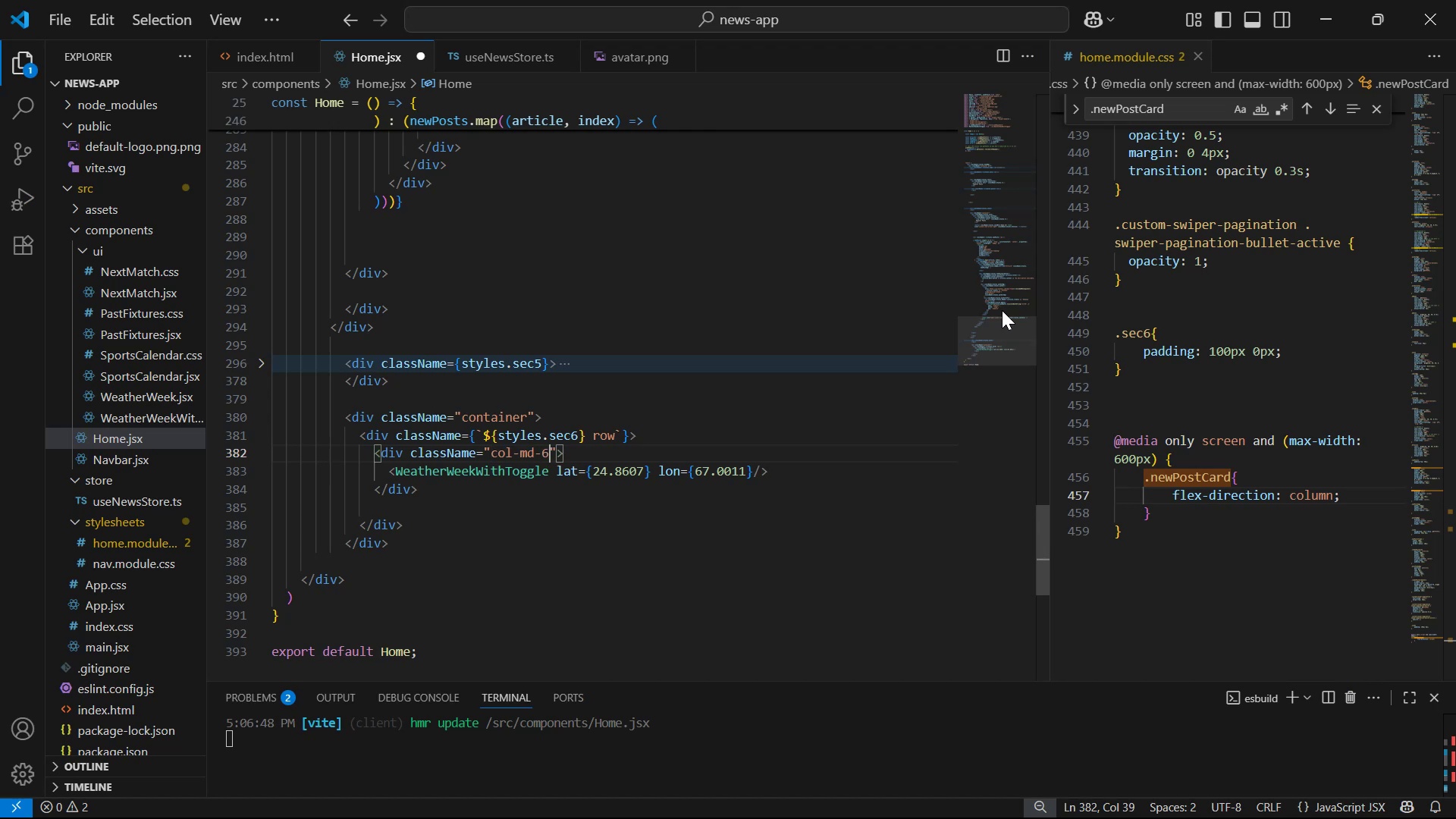 
key(Alt+AltLeft)
 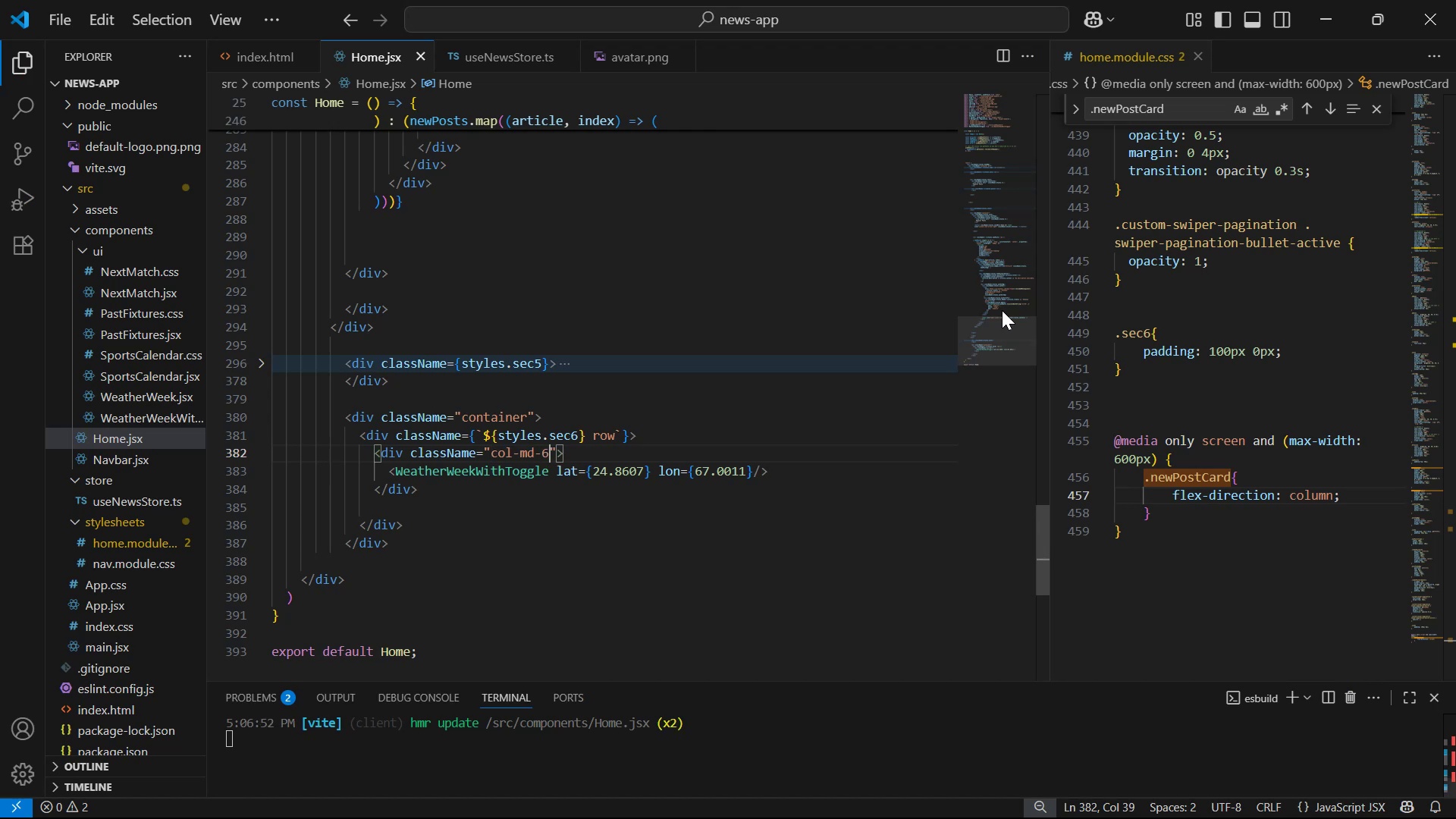 
key(Alt+Tab)
 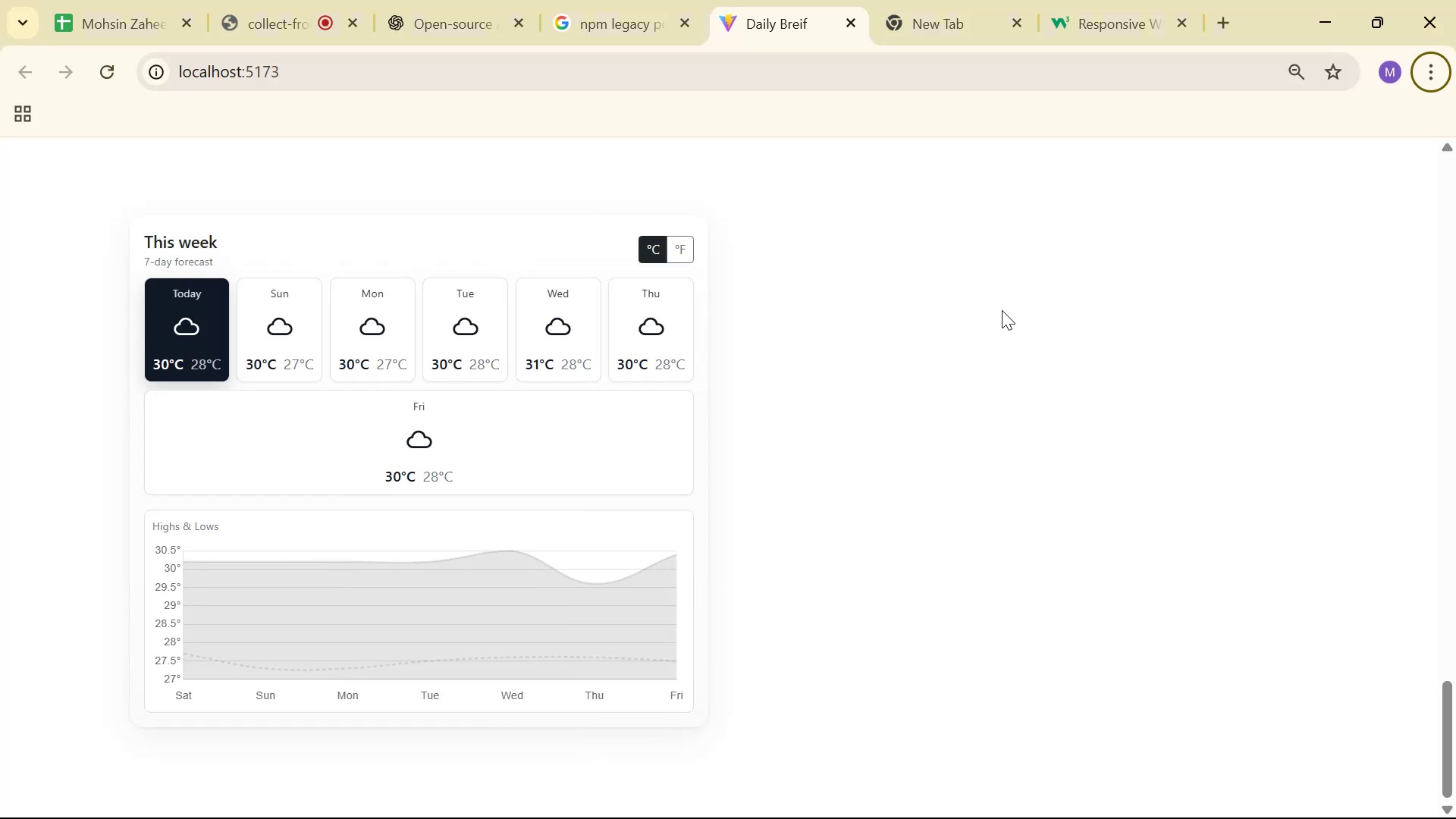 
scroll: coordinate [957, 297], scroll_direction: down, amount: 3.0
 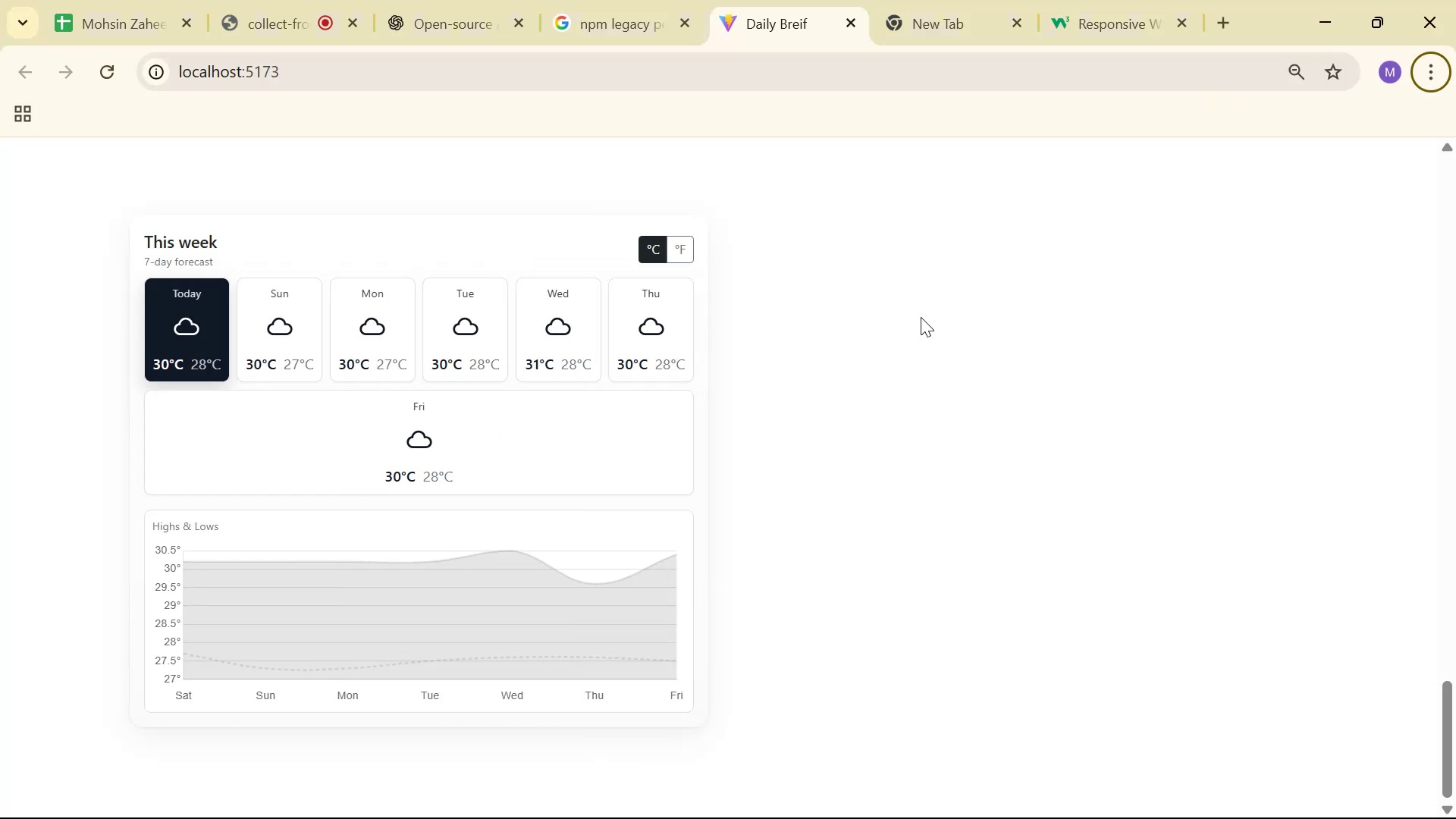 
scroll: coordinate [912, 321], scroll_direction: up, amount: 2.0
 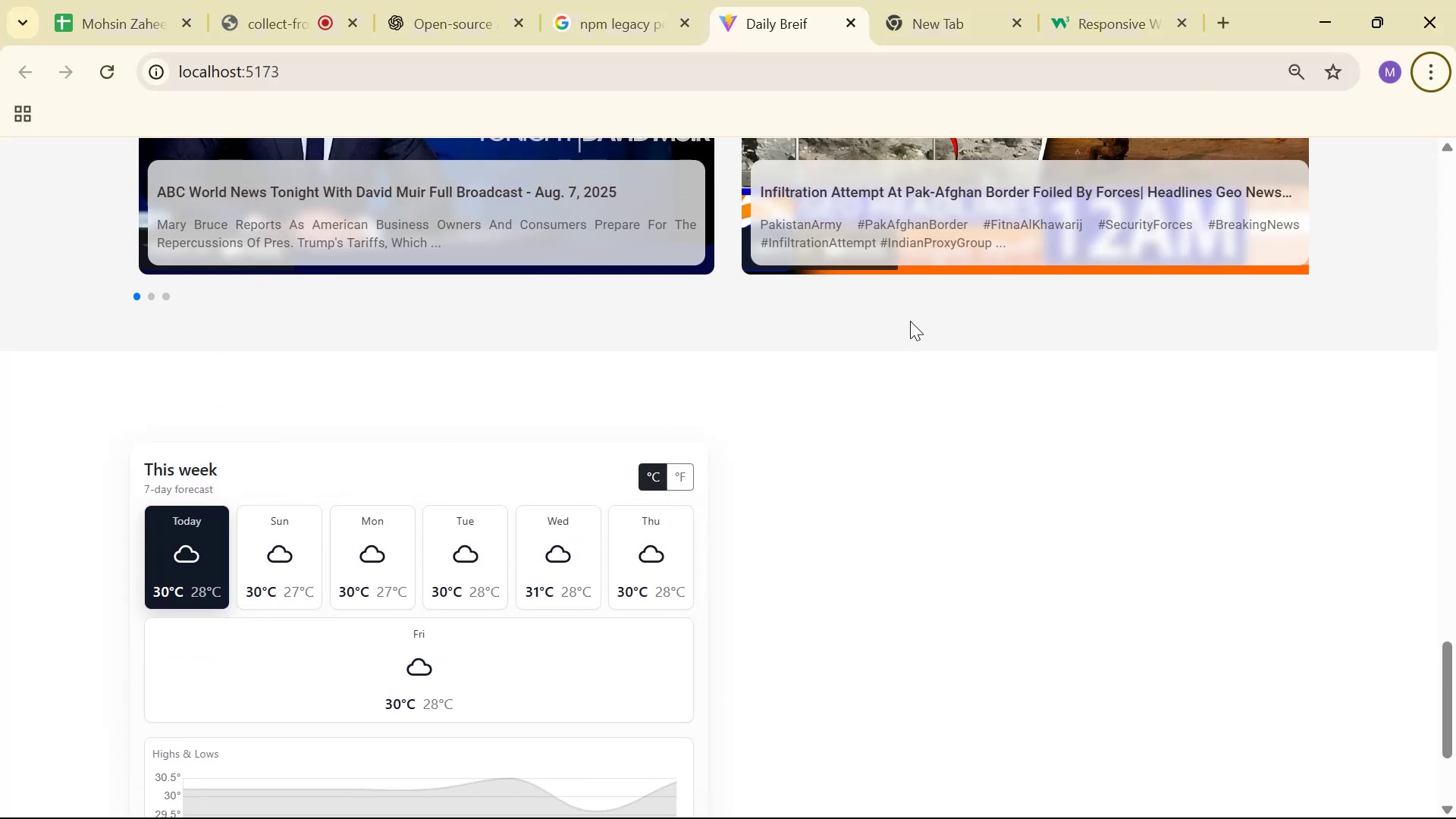 
scroll: coordinate [964, 233], scroll_direction: down, amount: 9.0
 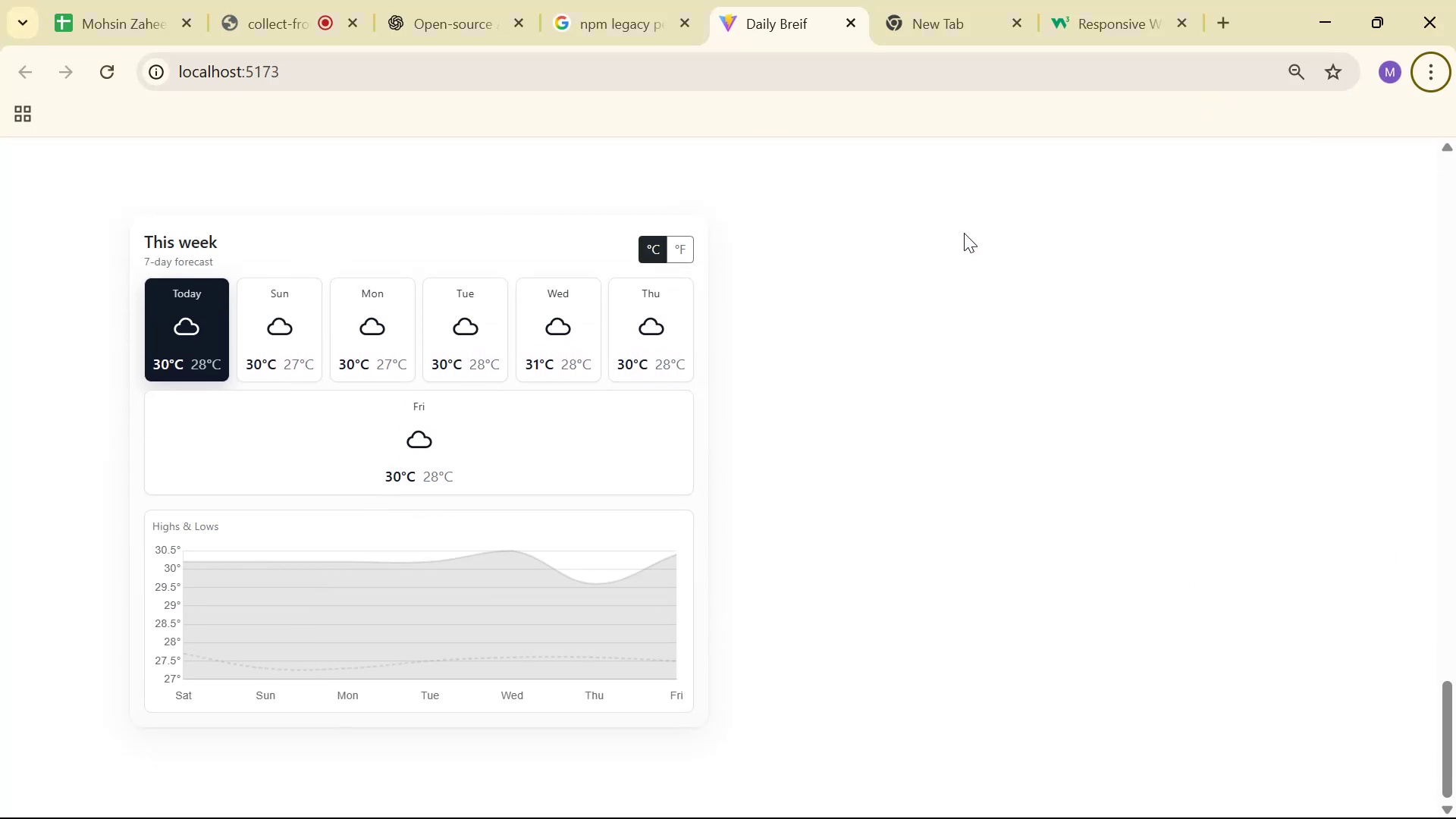 
key(Alt+AltLeft)
 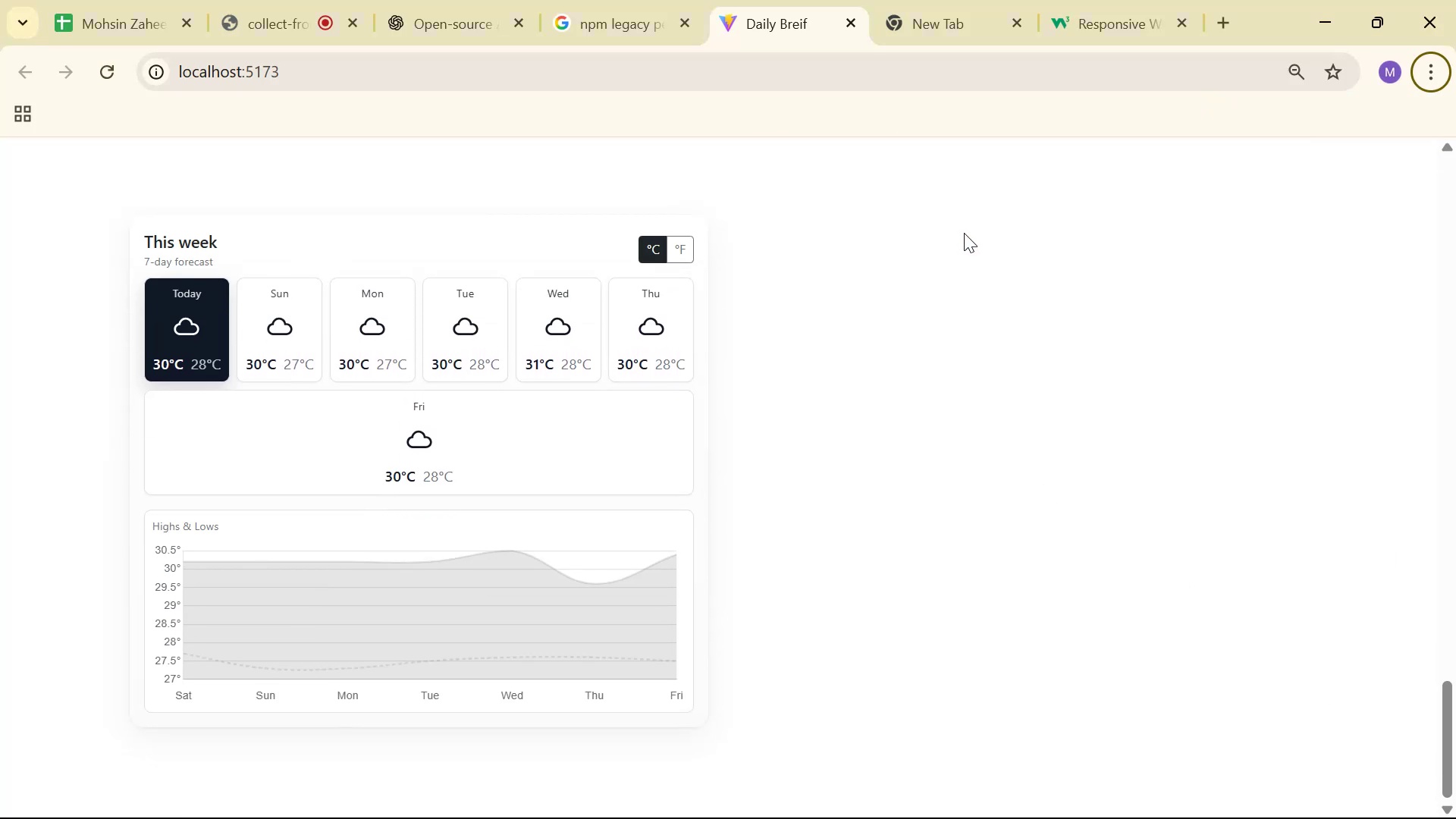 
key(Alt+Tab)
 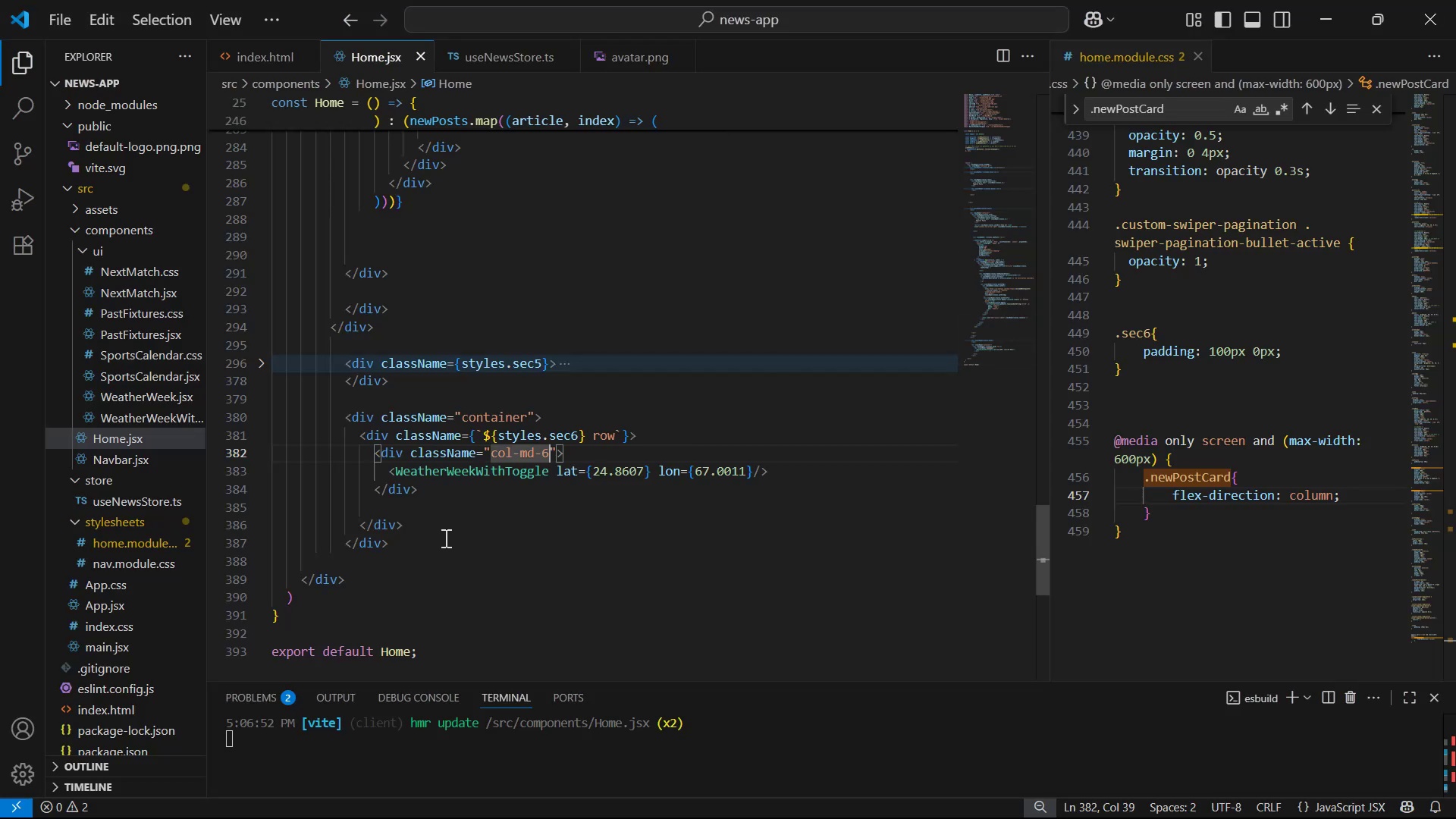 
left_click([435, 489])
 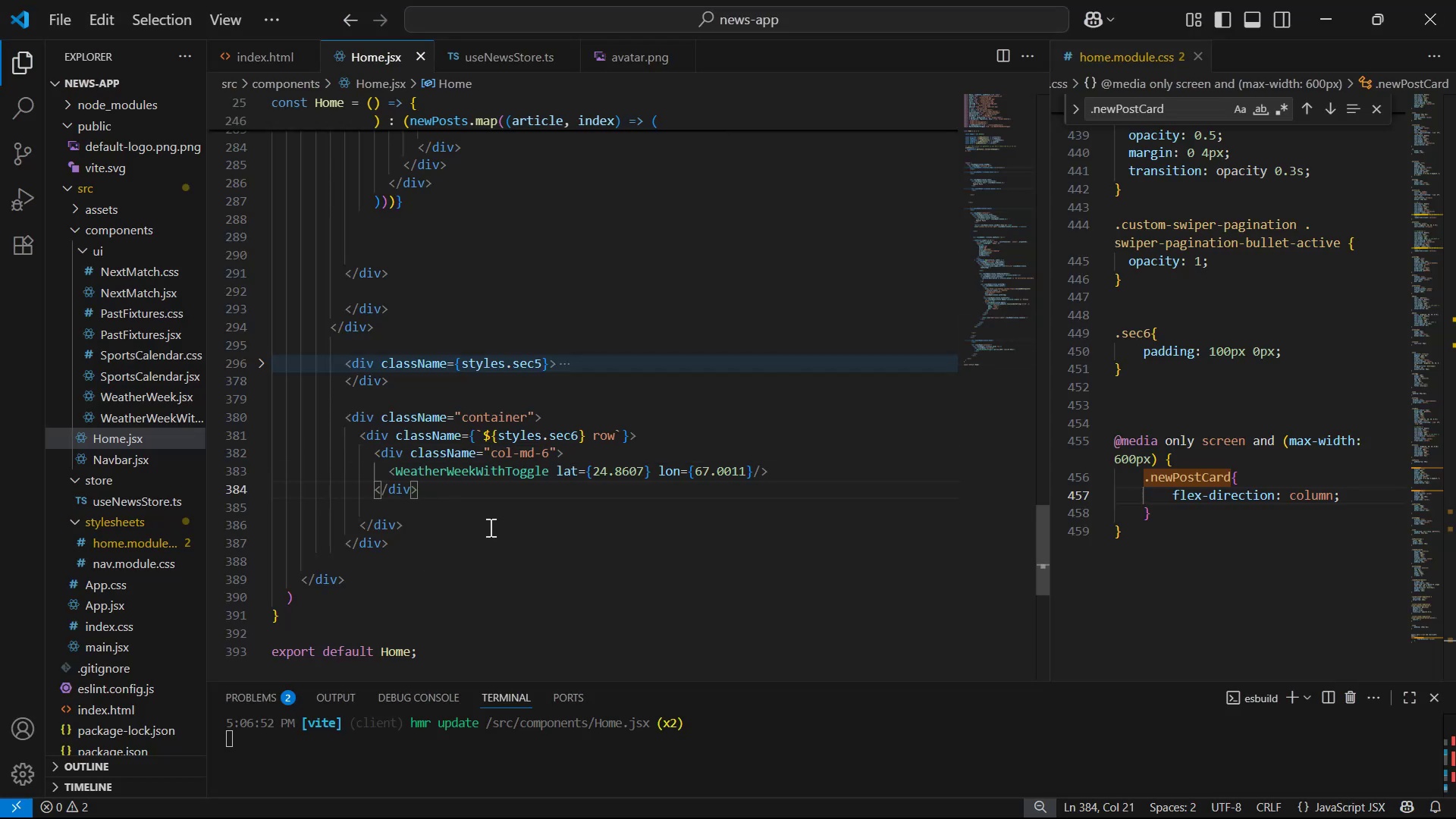 
key(Enter)
 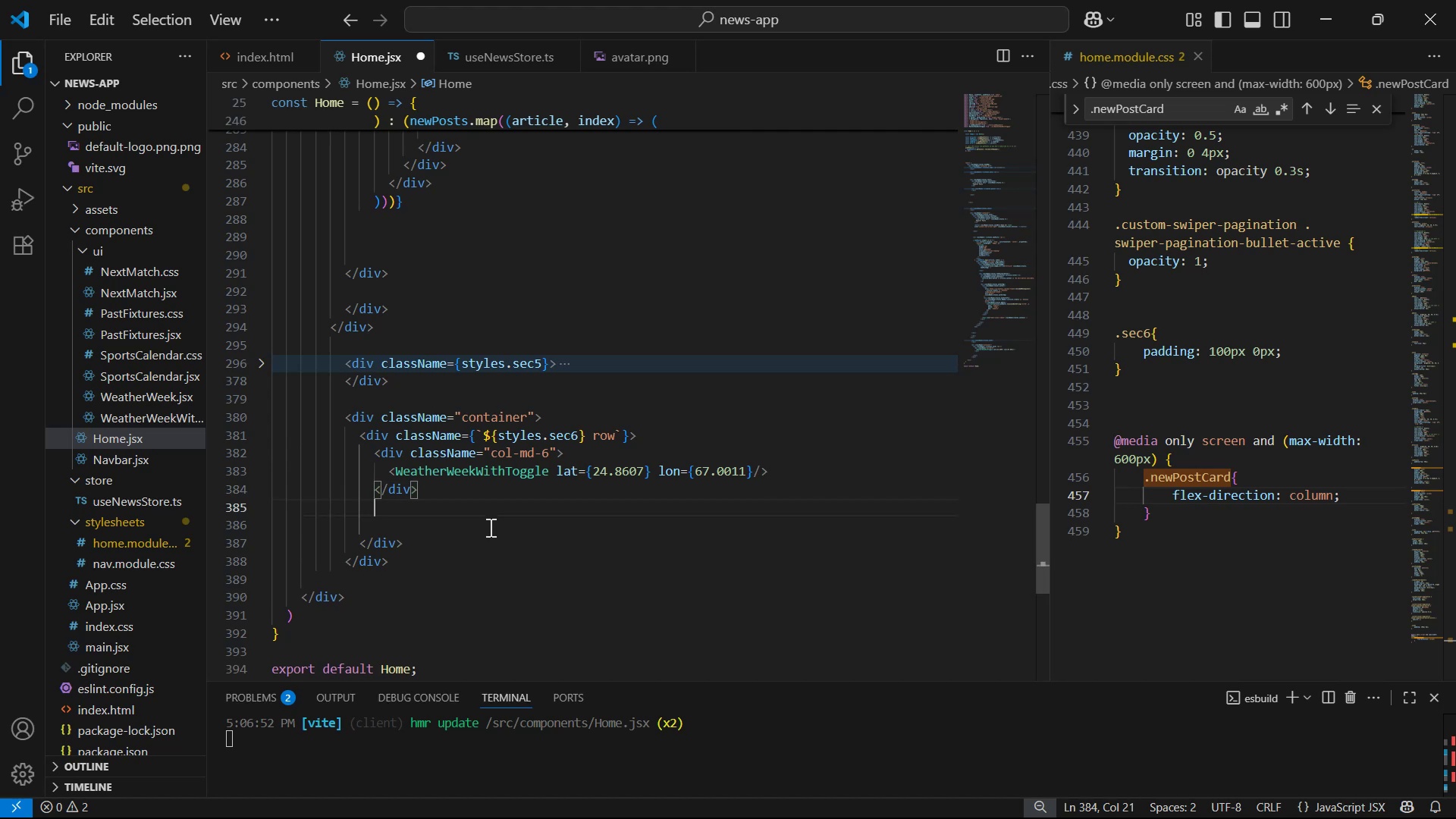 
type(div.md-)
key(Backspace)
key(Backspace)
key(Backspace)
type(col-md-6)
 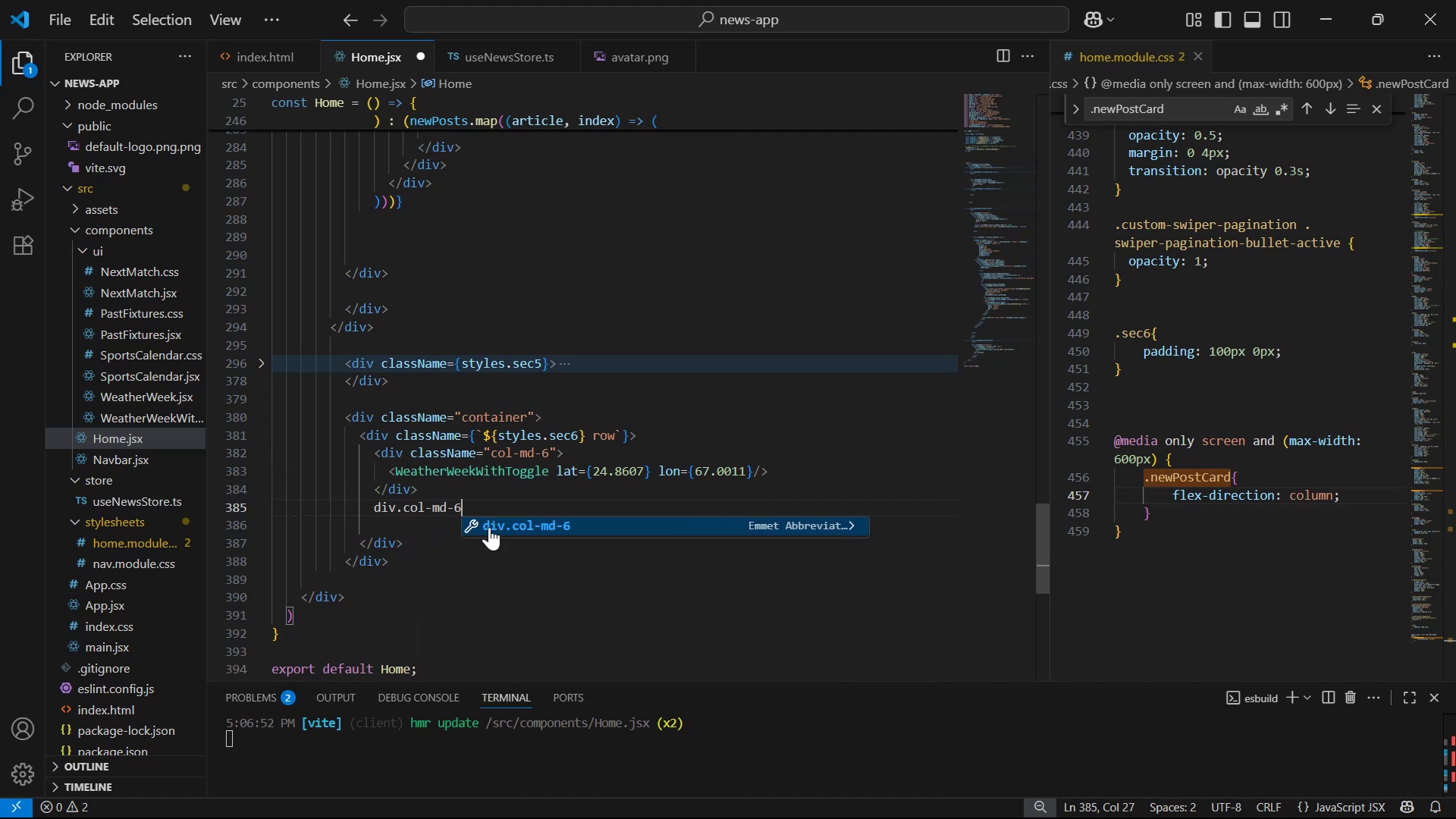 
key(Enter)
 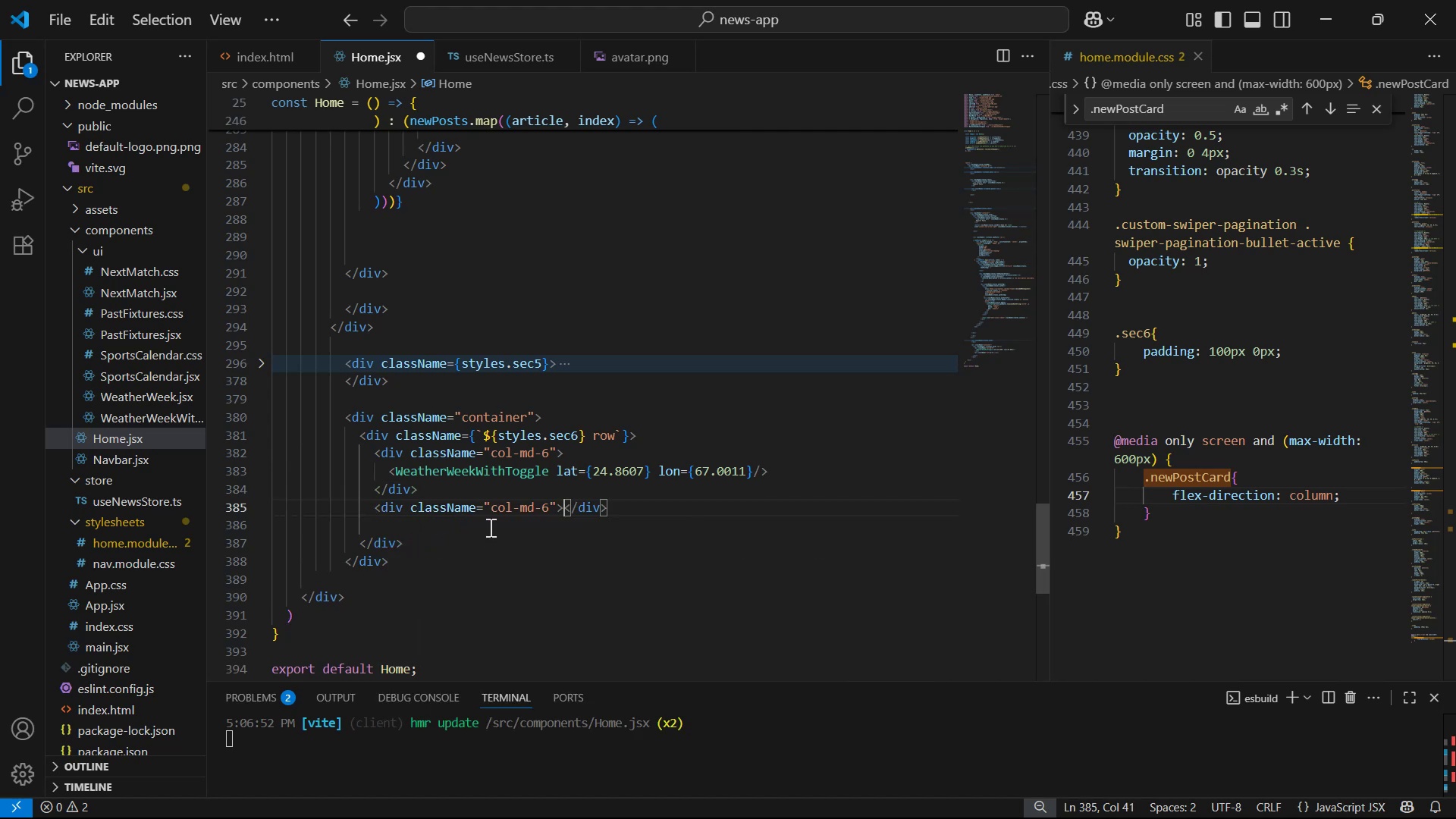 
key(Enter)
 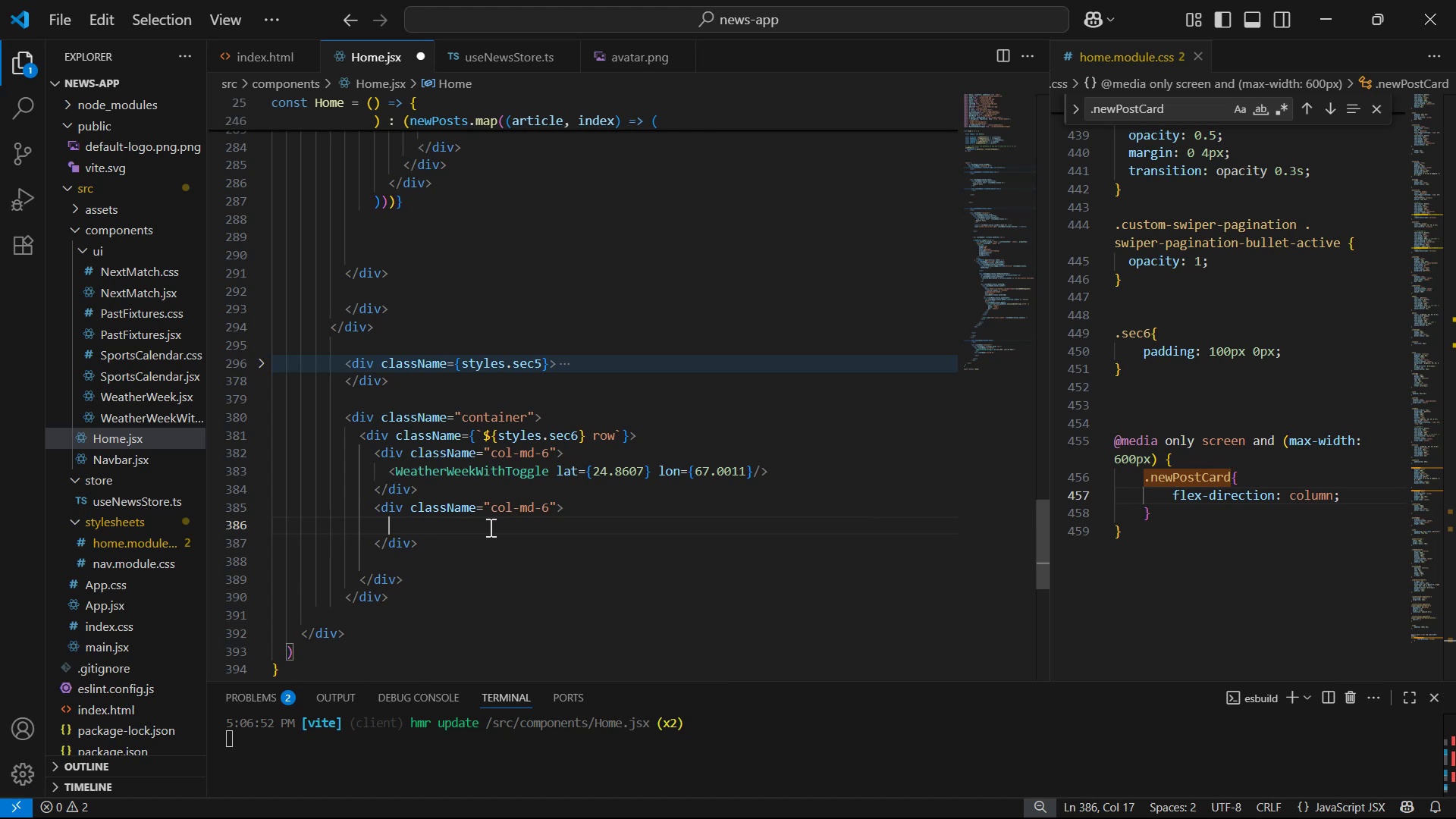 
wait(5.99)
 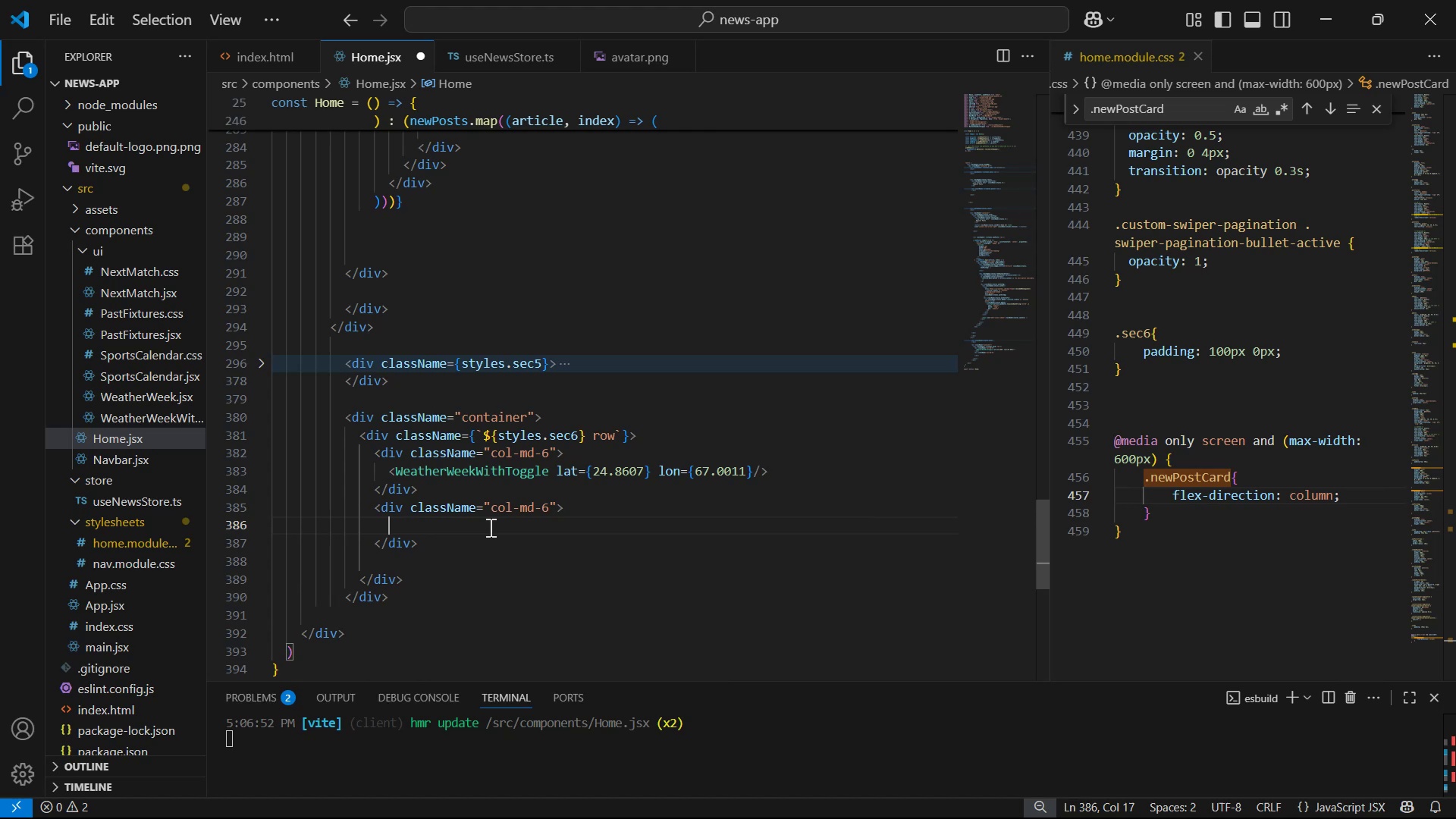 
type(div)
 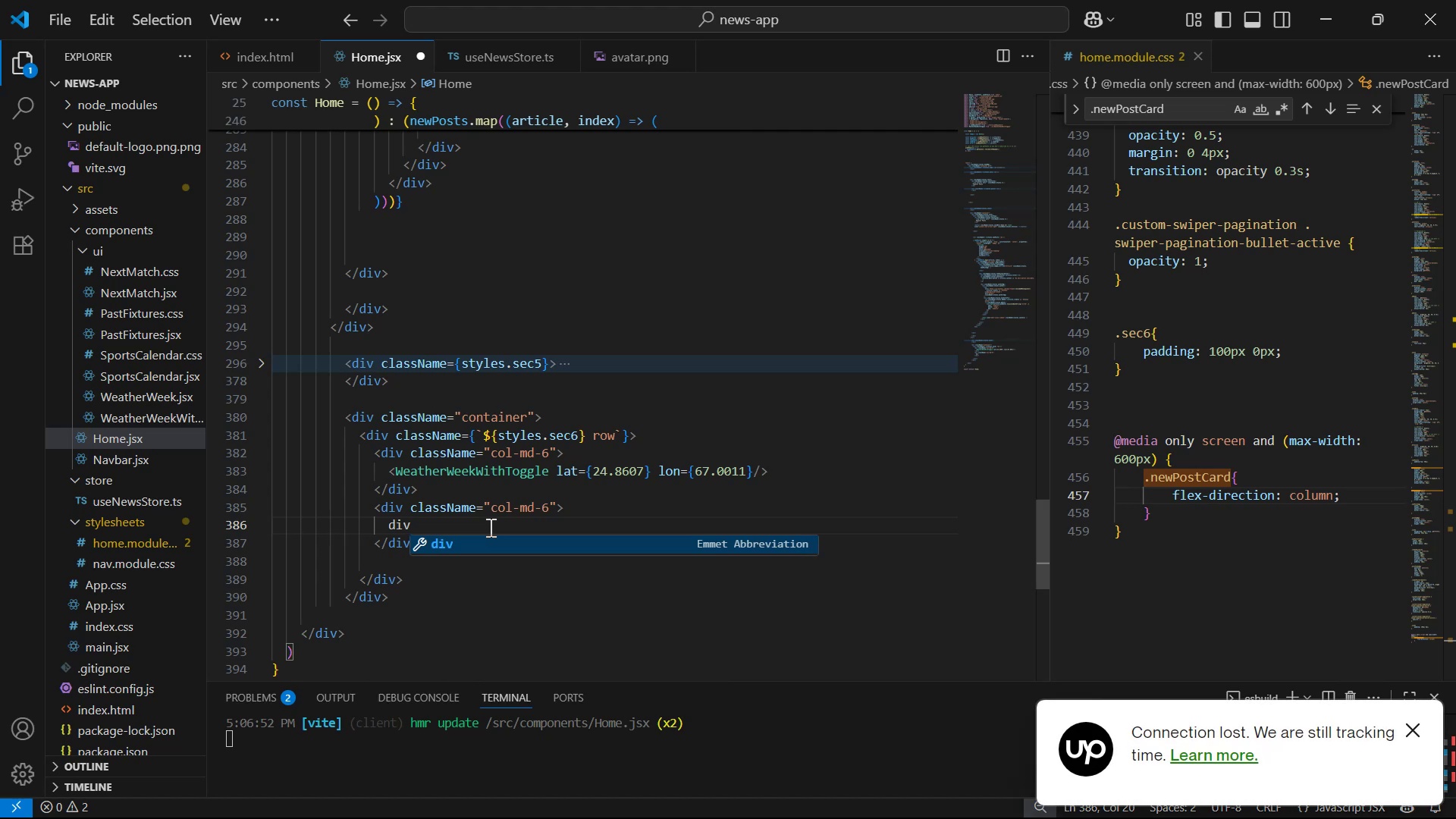 
wait(13.07)
 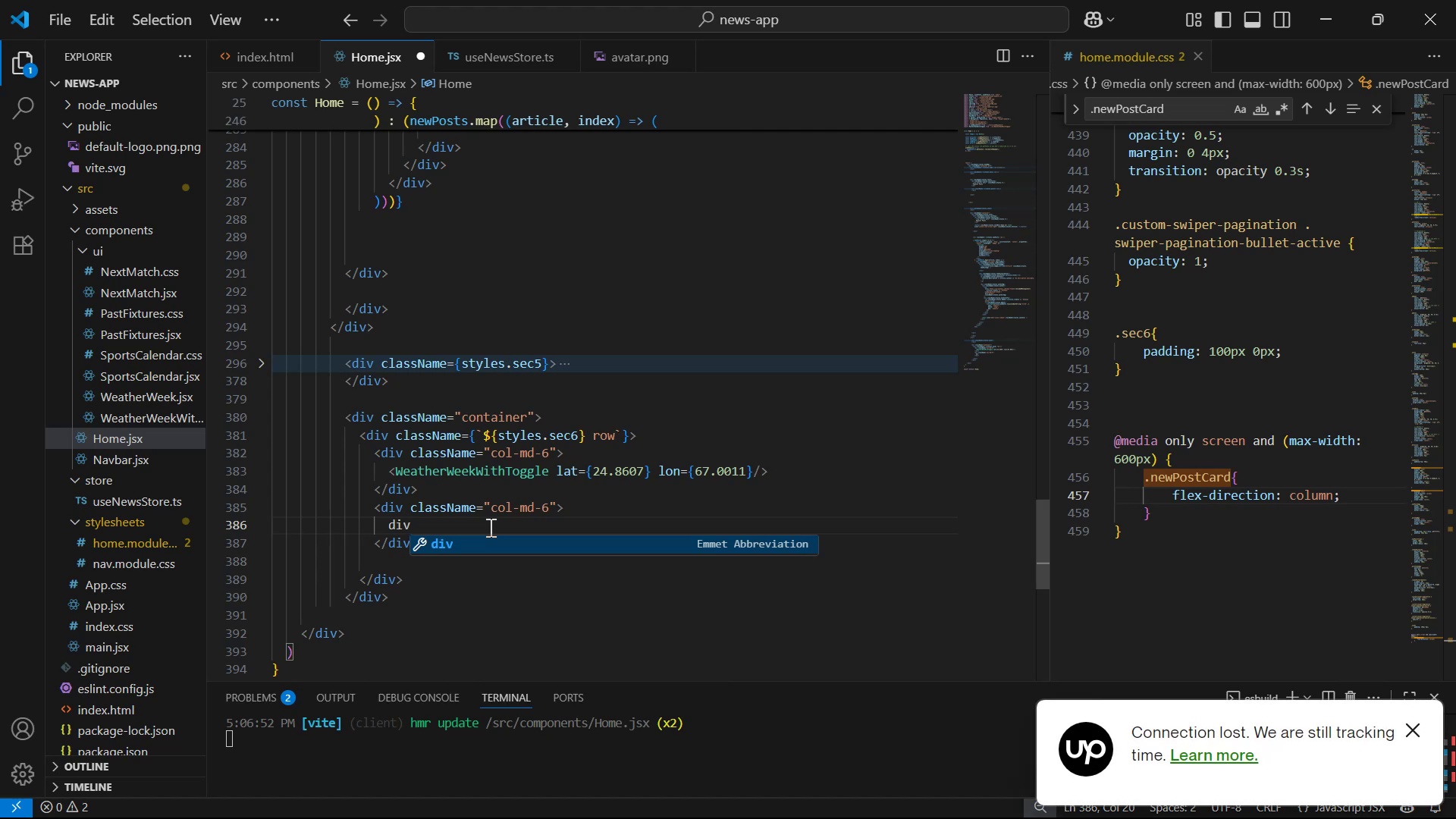 
key(Enter)
 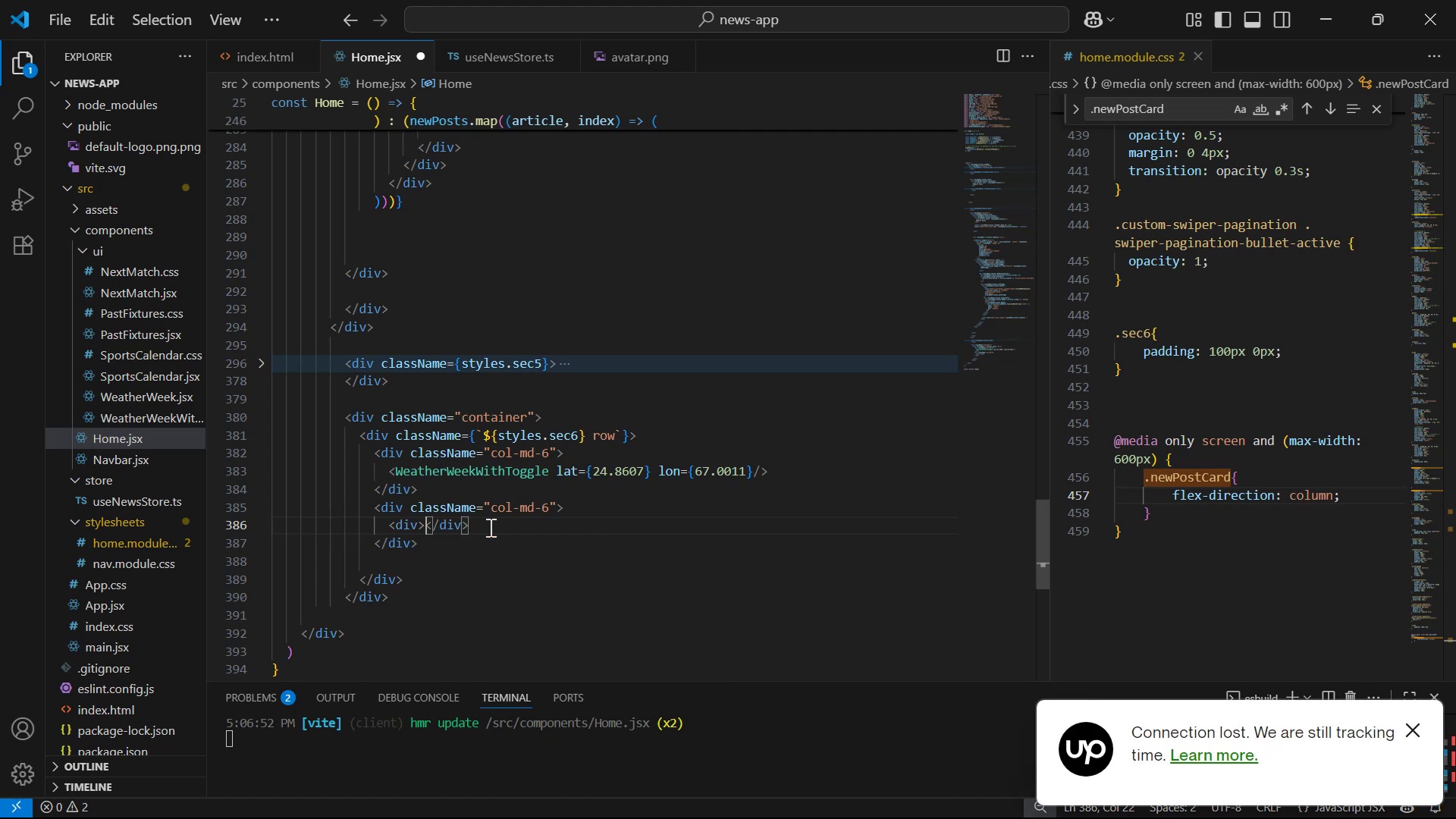 
key(Enter)
 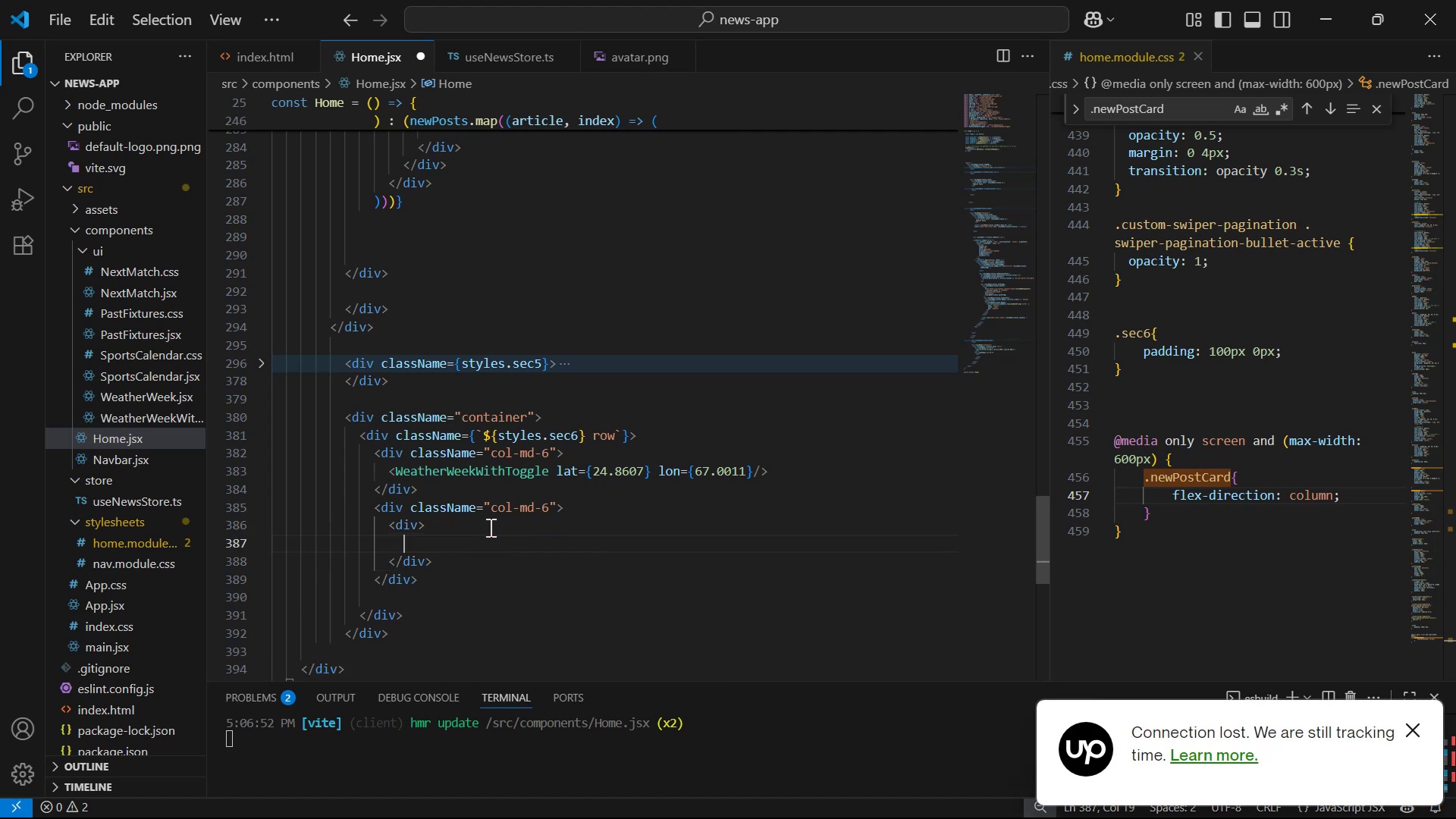 
key(ArrowUp)
 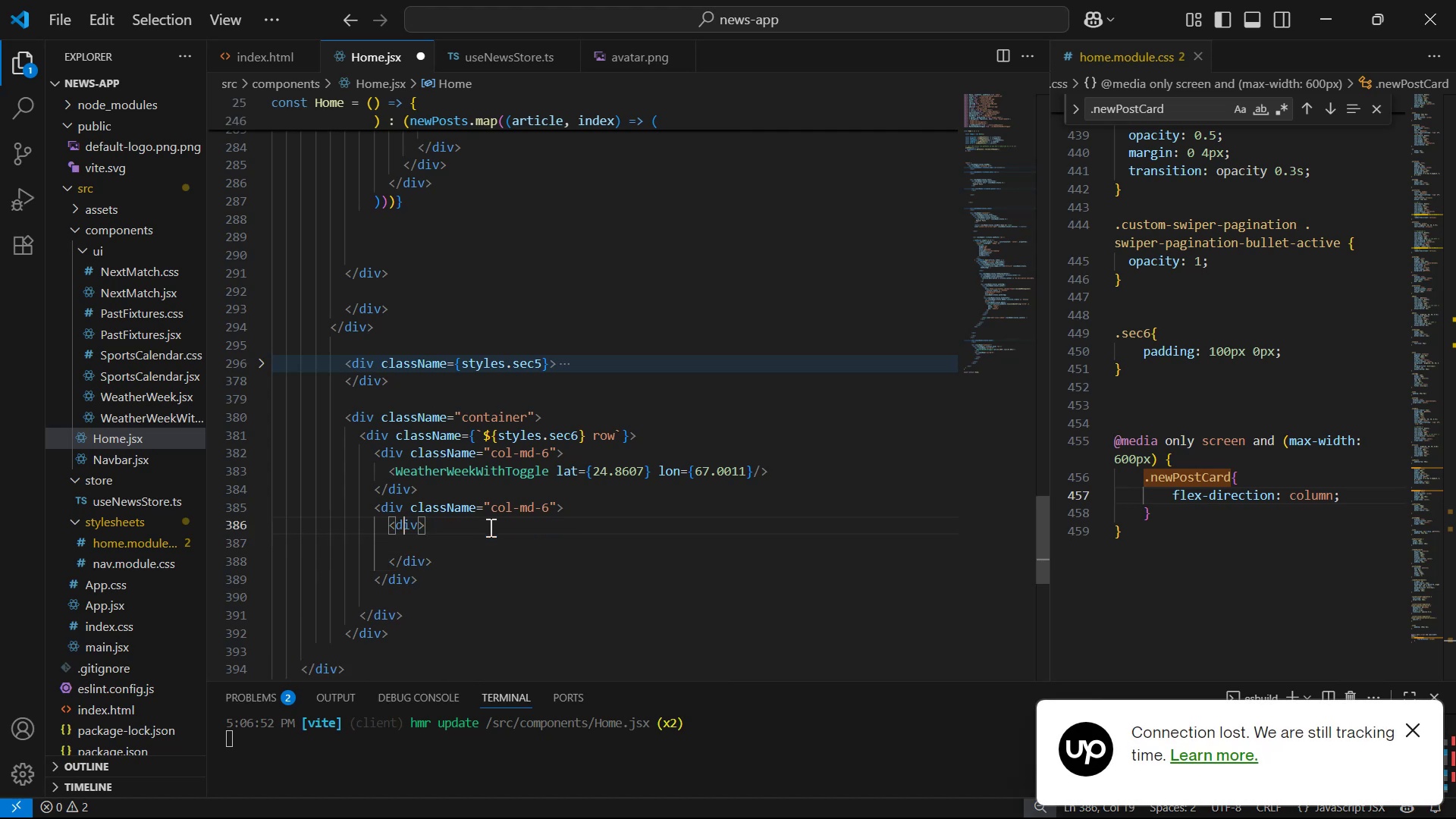 
key(ArrowRight)
 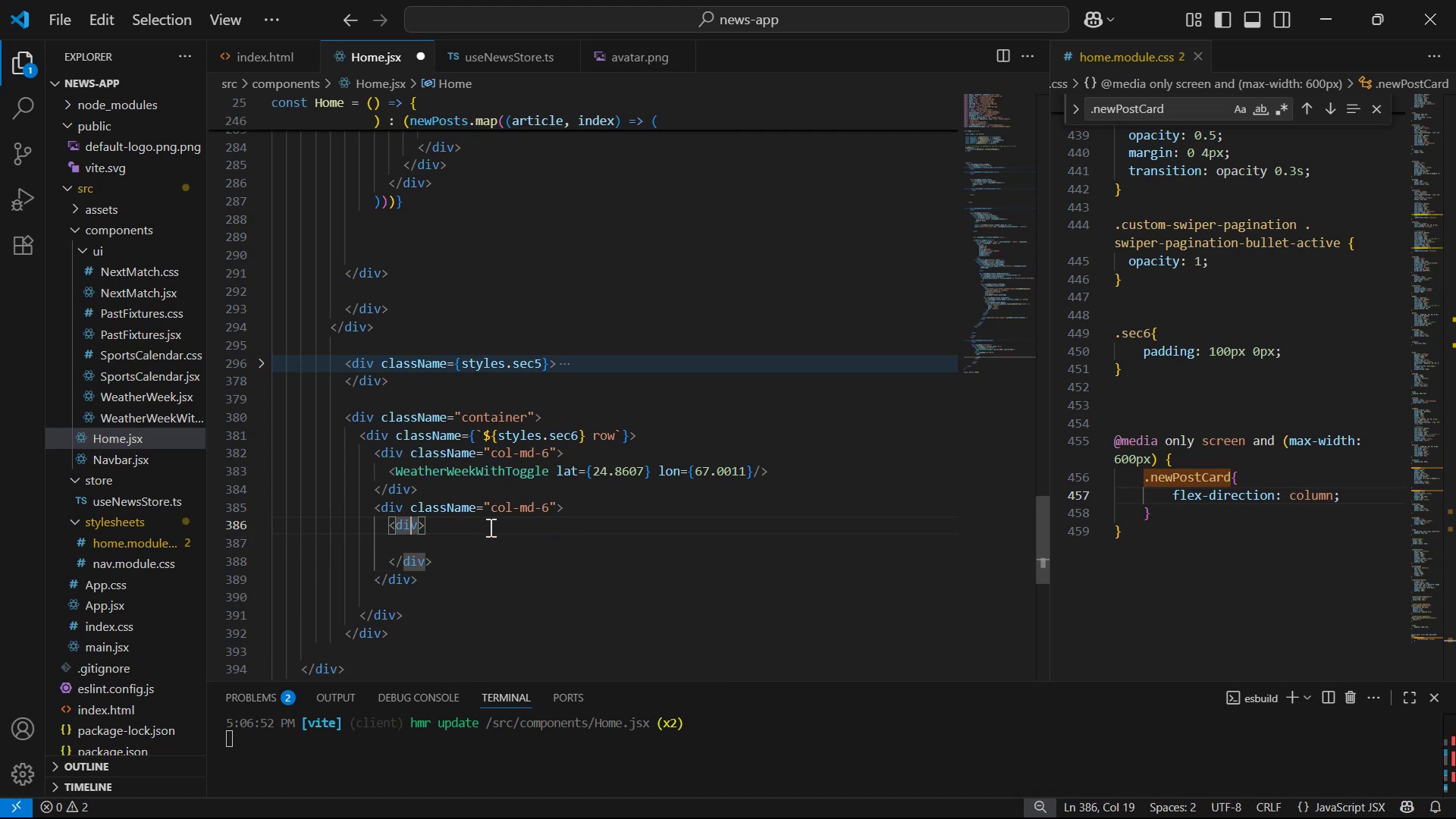 
key(ArrowRight)
 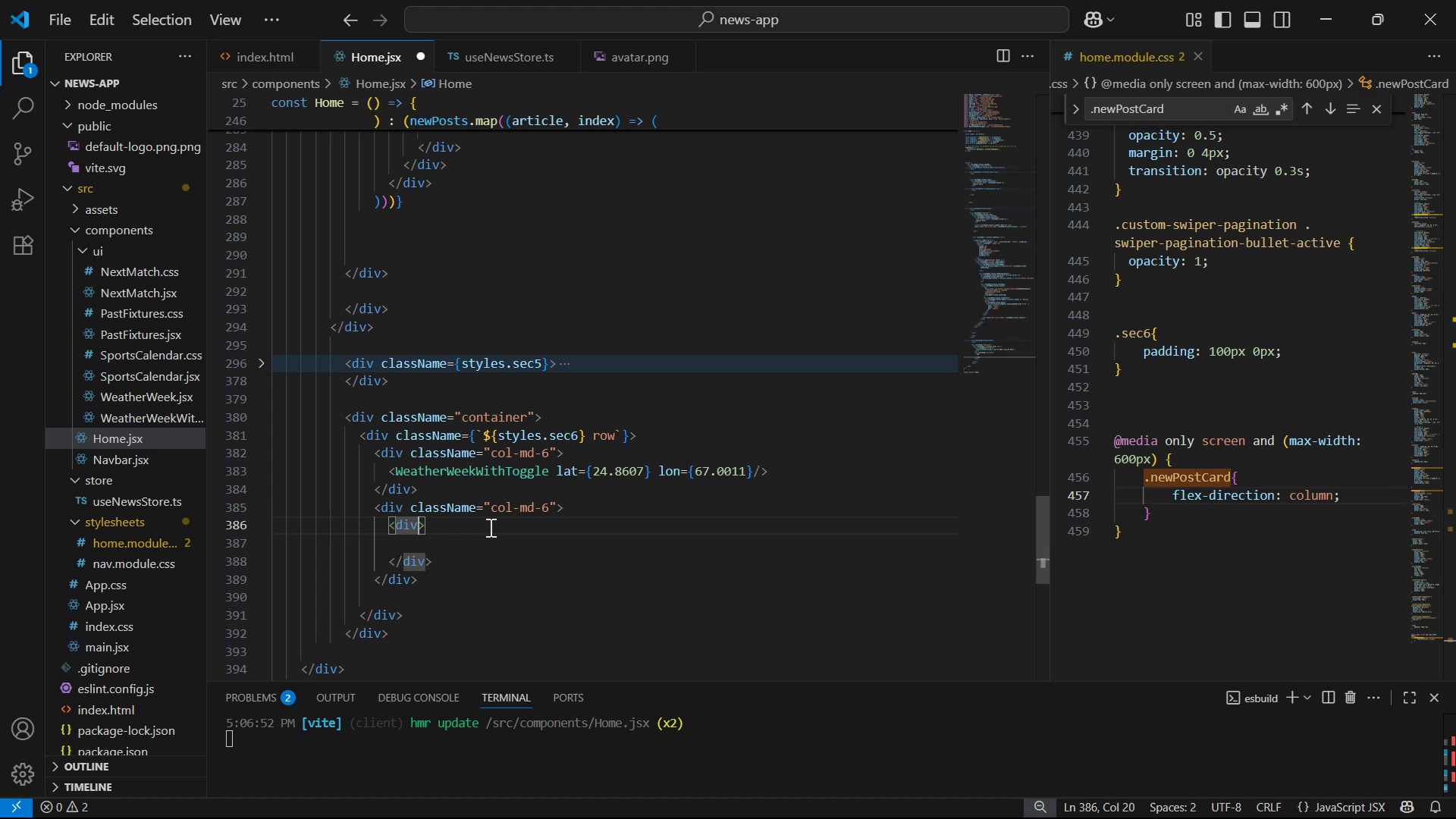 
type( cla)
 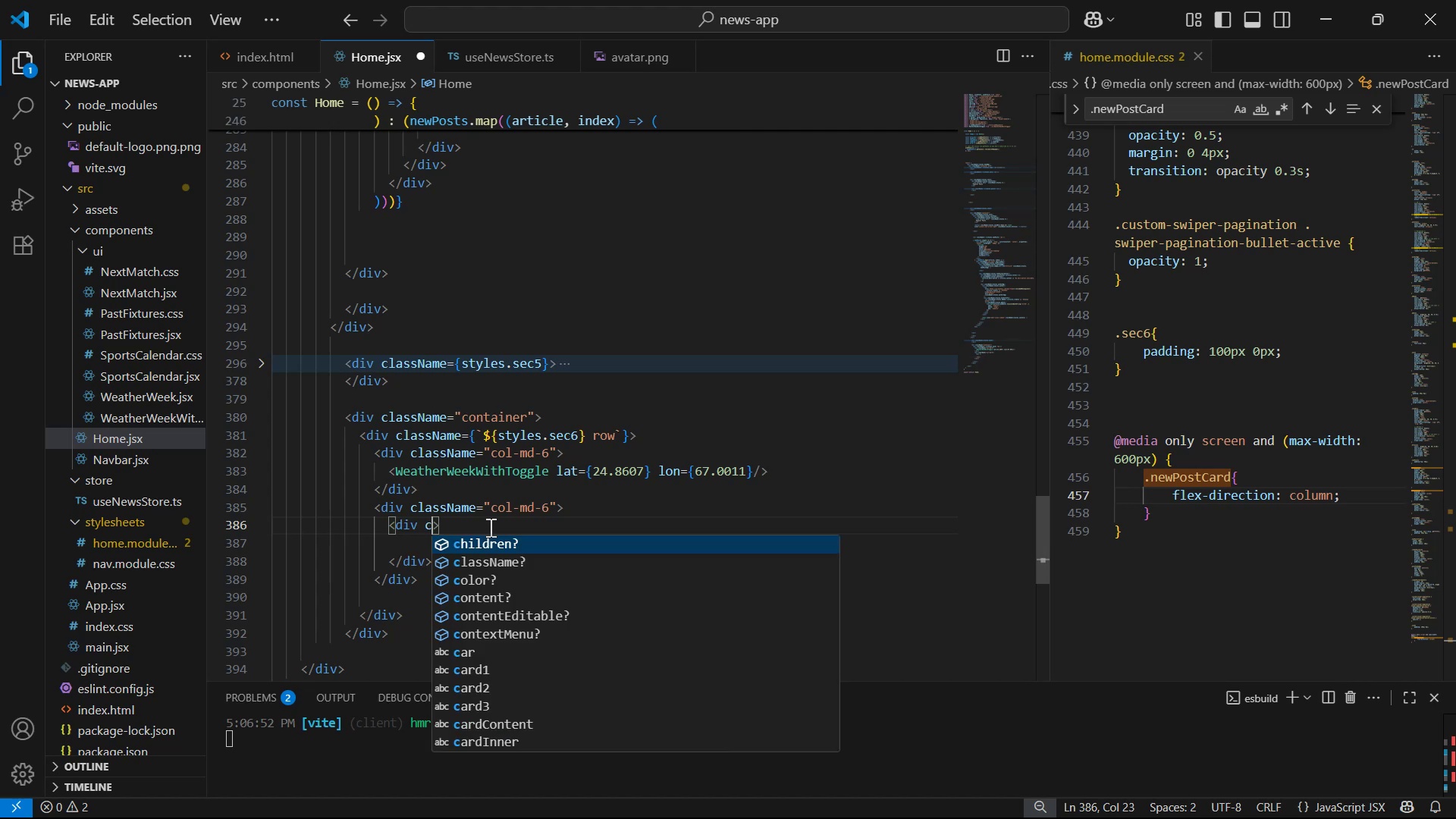 
key(Enter)
 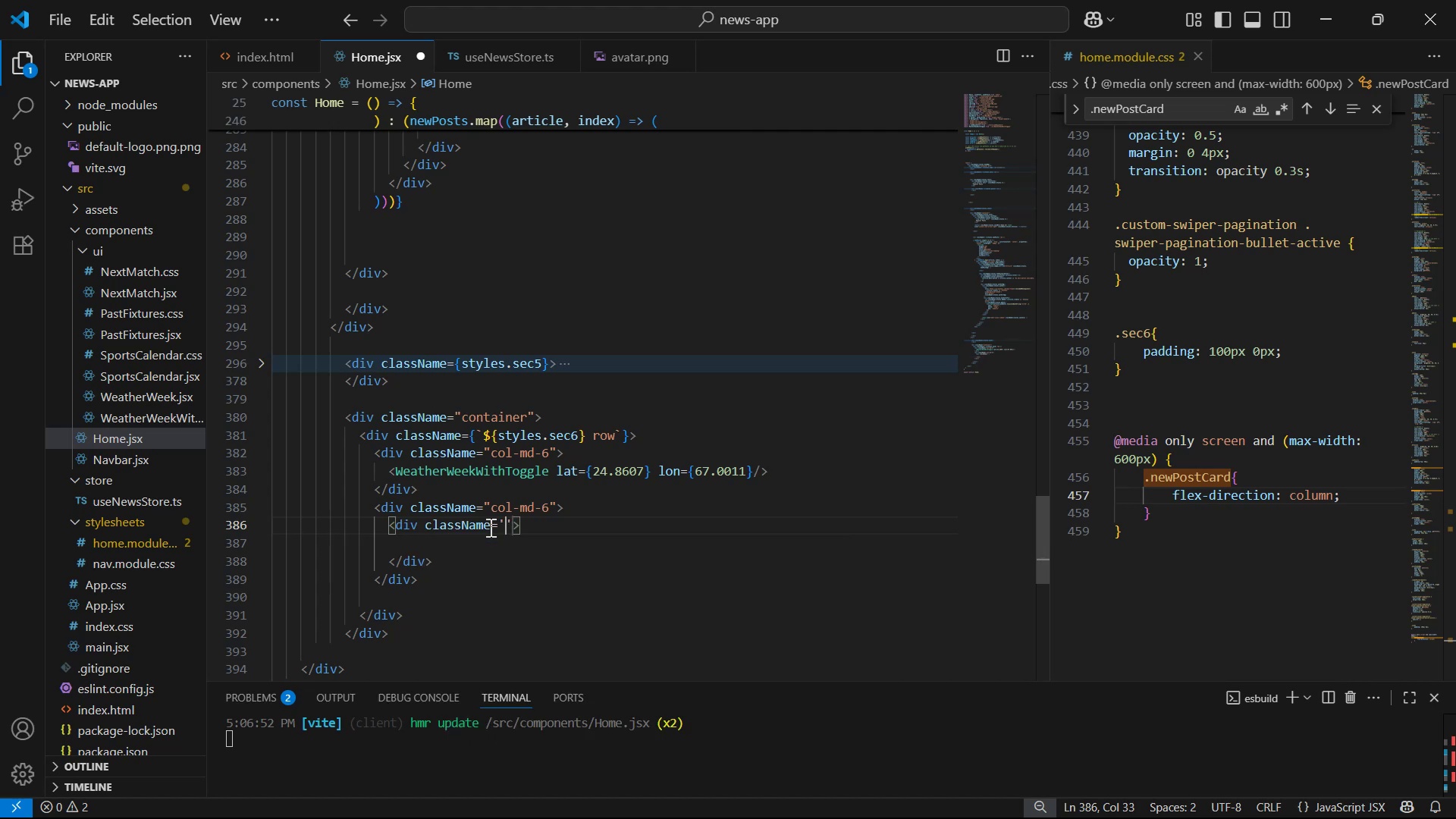 
key(ArrowRight)
 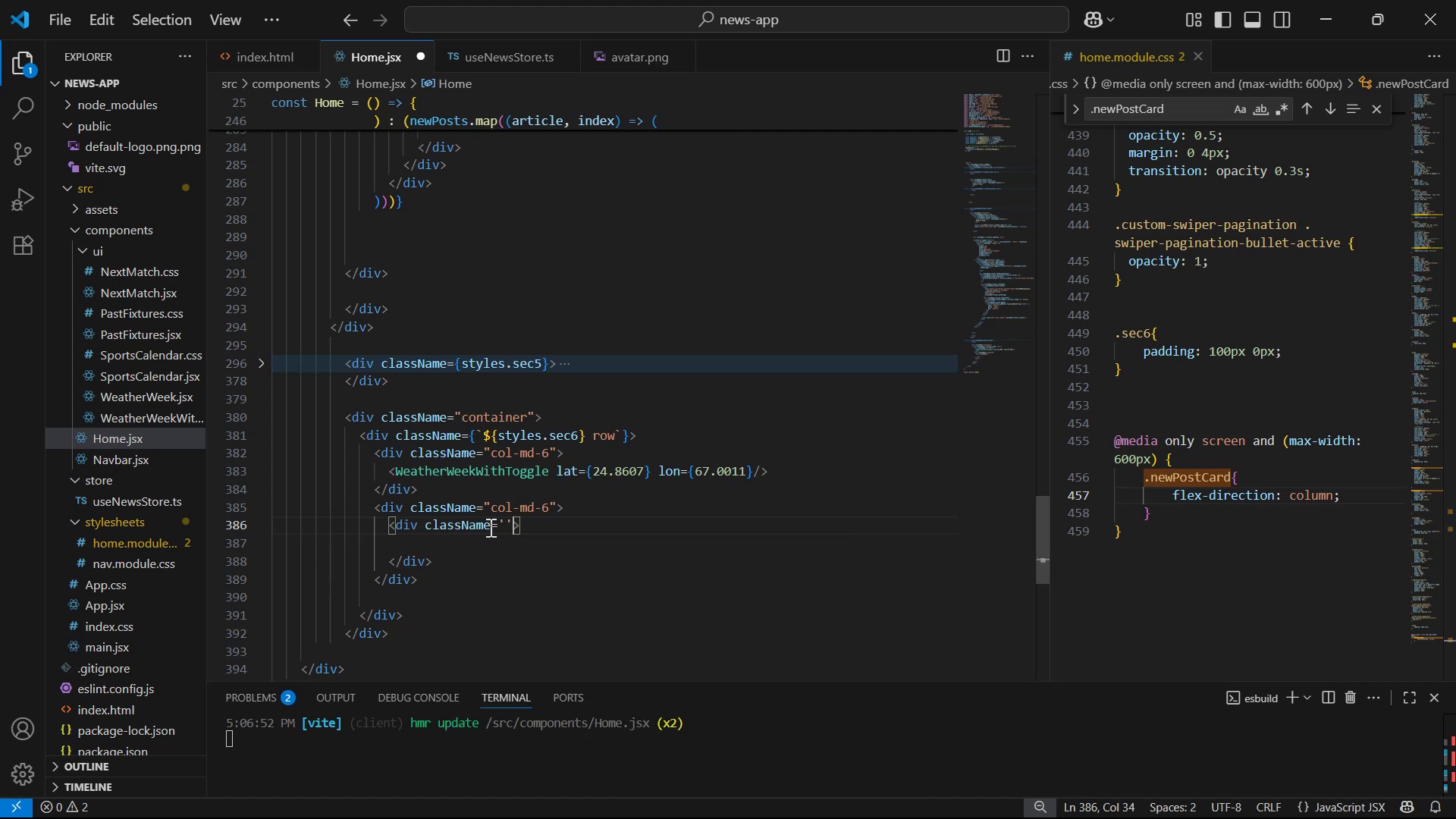 
key(Backspace)
key(Backspace)
type({sty)
 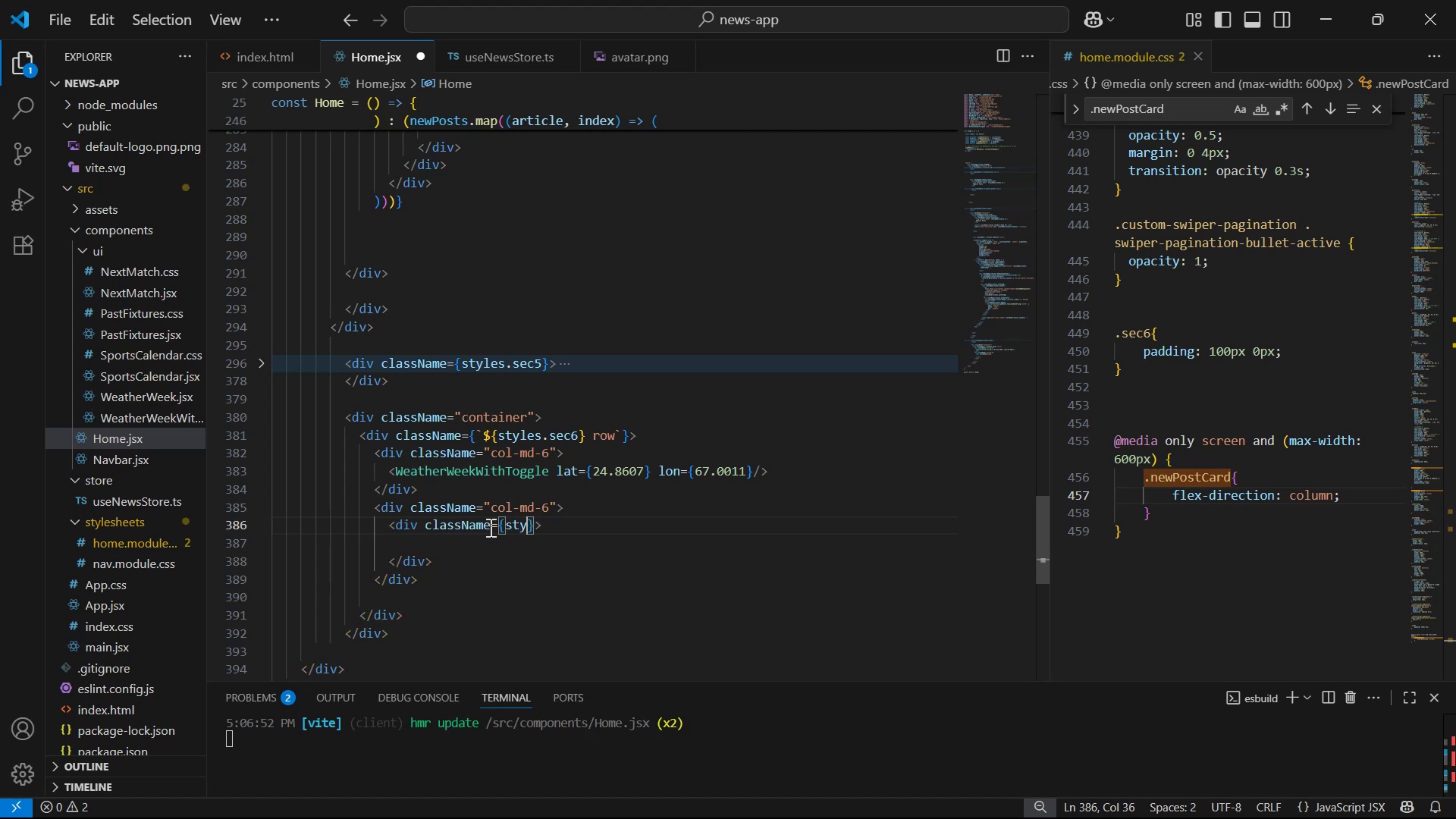 
key(Enter)
 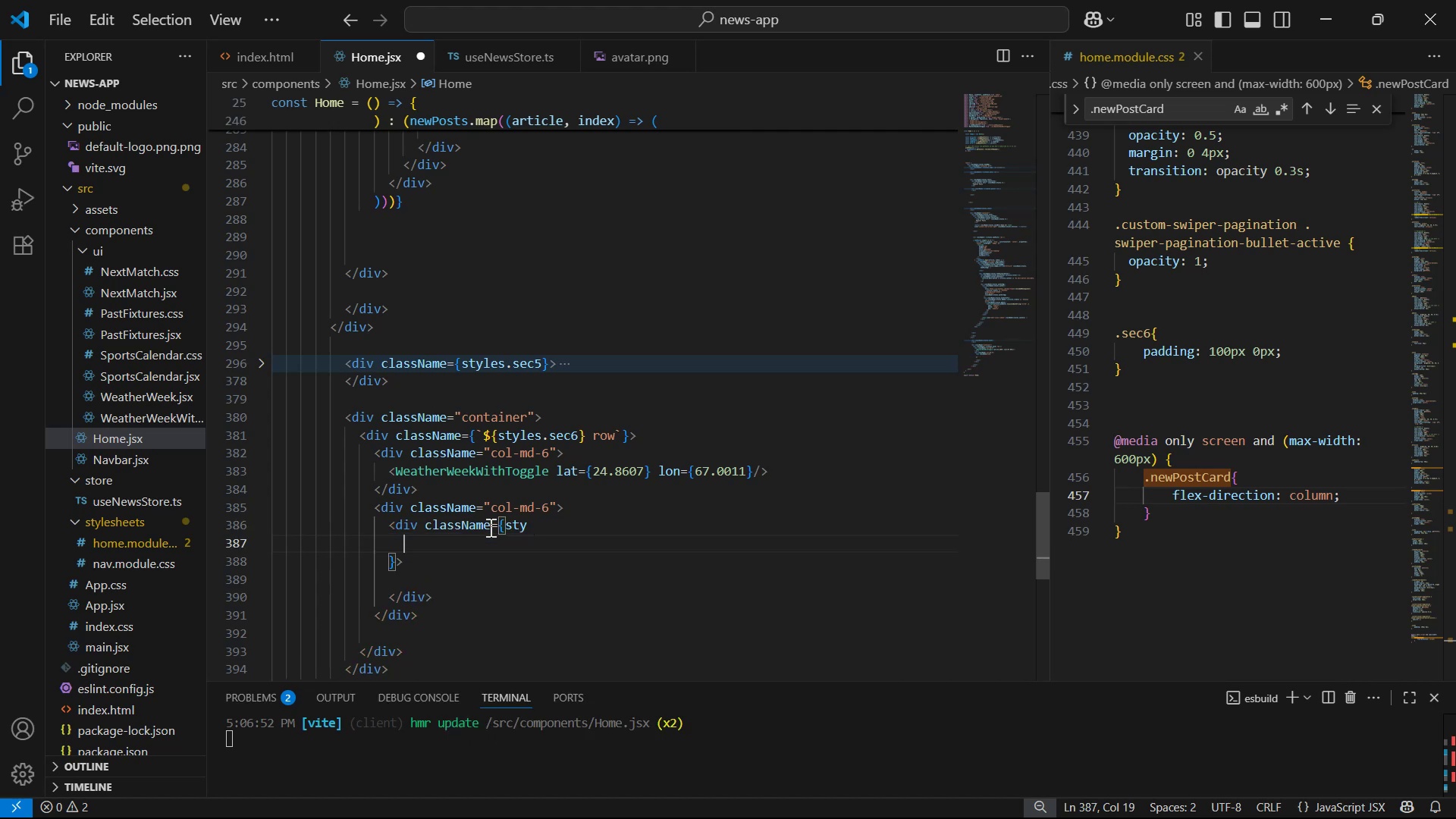 
key(Control+Z)
 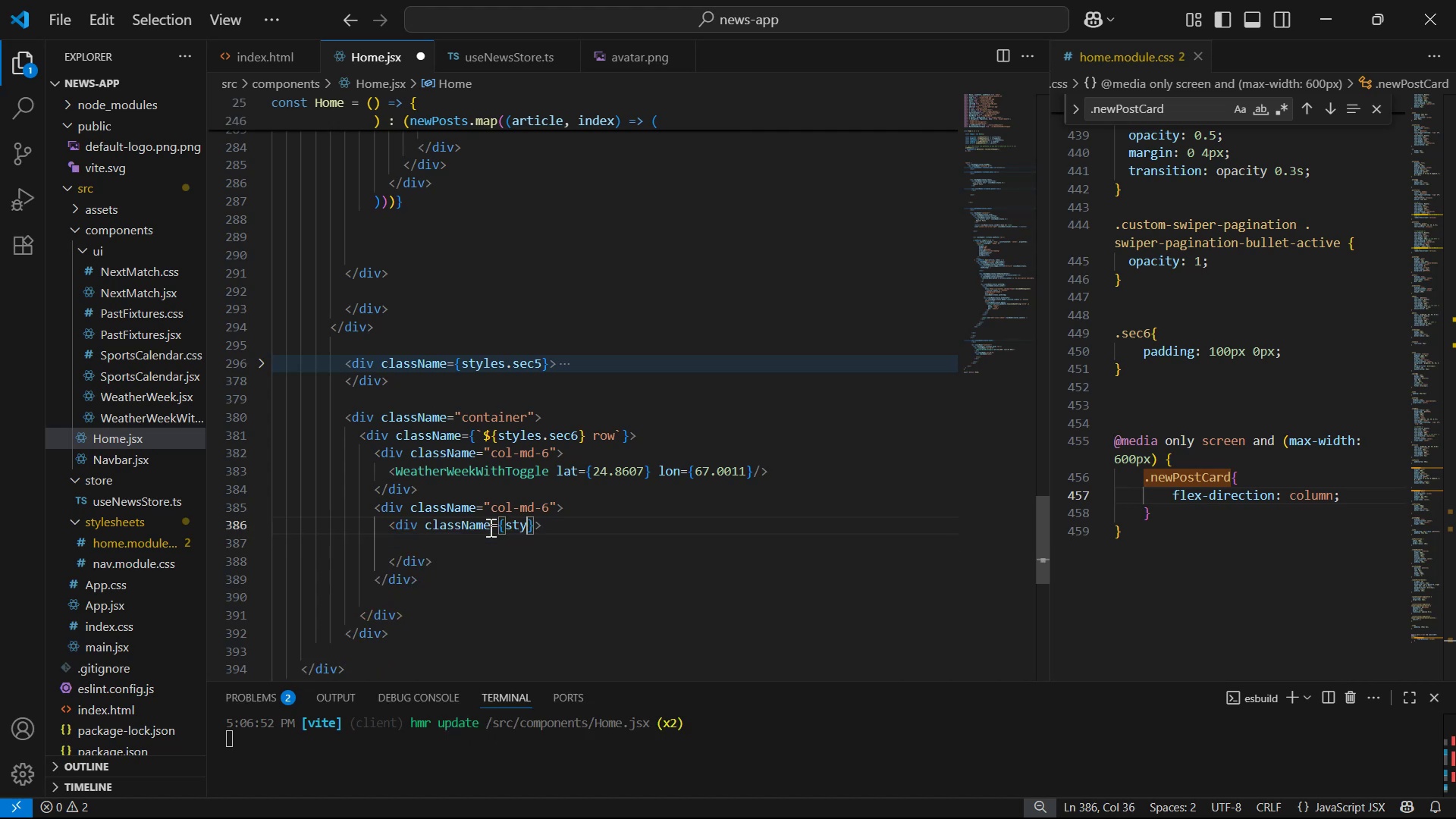 
type(le)
 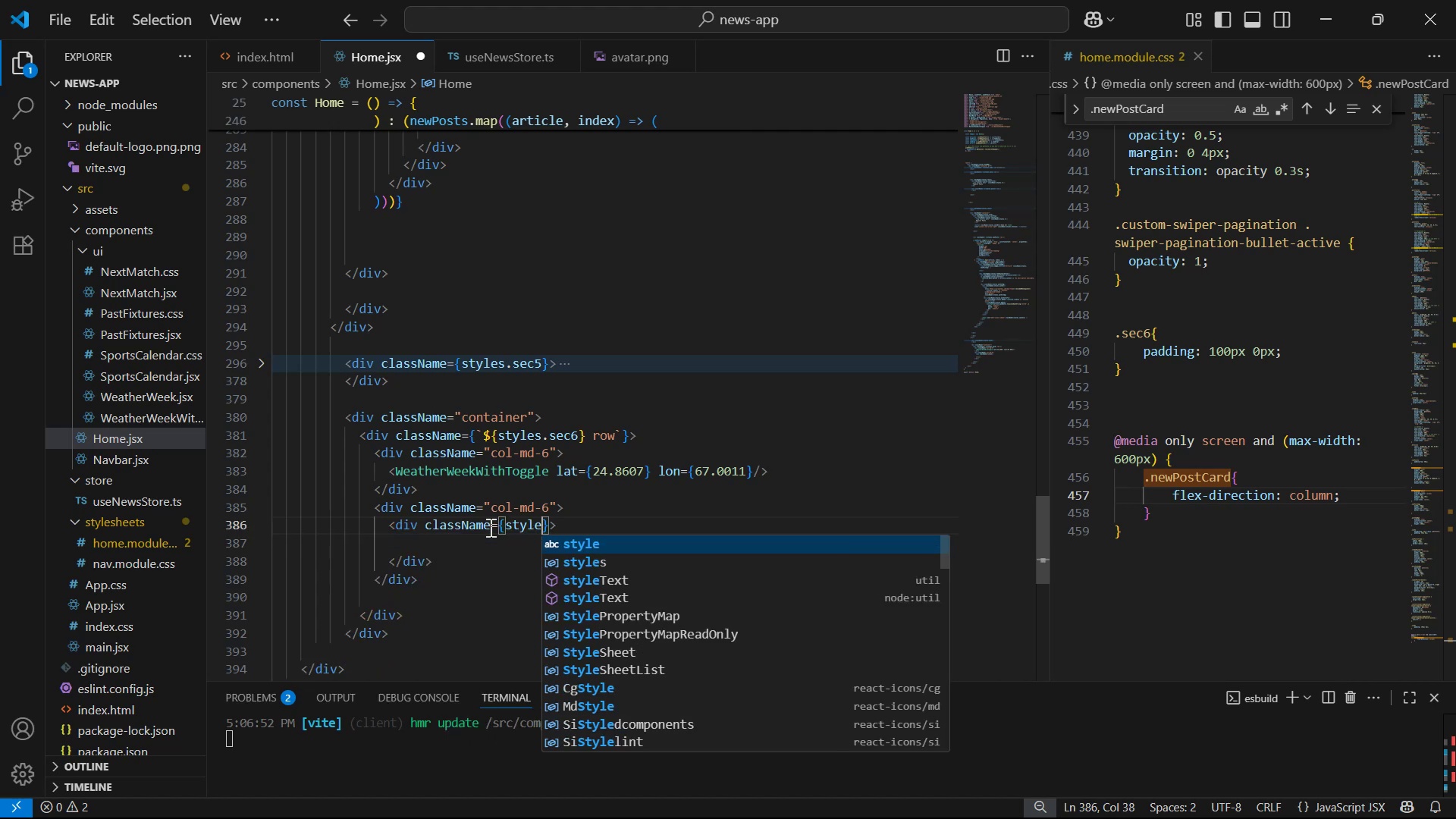 
key(Enter)
 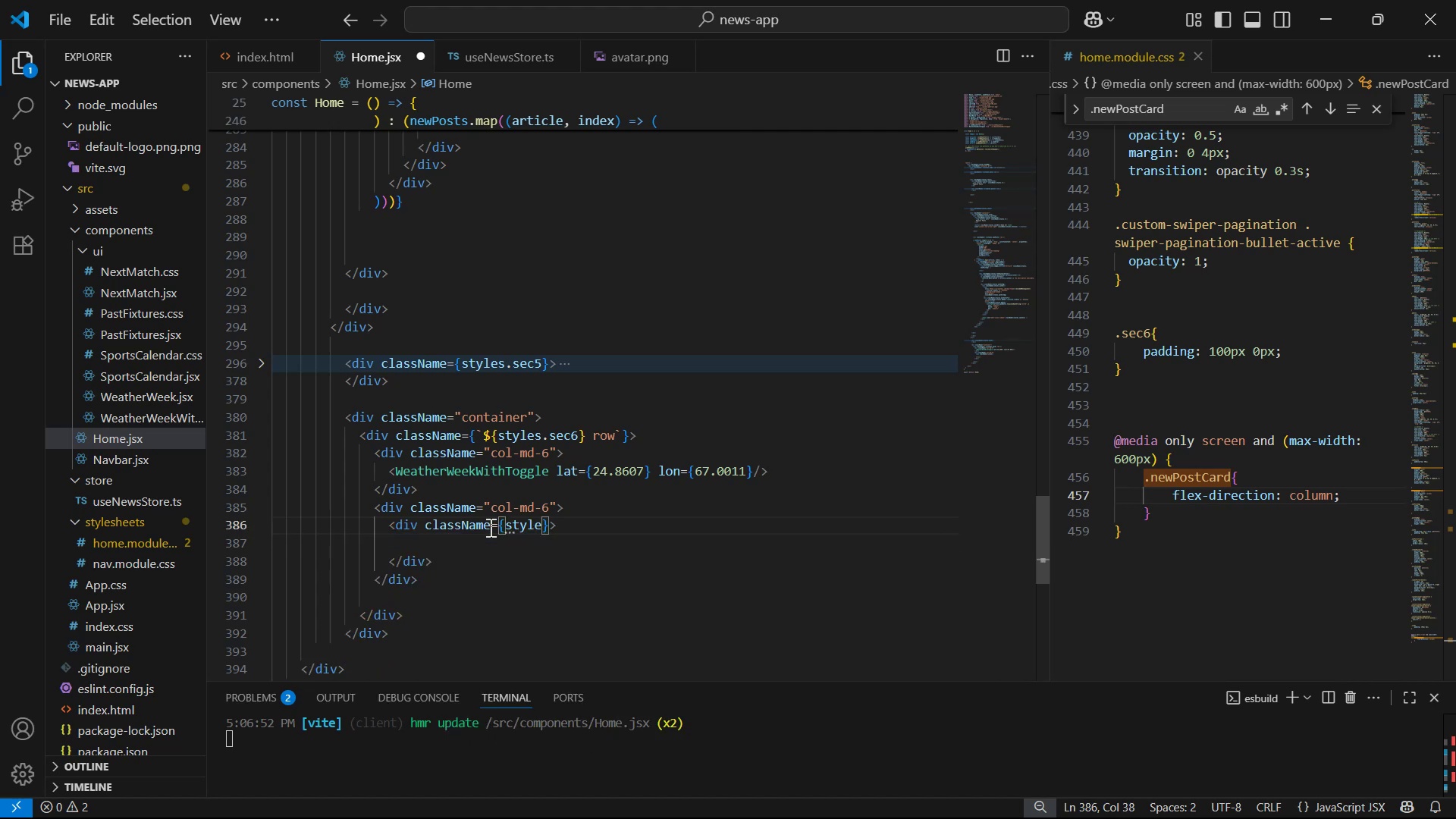 
key(Control+Z)
 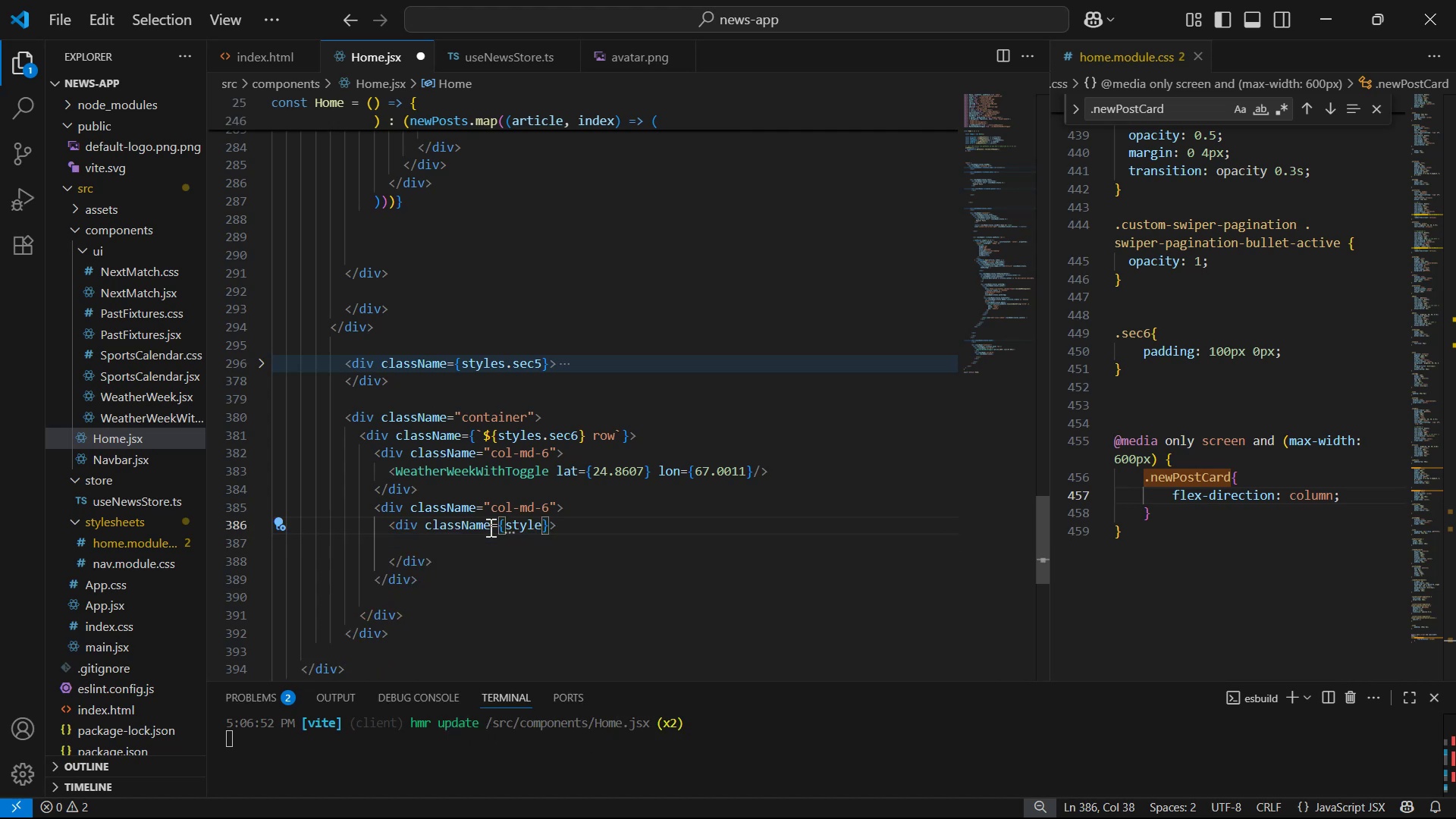 
key(S)
 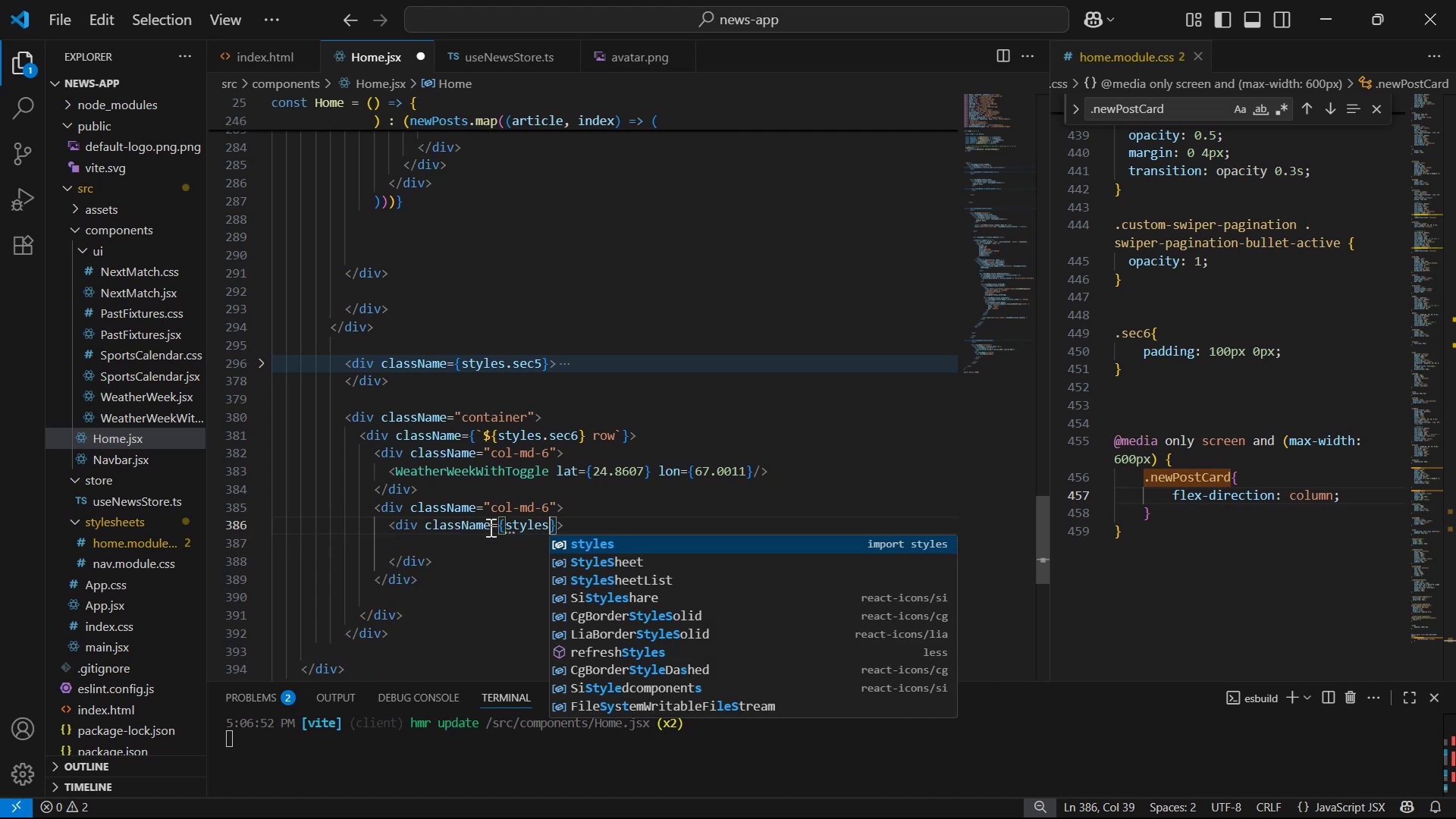 
key(Enter)
 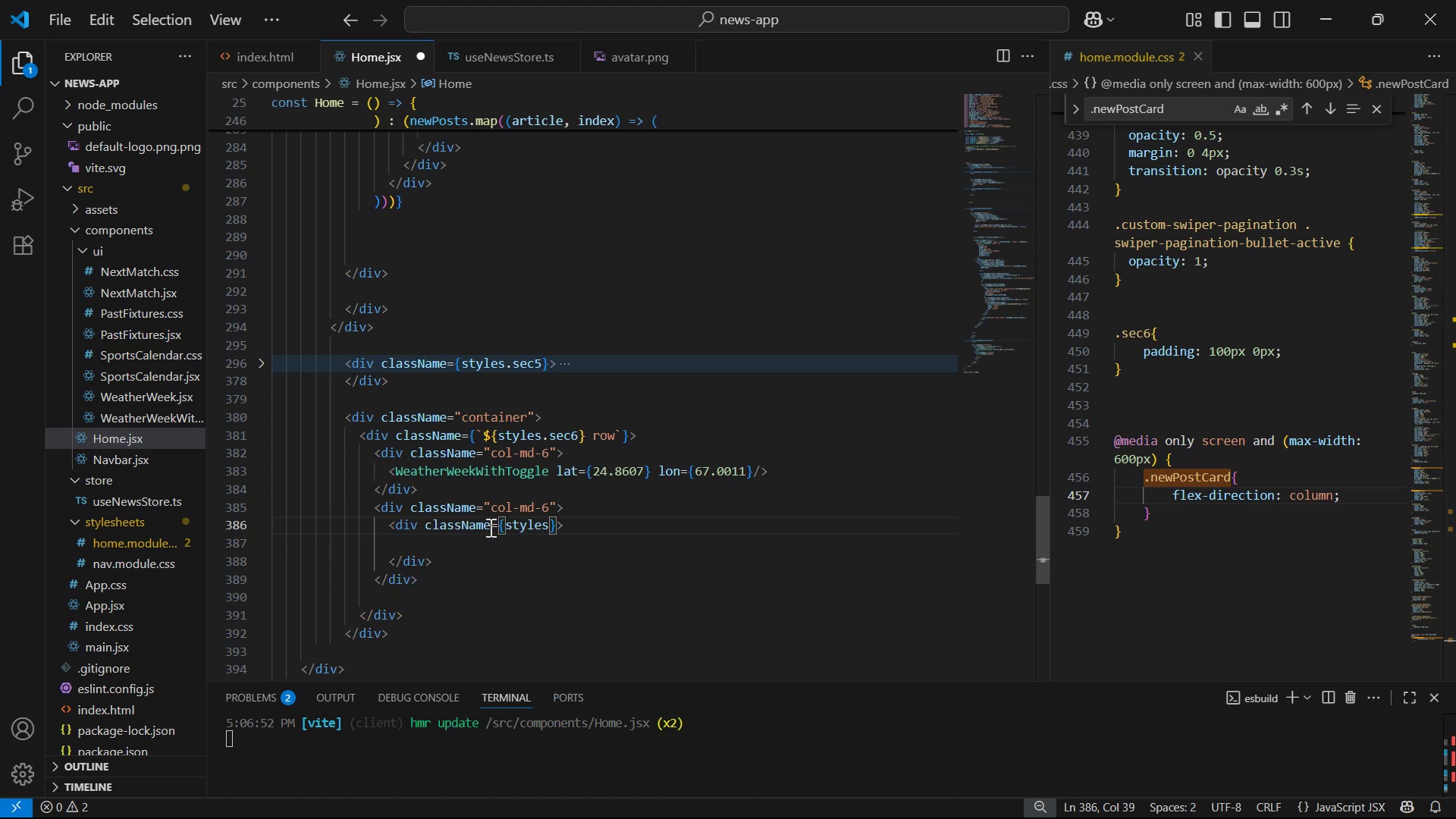 
type(.cards)
 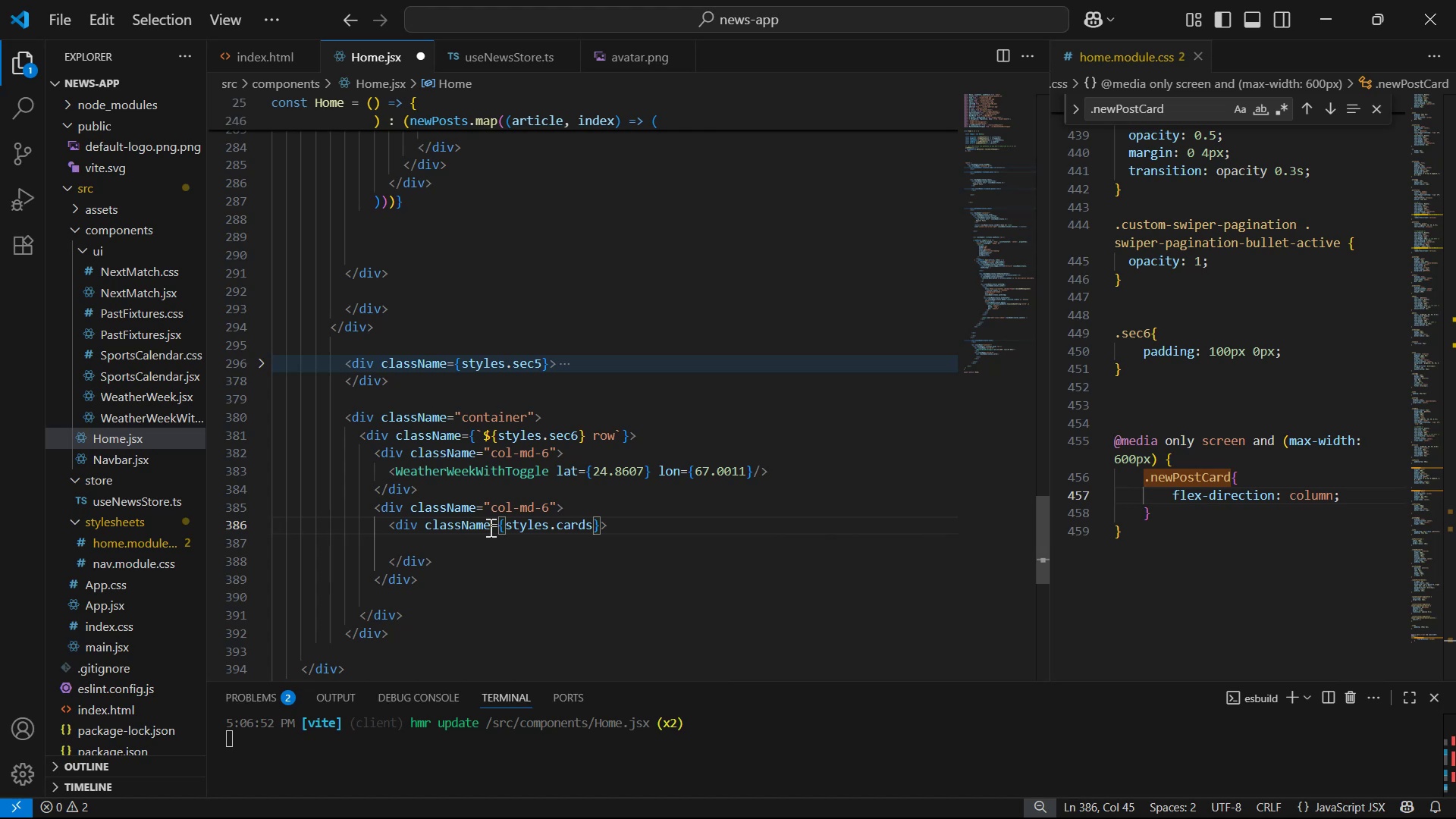 
type(Row )
key(Backspace)
 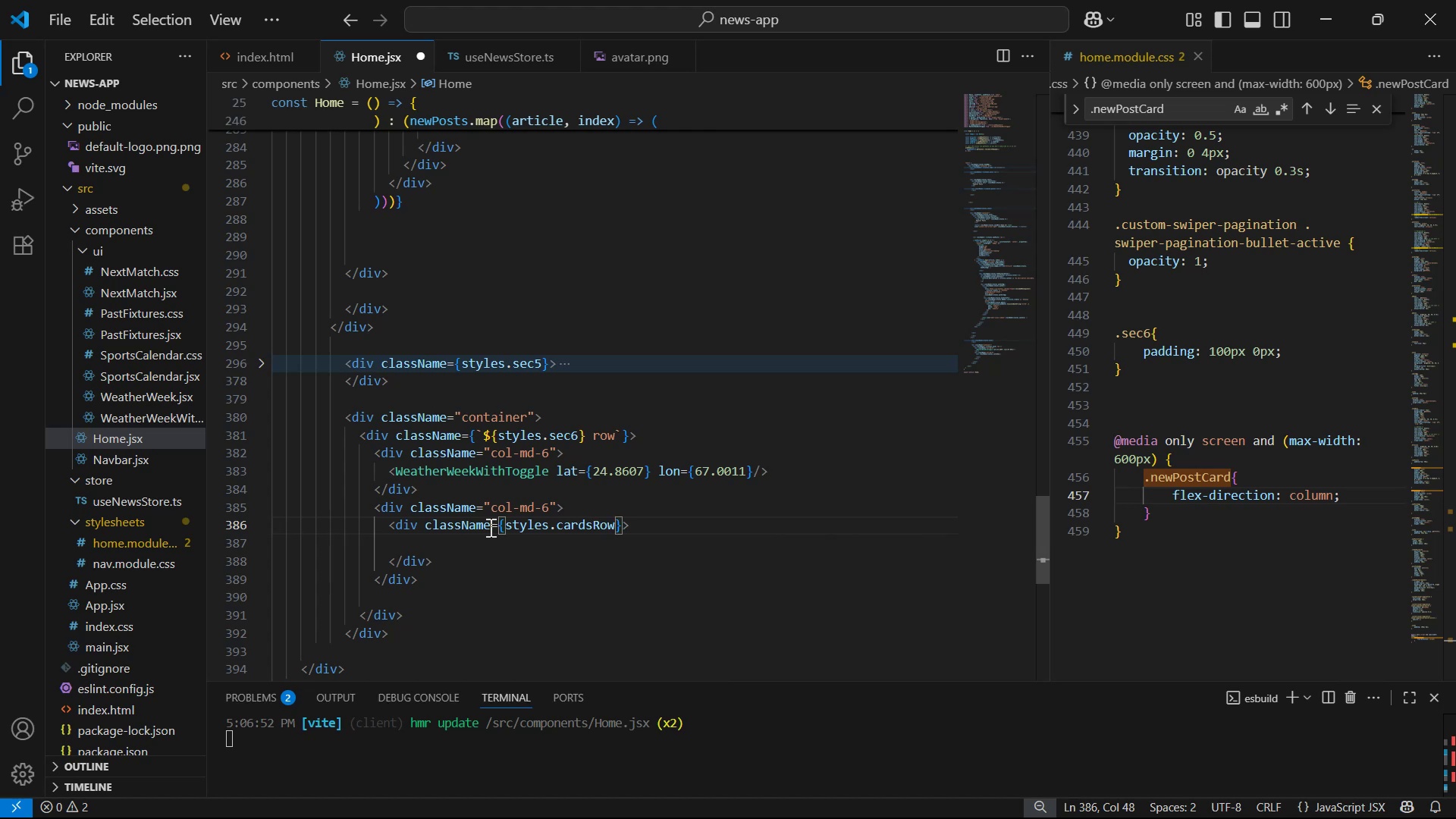 
key(Control+S)
 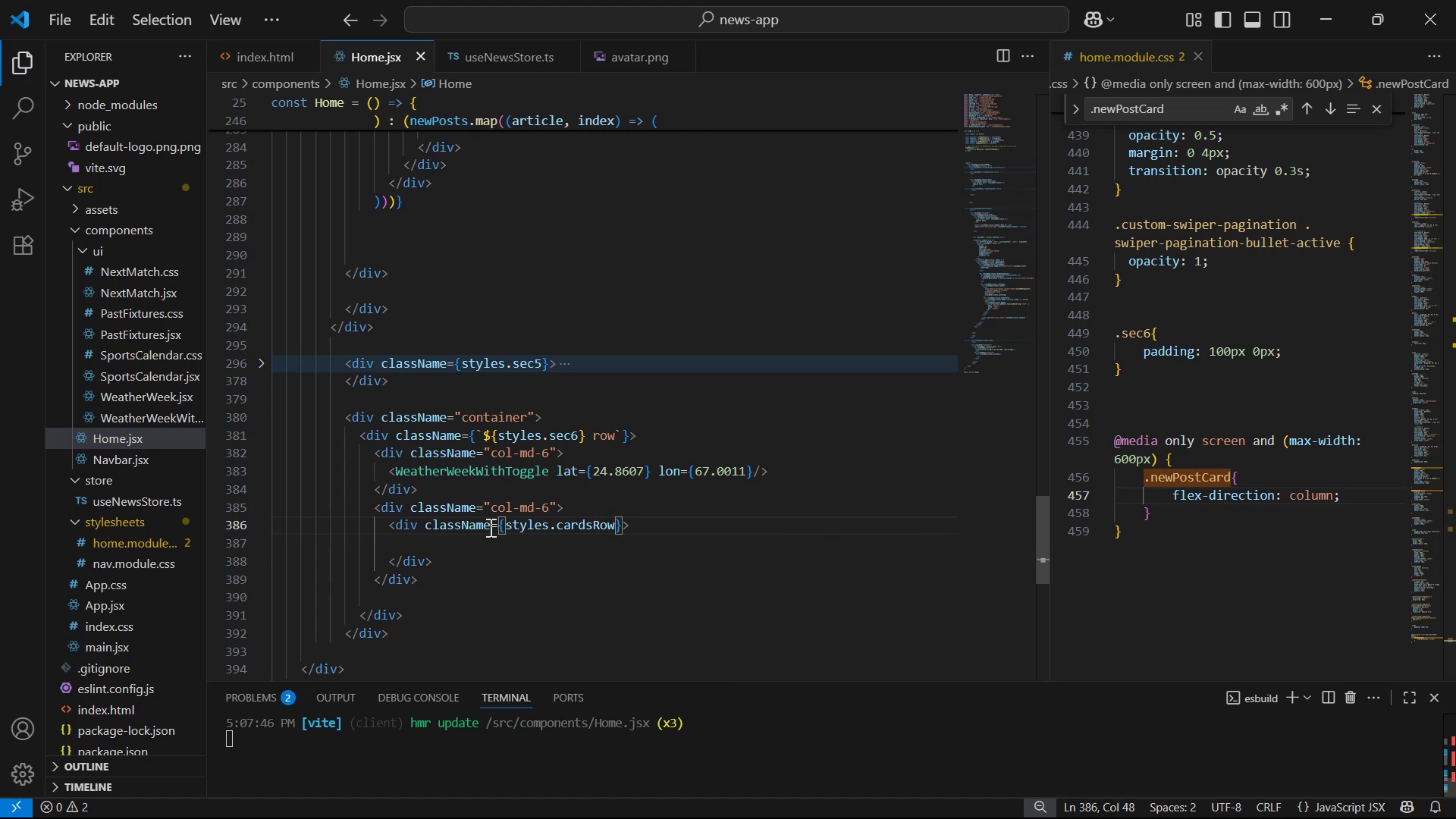 
key(ArrowDown)
 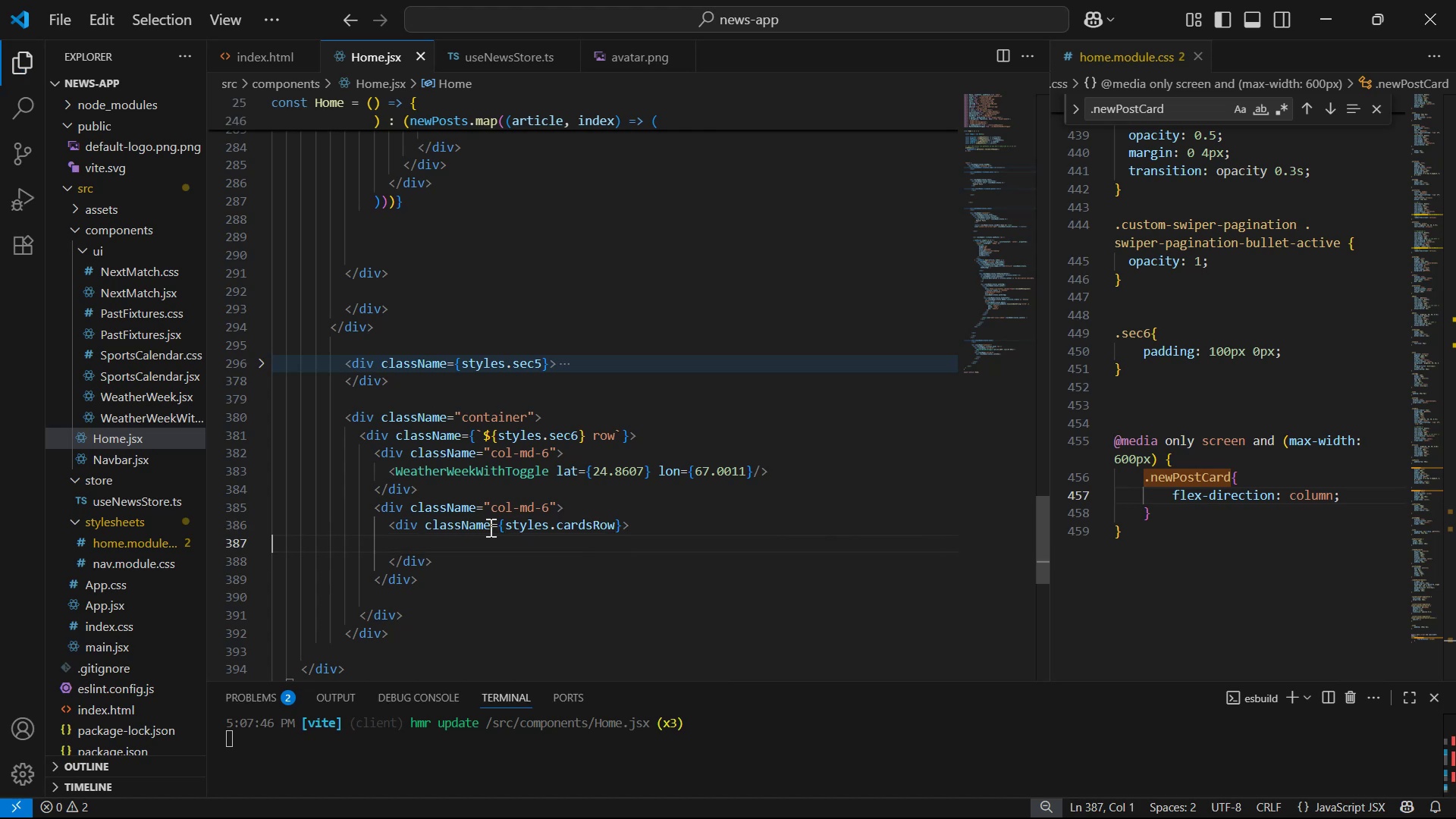 
key(Backspace)
 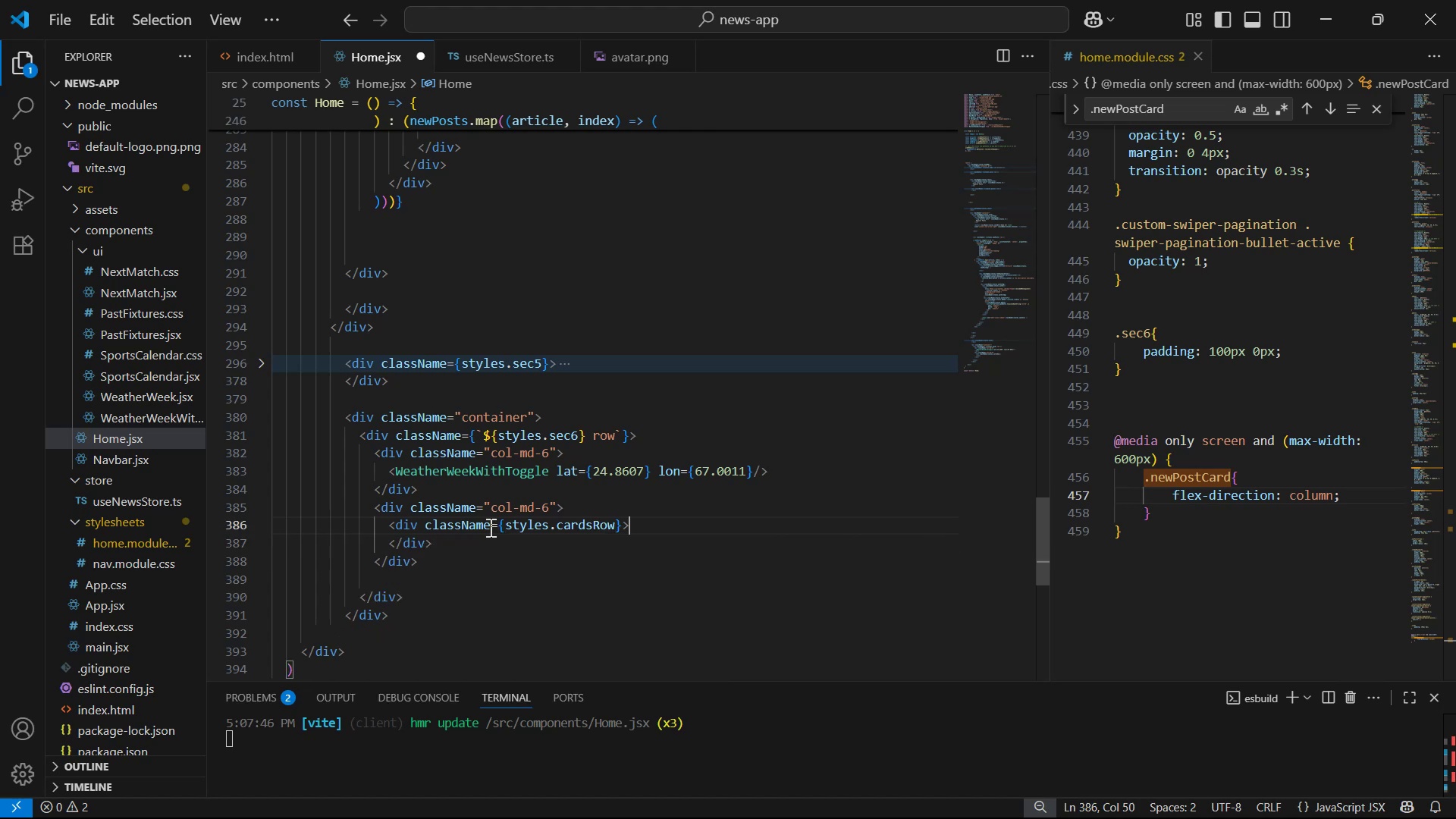 
key(Enter)
 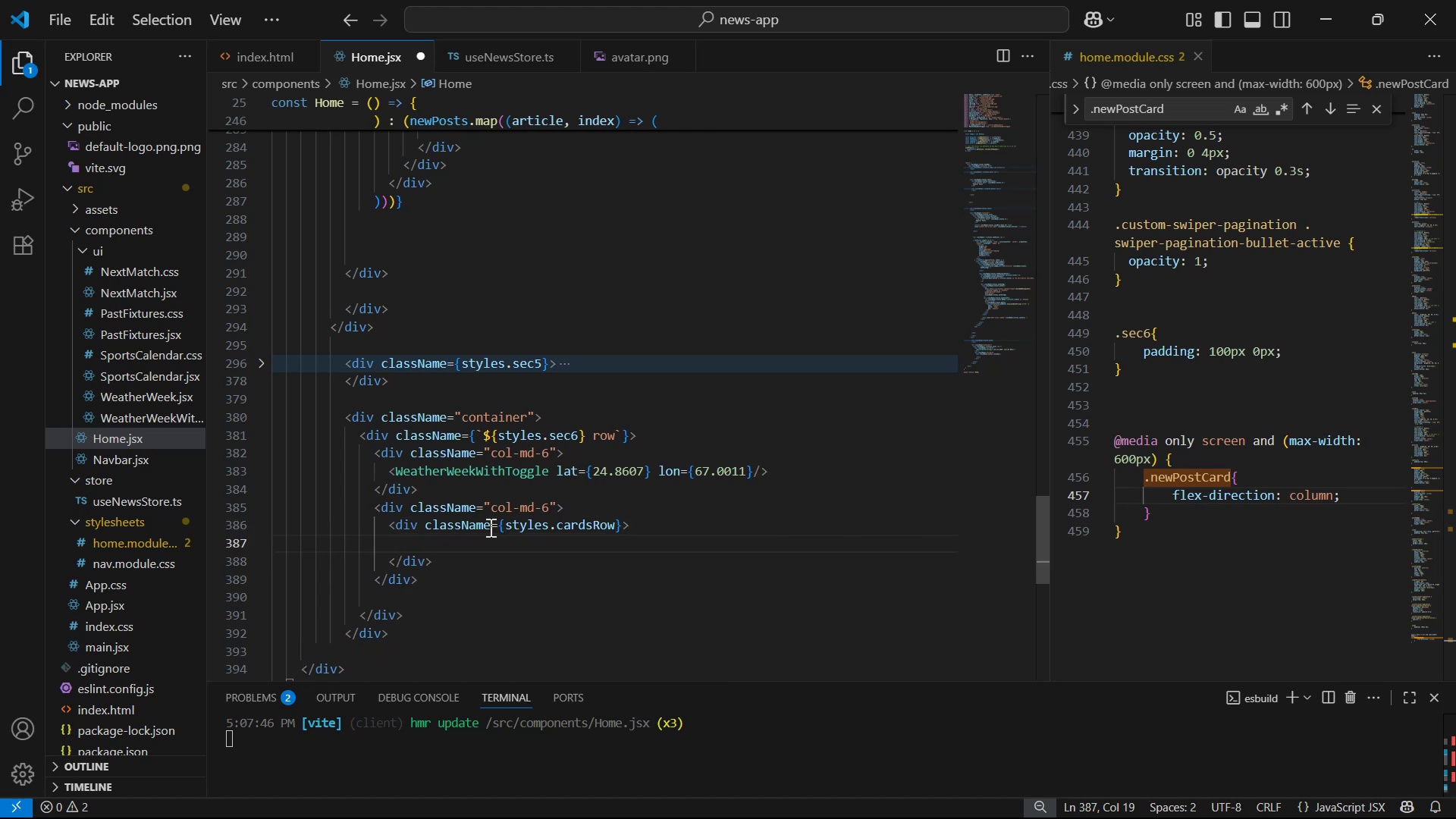 
type(div)
 